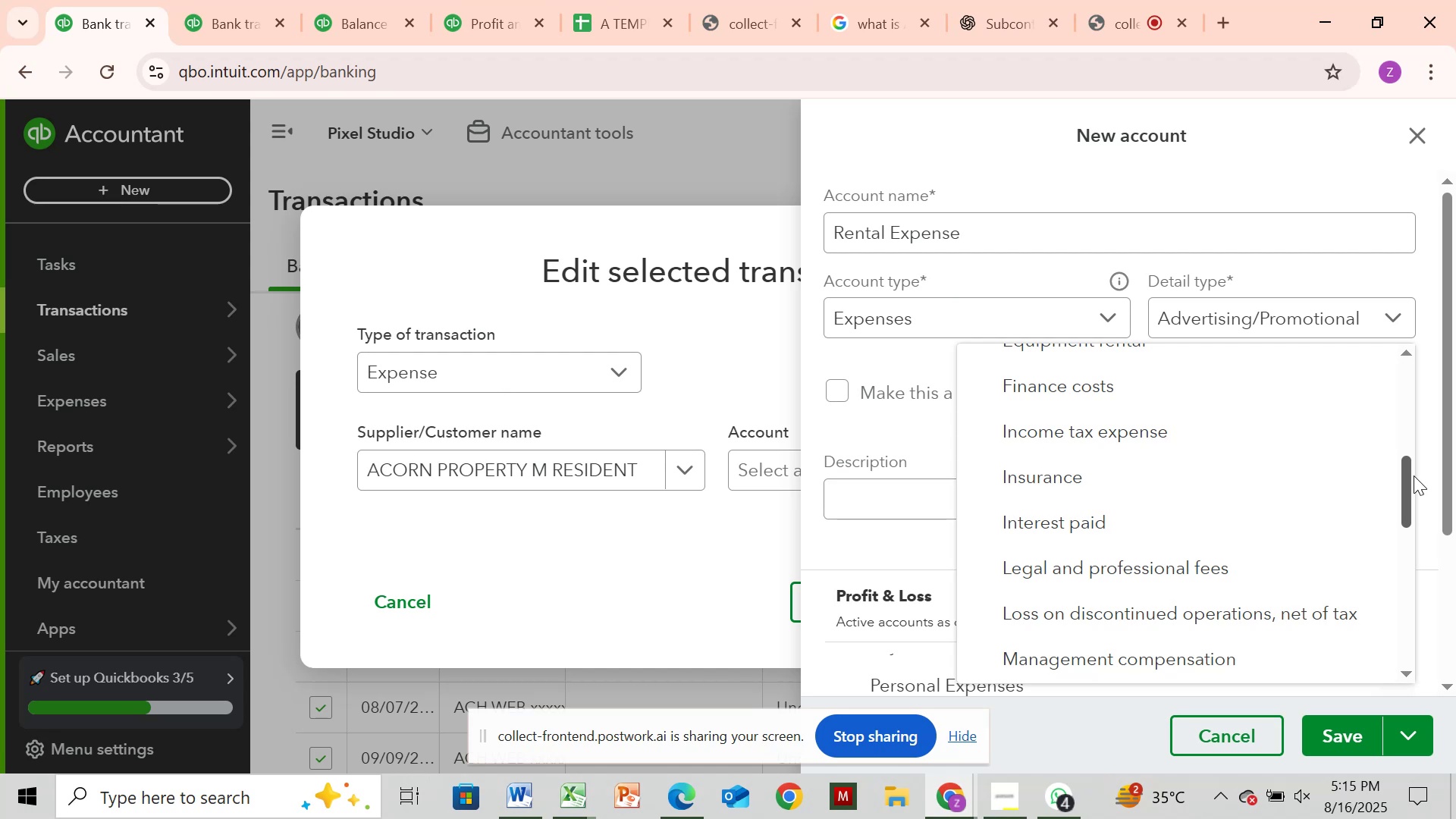 
left_click_drag(start_coordinate=[1414, 489], to_coordinate=[1412, 640])
 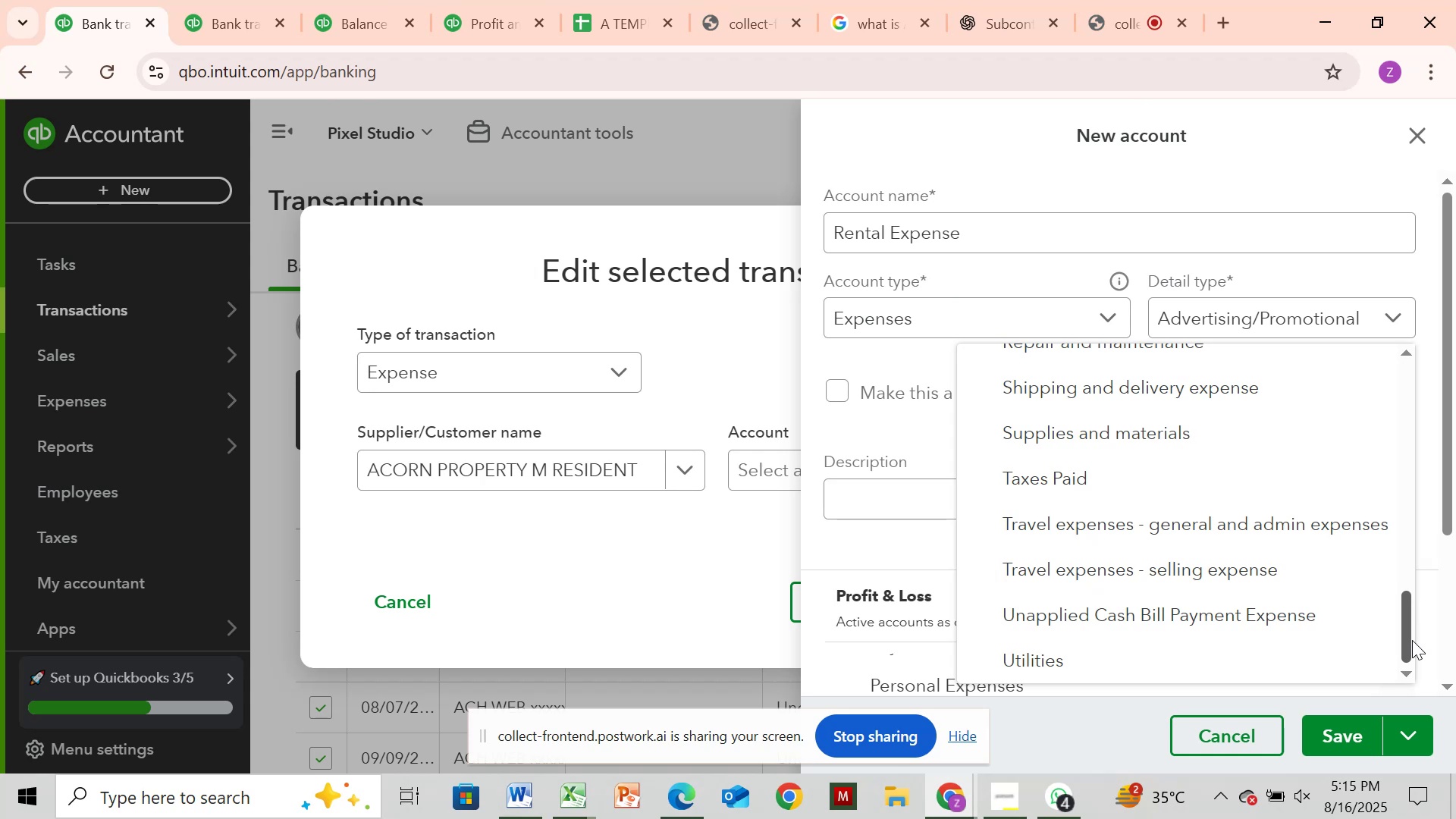 
wait(6.95)
 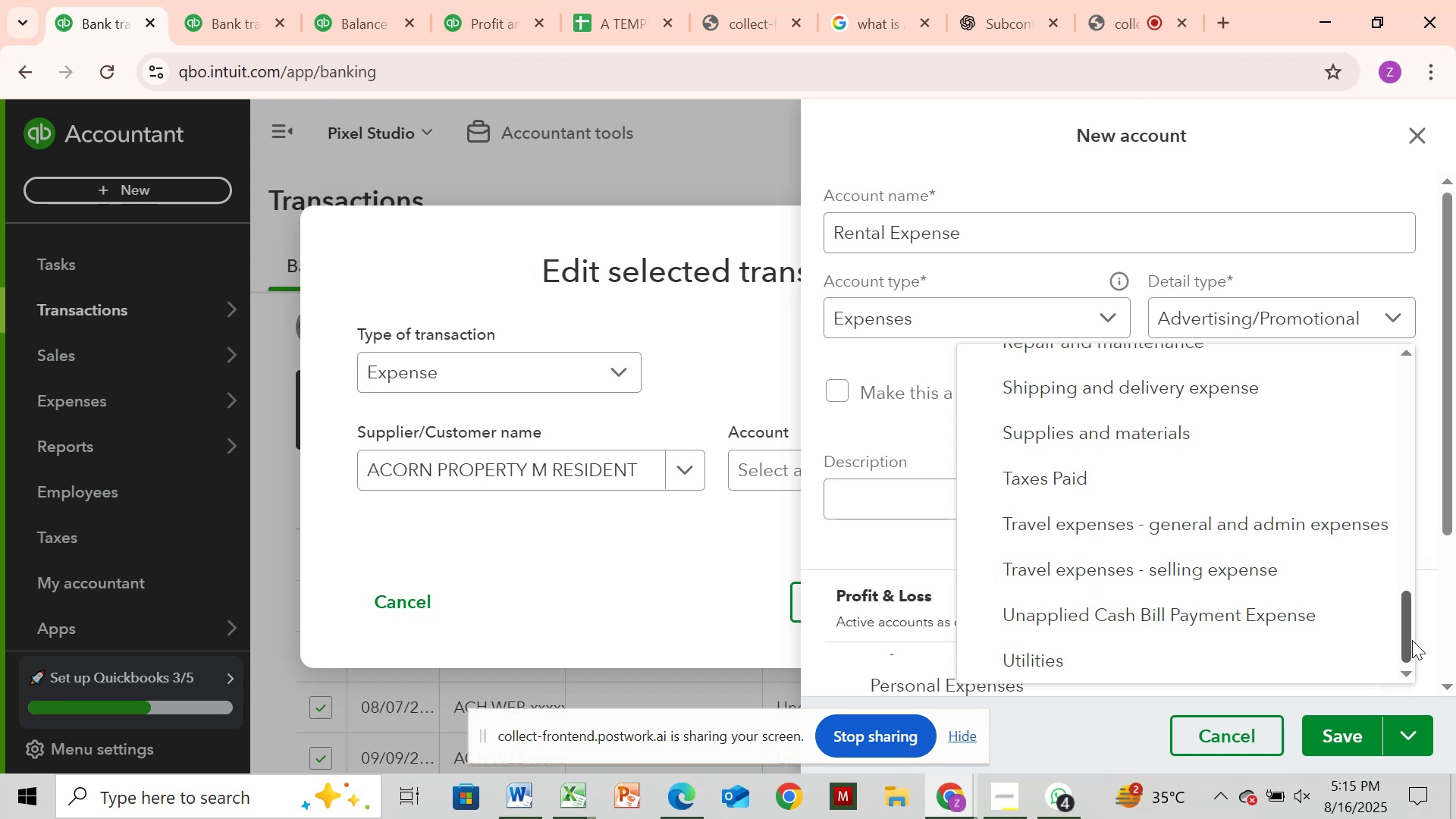 
left_click_drag(start_coordinate=[1412, 641], to_coordinate=[1426, 403])
 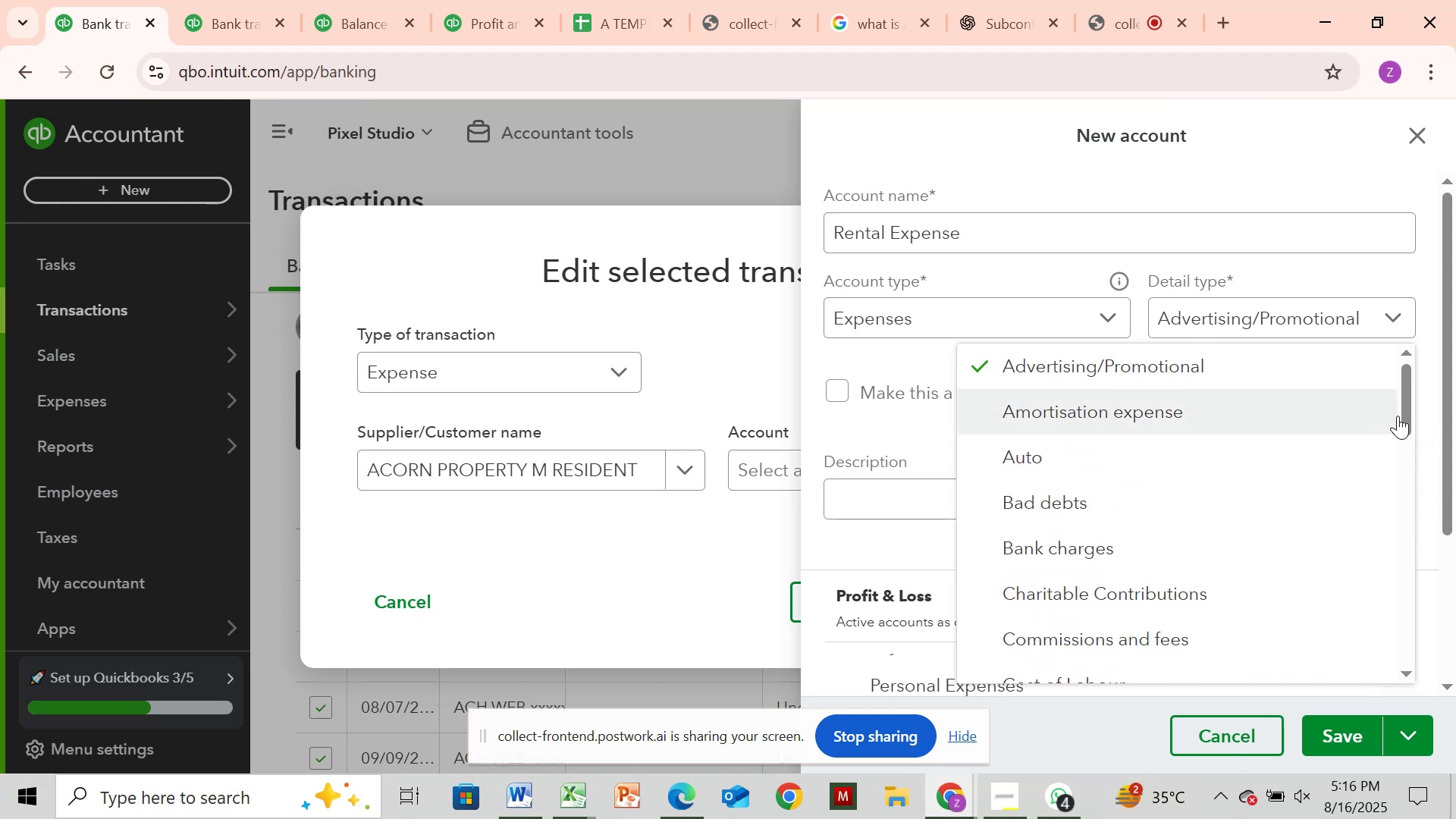 
left_click_drag(start_coordinate=[1410, 410], to_coordinate=[1453, 545])
 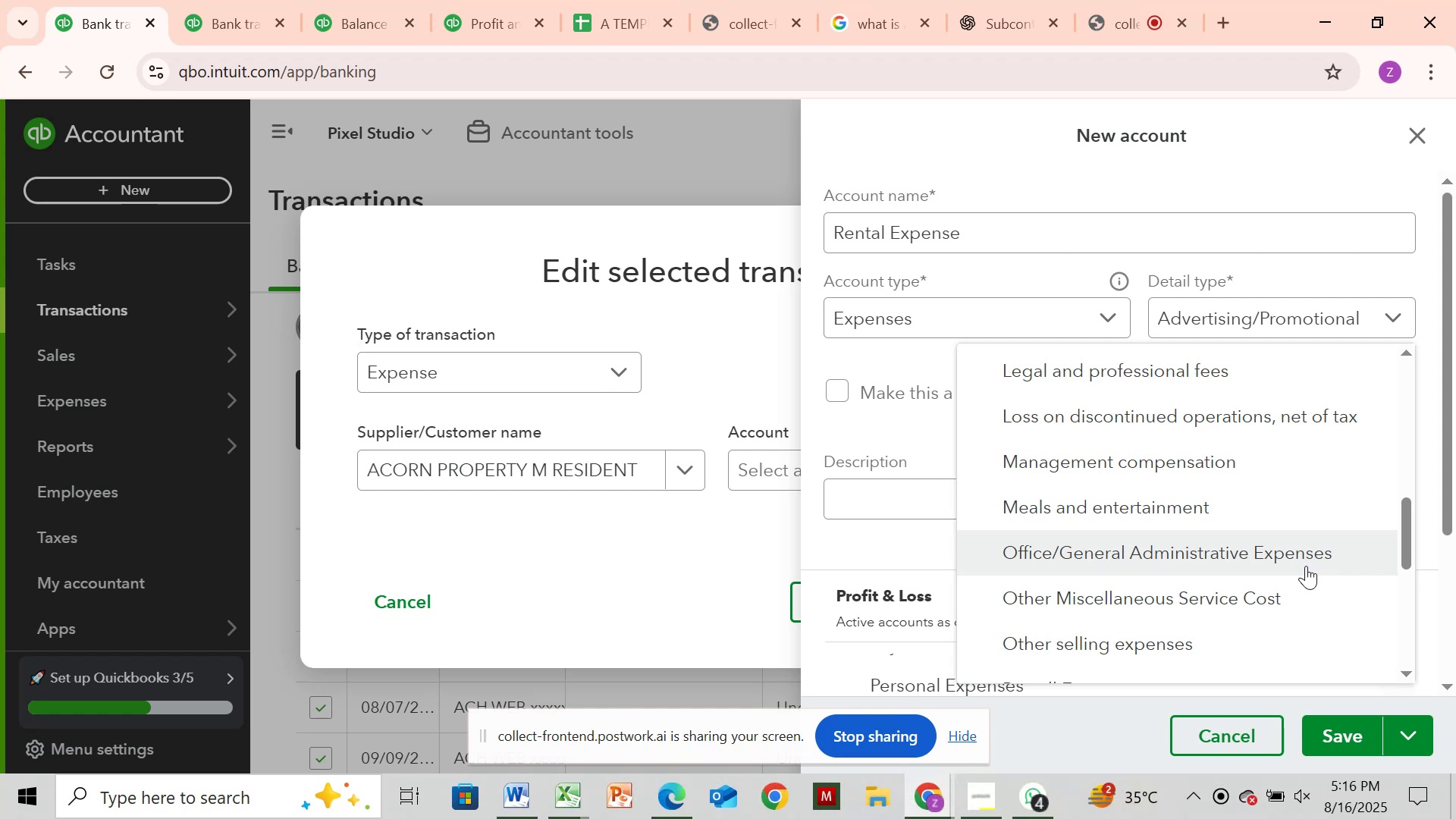 
left_click([1306, 561])
 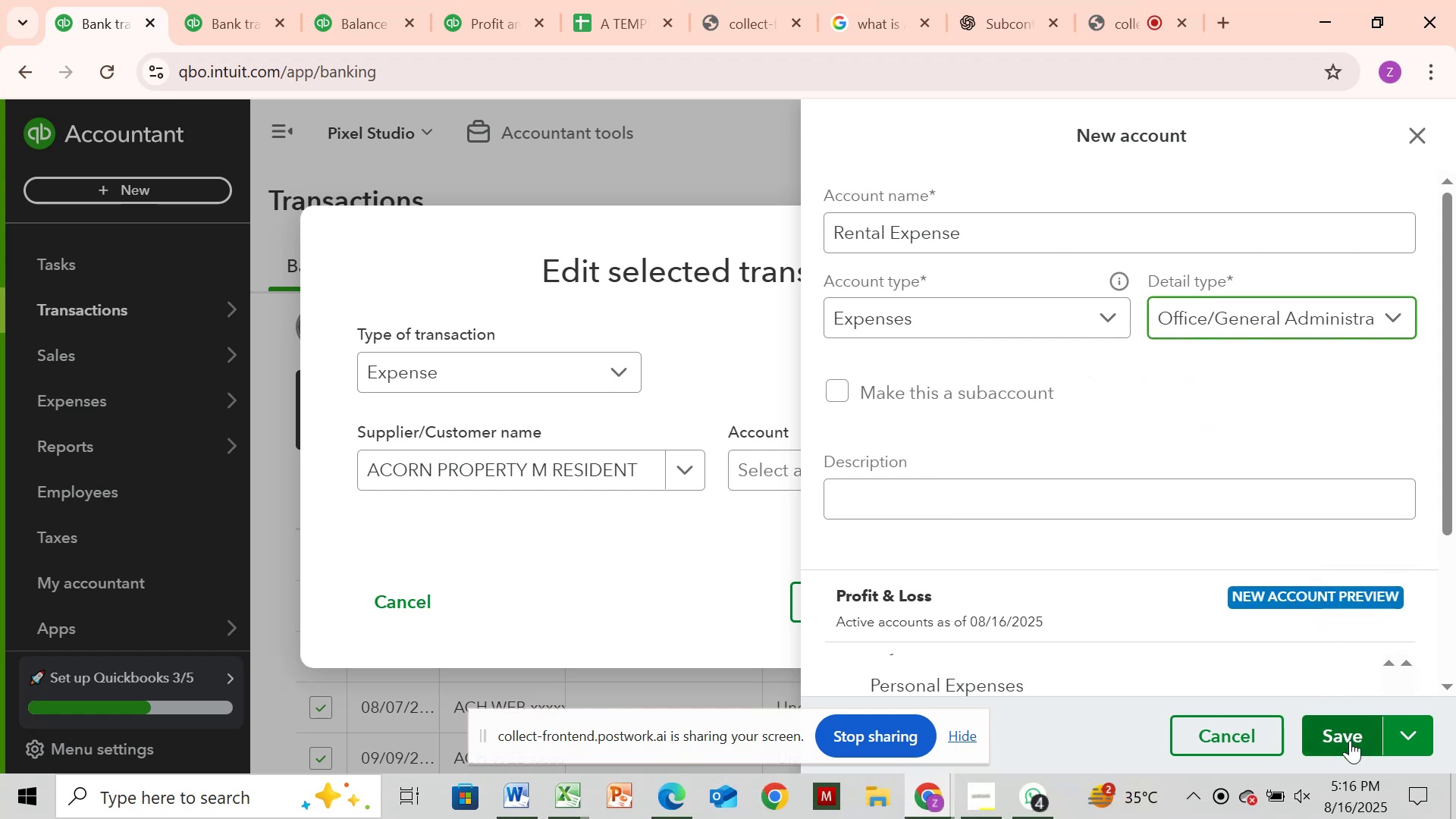 
left_click([1351, 737])
 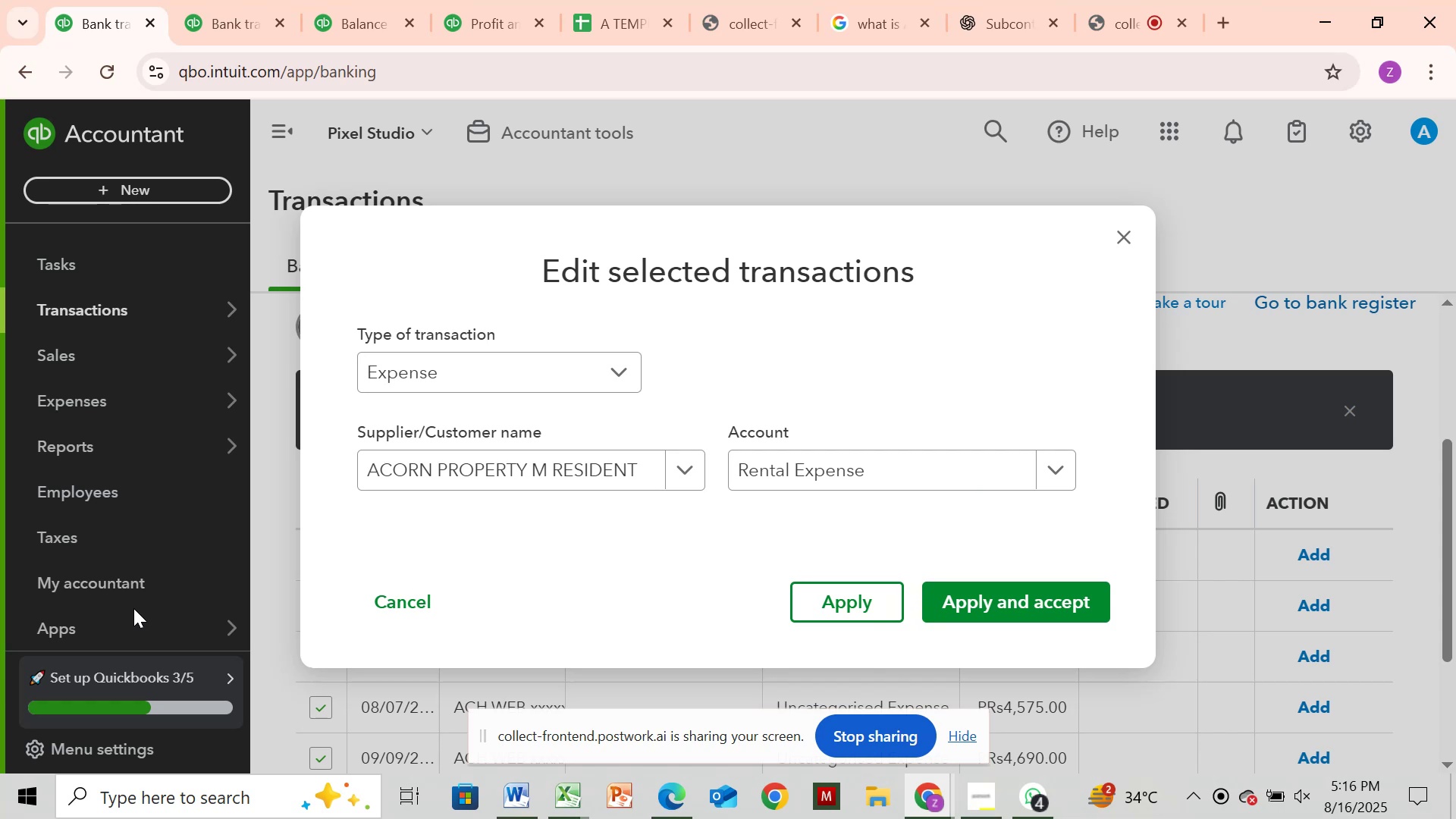 
wait(26.56)
 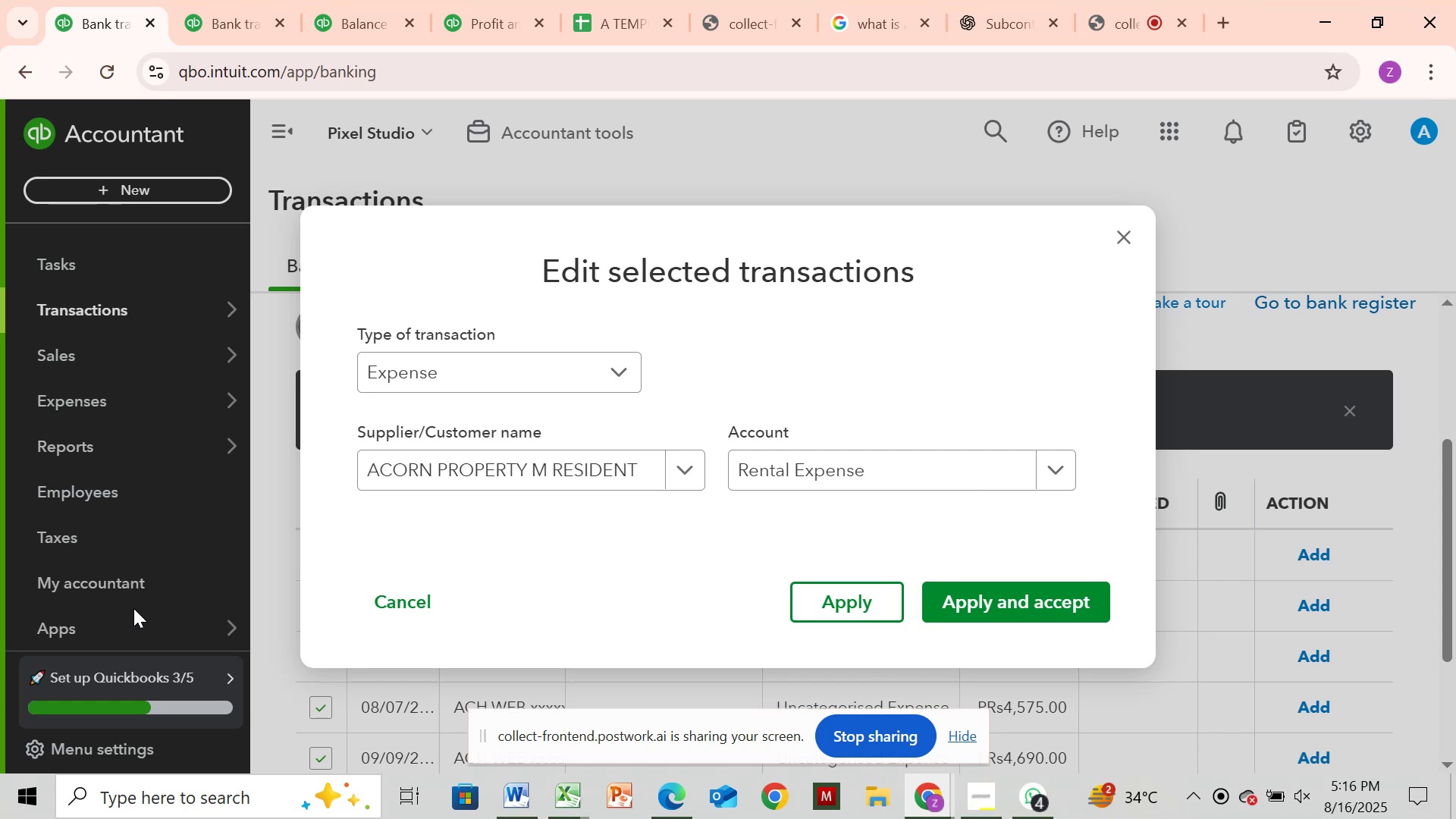 
left_click([984, 603])
 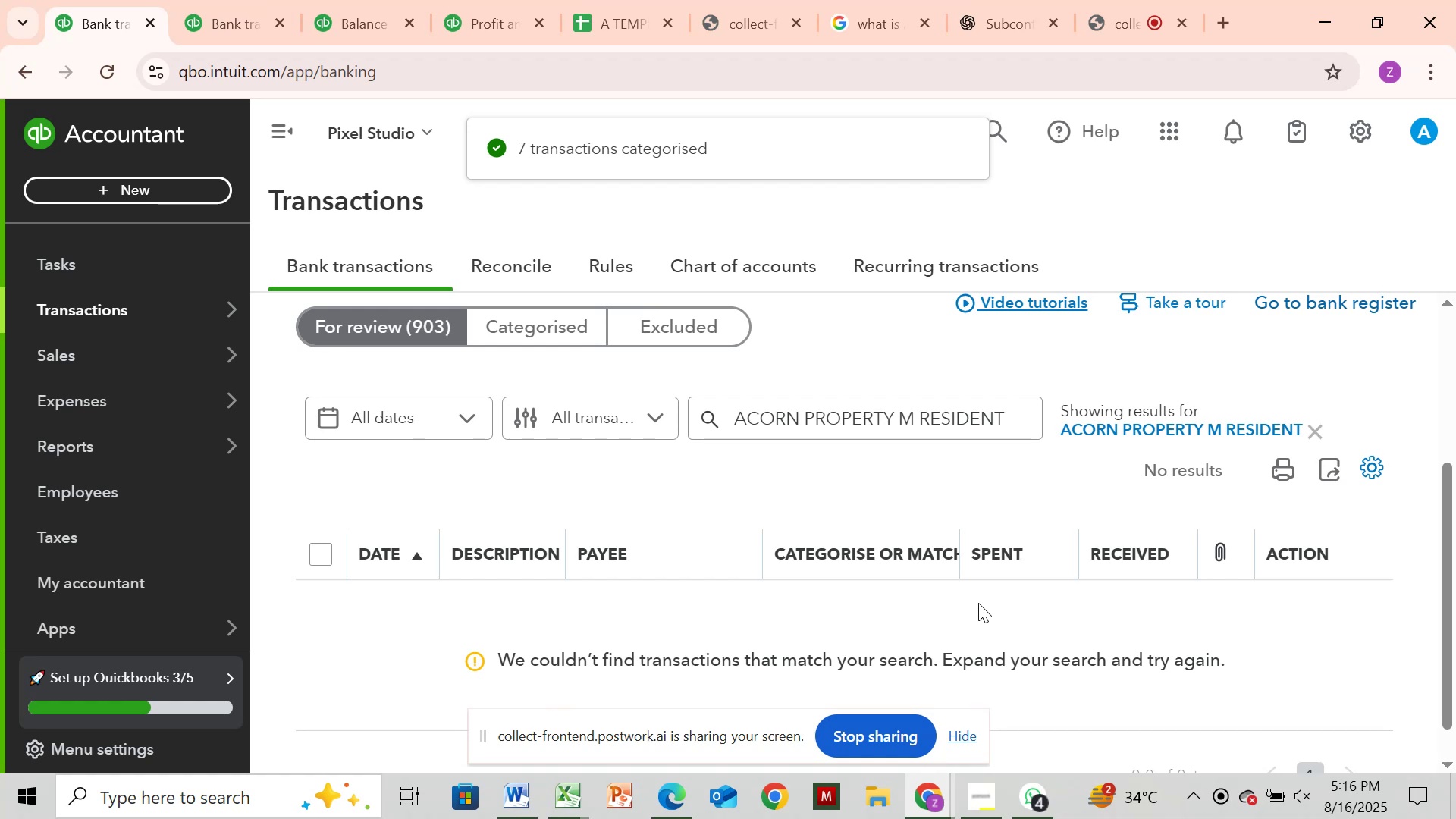 
wait(16.91)
 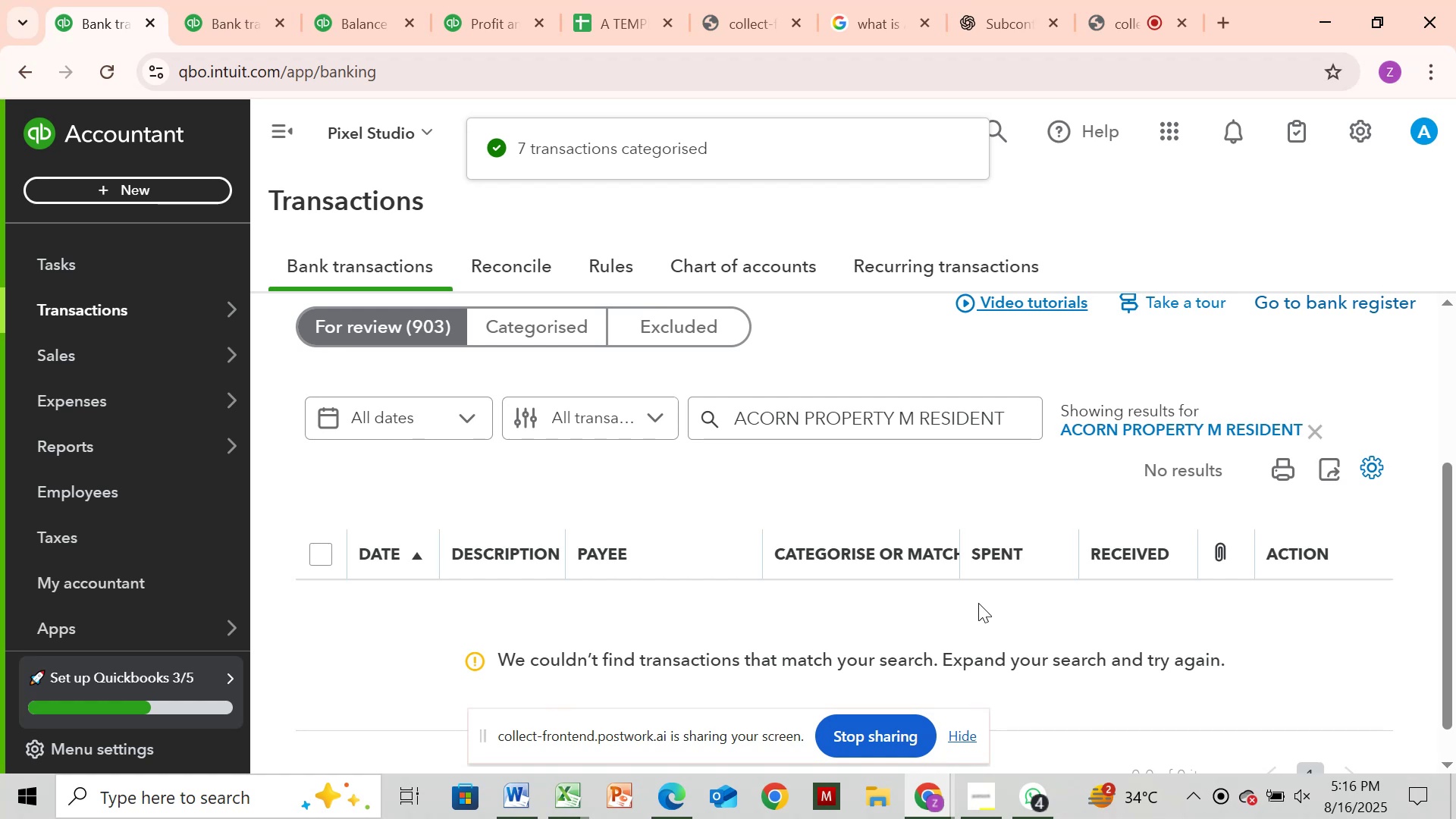 
left_click([1317, 430])
 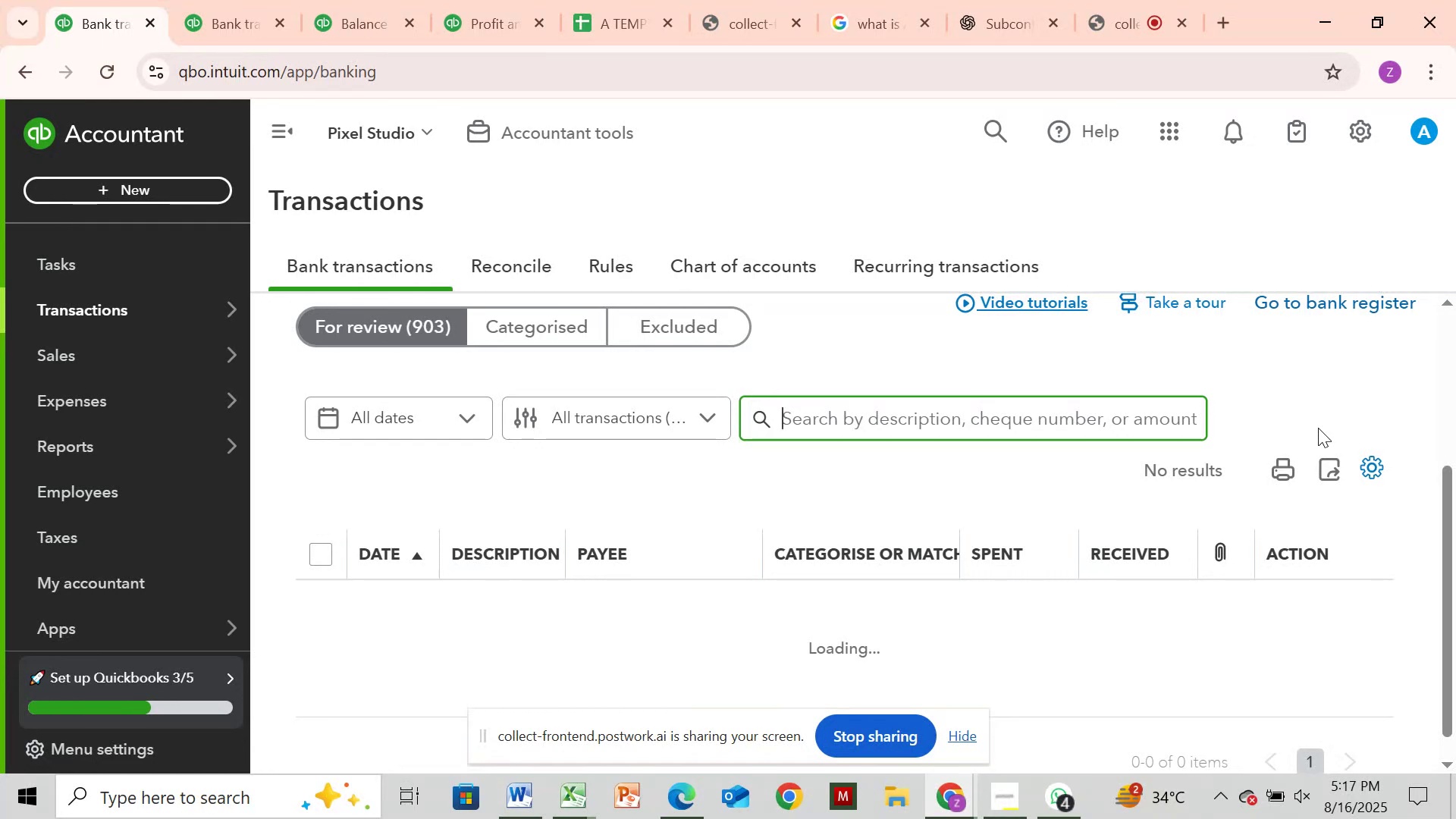 
wait(10.59)
 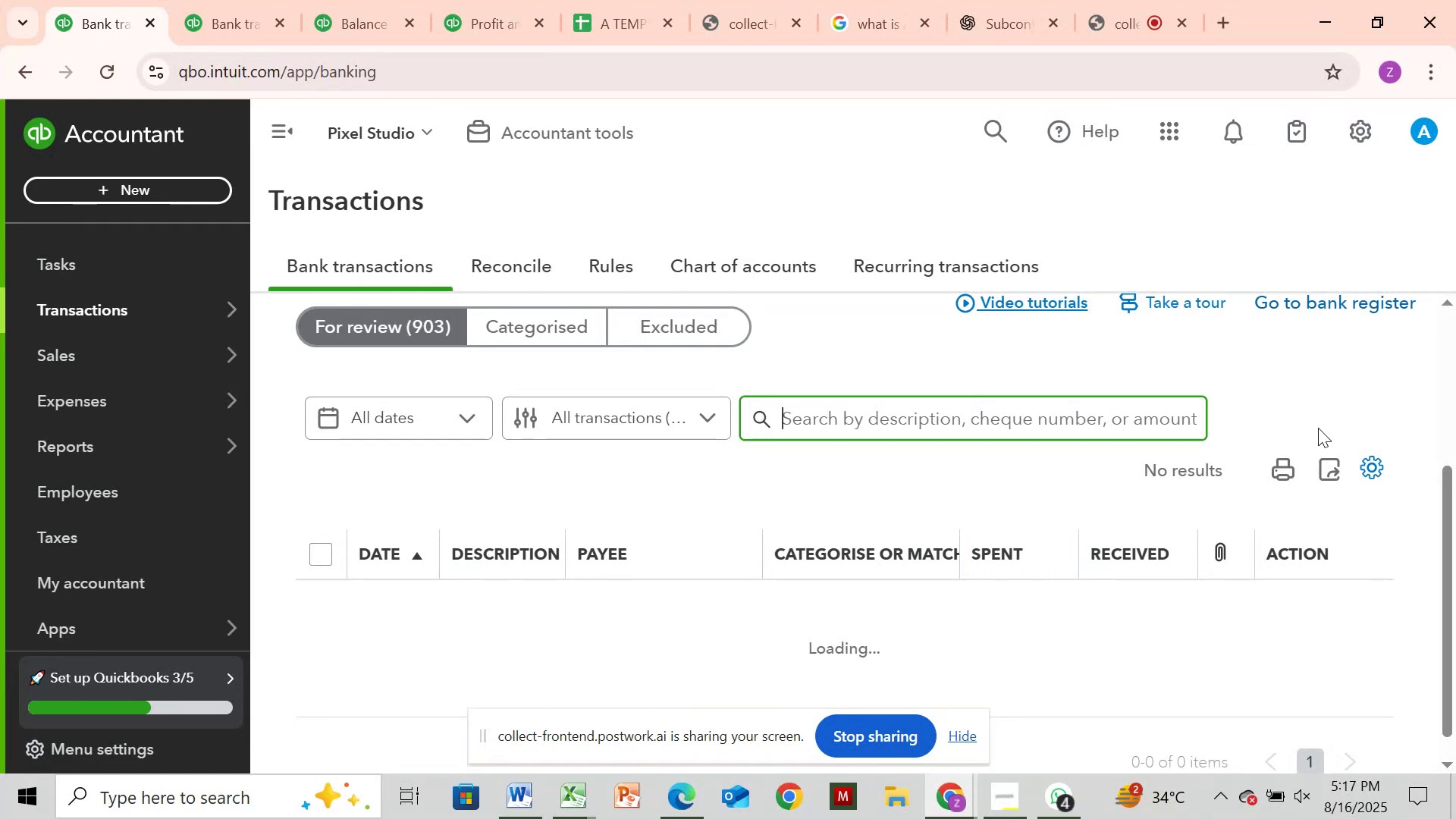 
left_click([230, 15])
 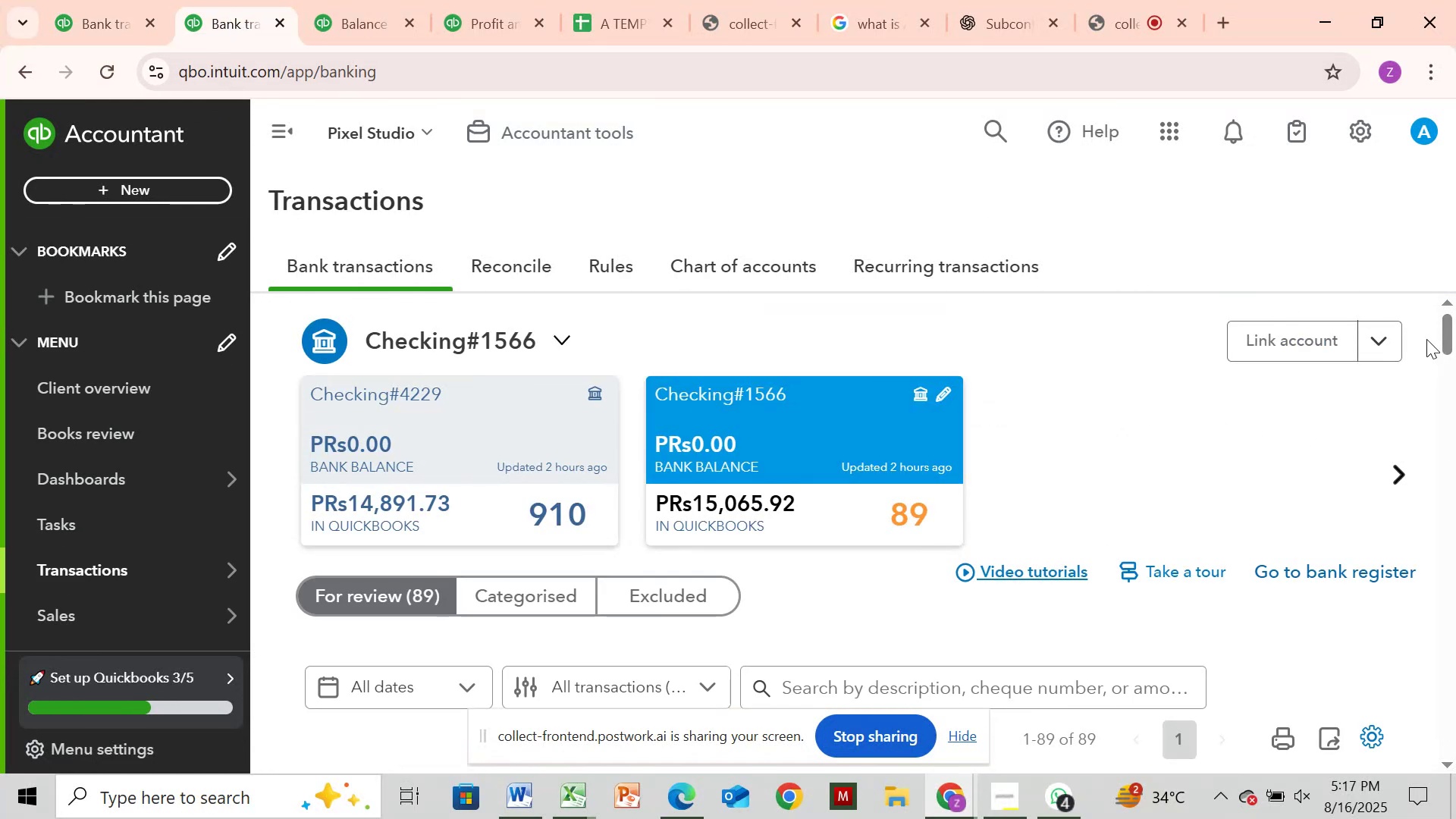 
left_click_drag(start_coordinate=[1443, 335], to_coordinate=[1455, 398])
 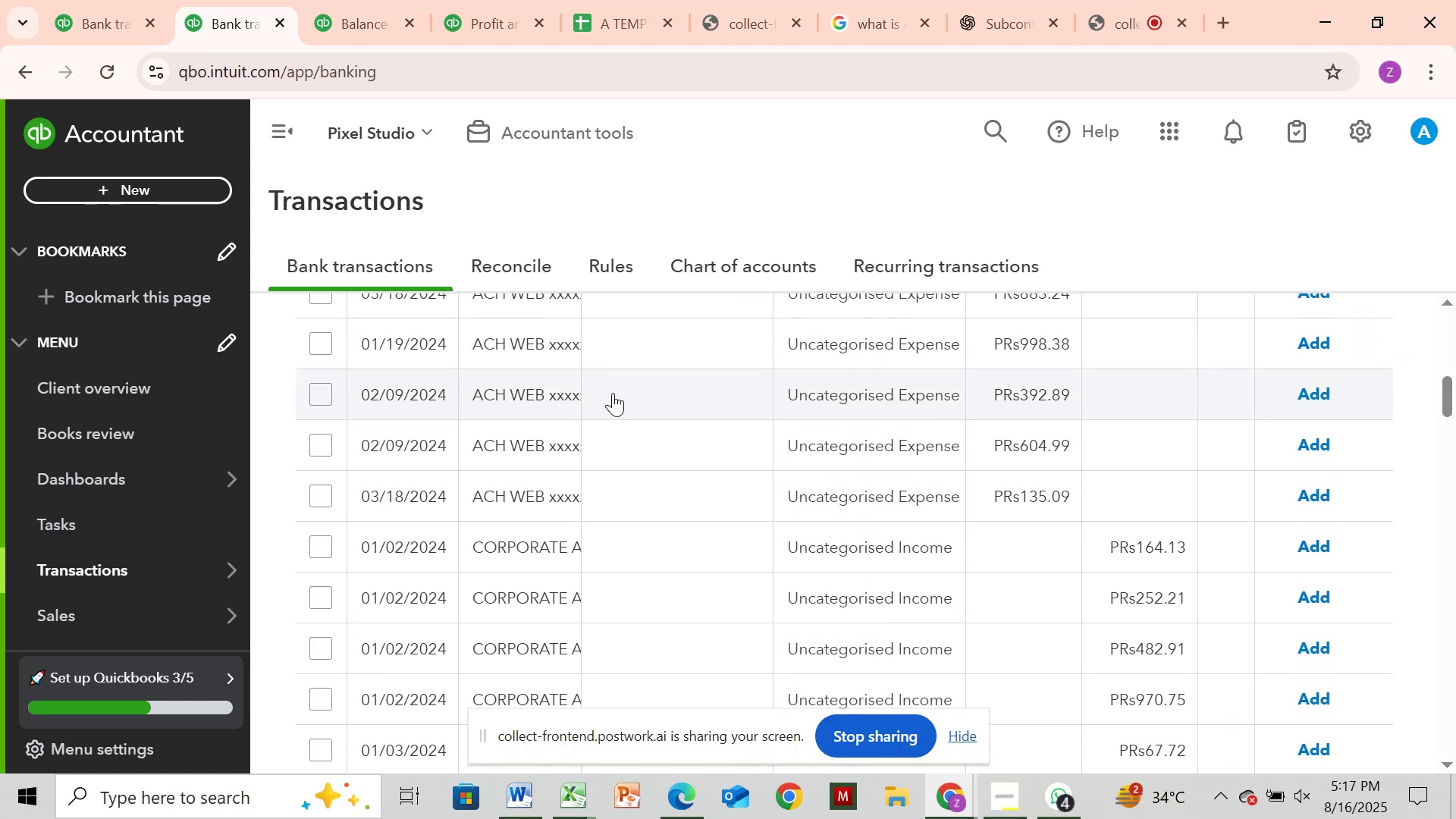 
left_click_drag(start_coordinate=[601, 391], to_coordinate=[591, 389])
 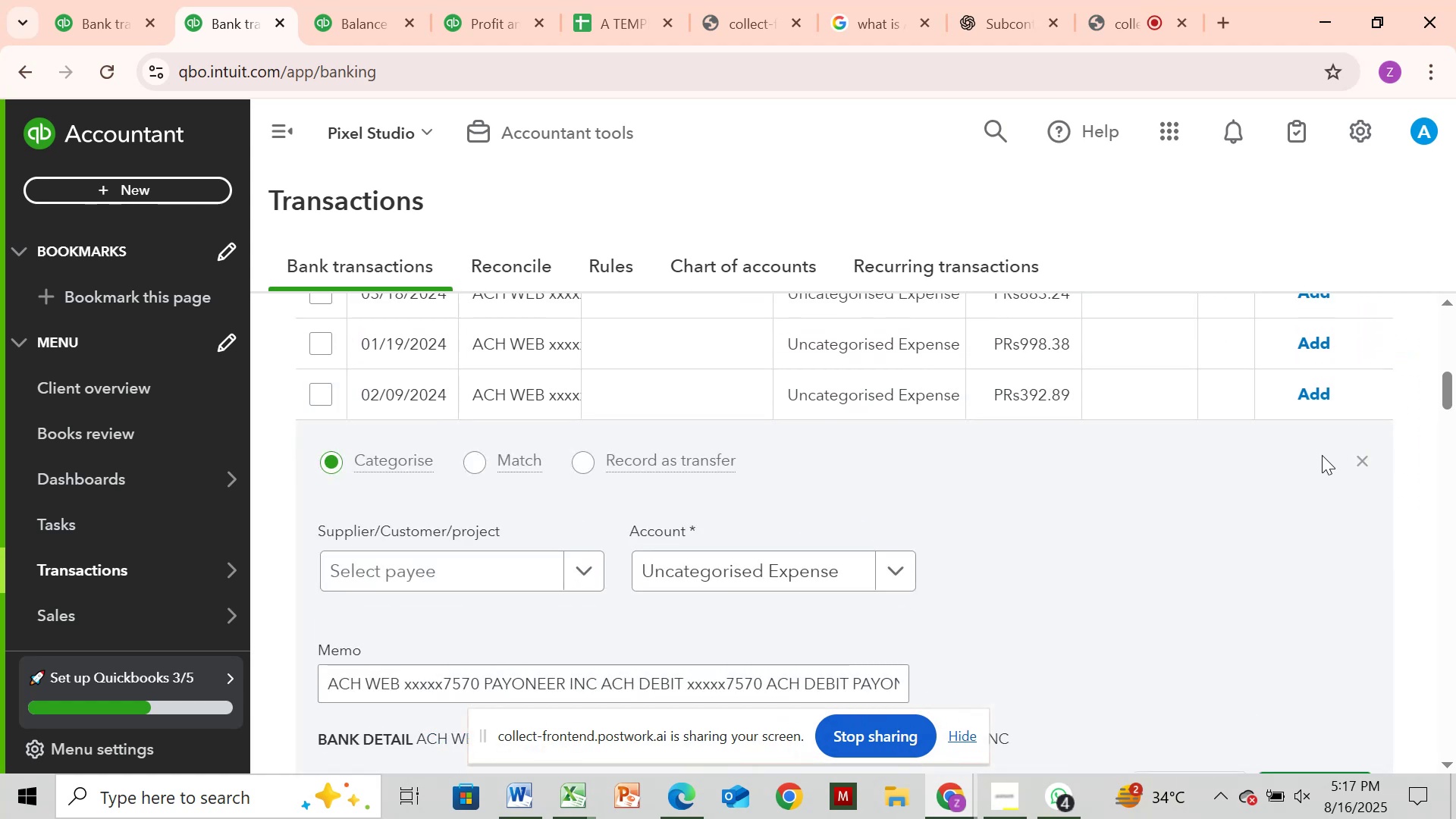 
left_click([1367, 460])
 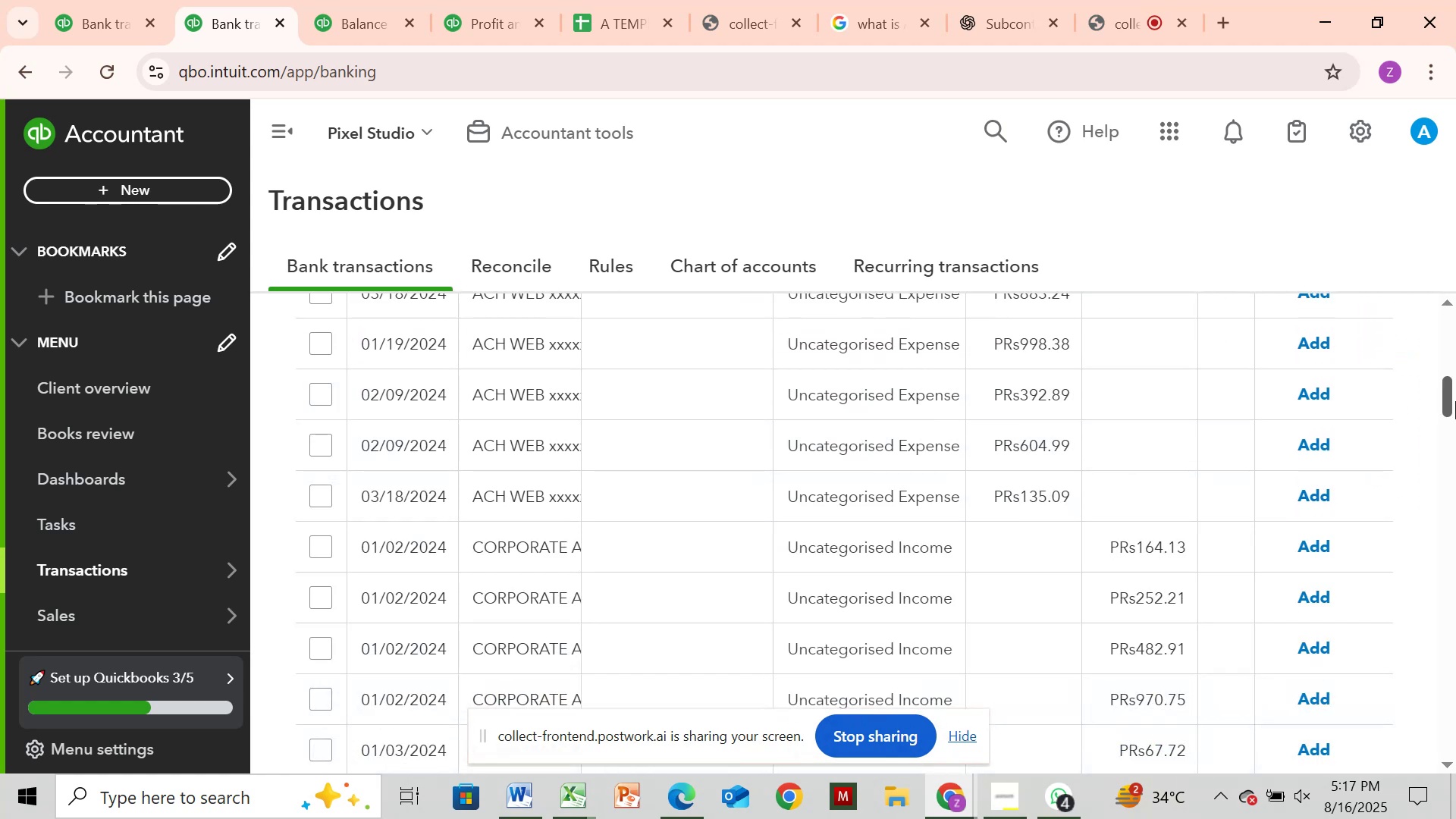 
left_click_drag(start_coordinate=[1452, 400], to_coordinate=[1455, 379])
 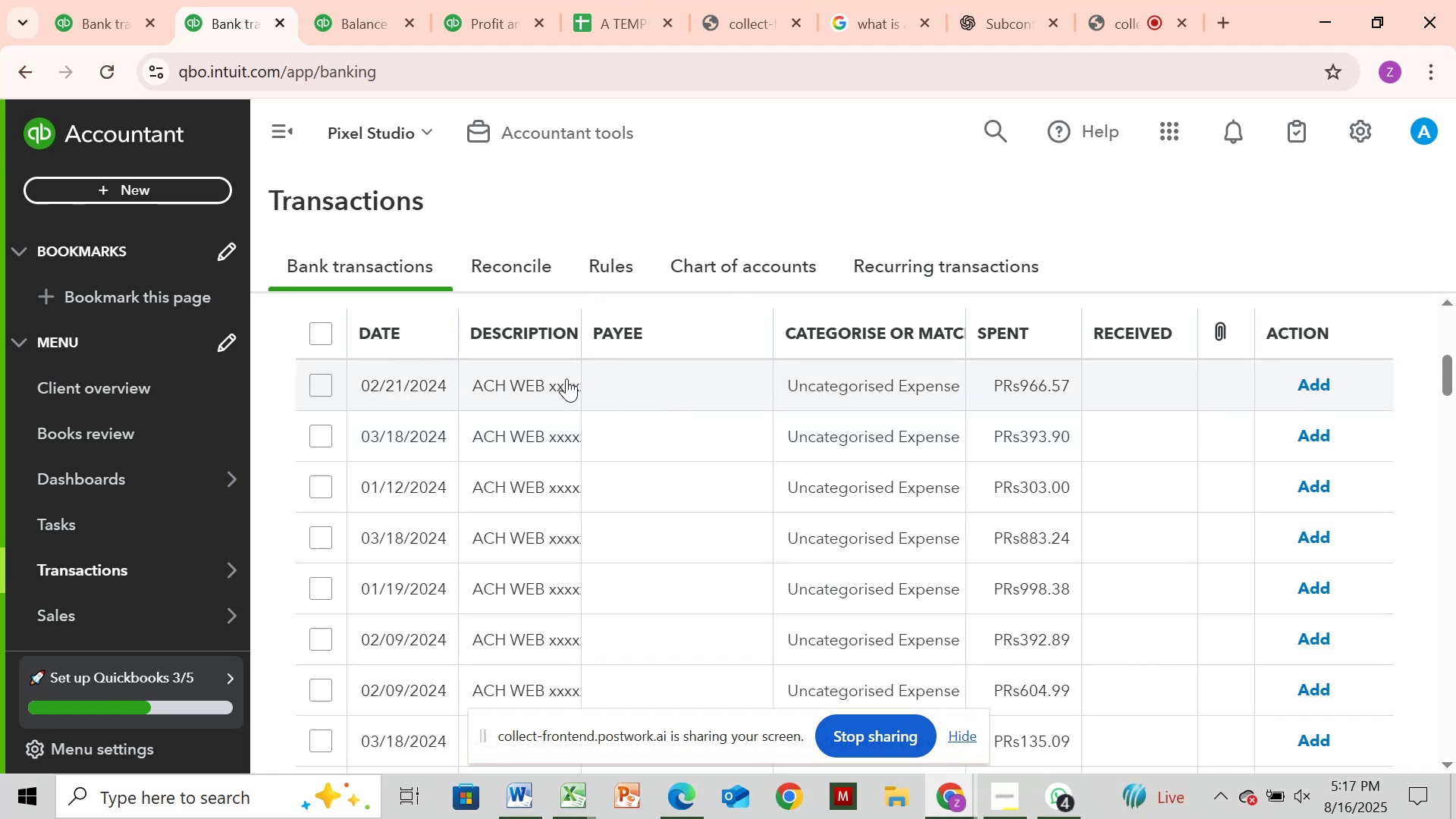 
left_click([566, 378])
 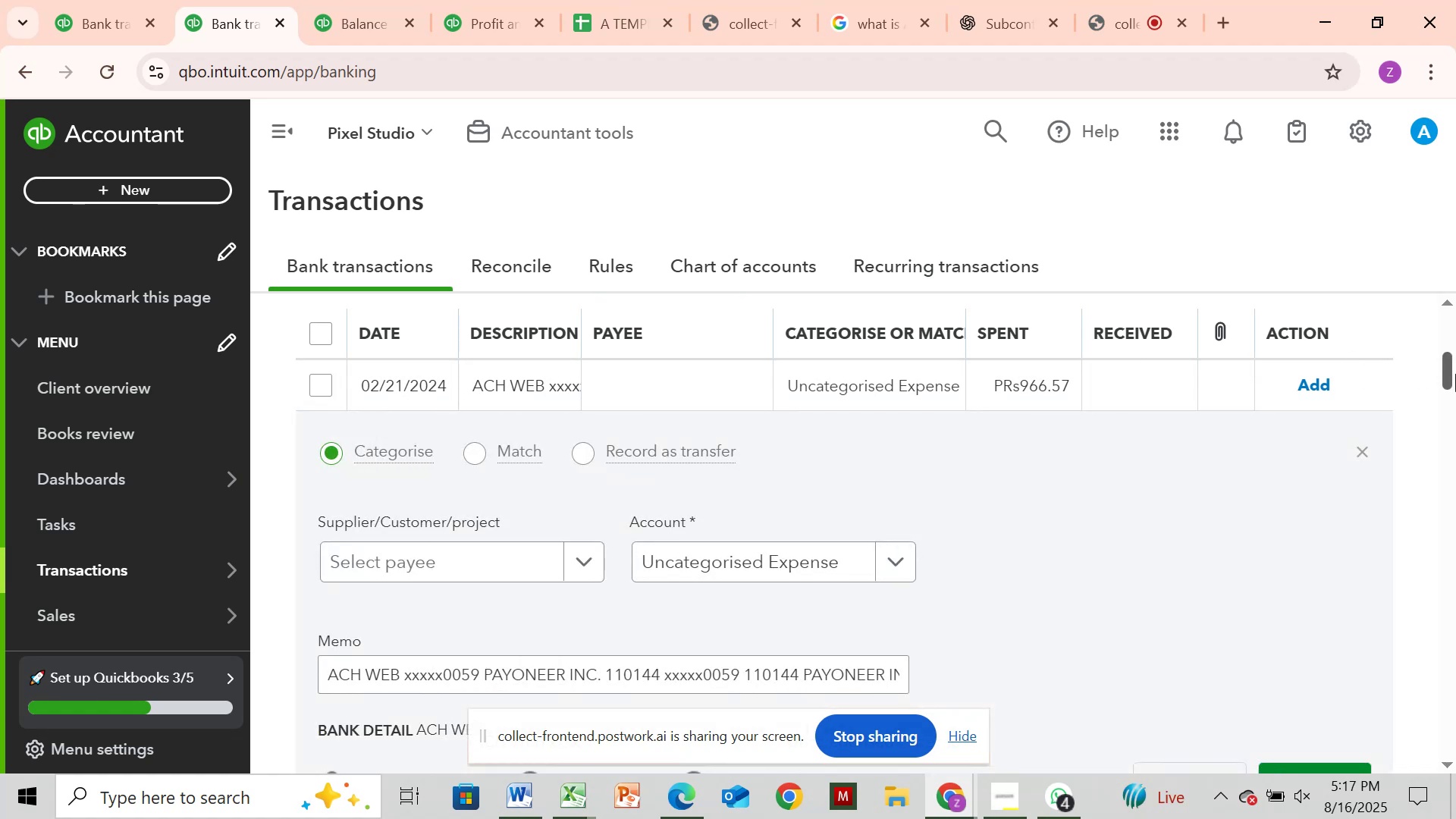 
mouse_move([1363, 441])
 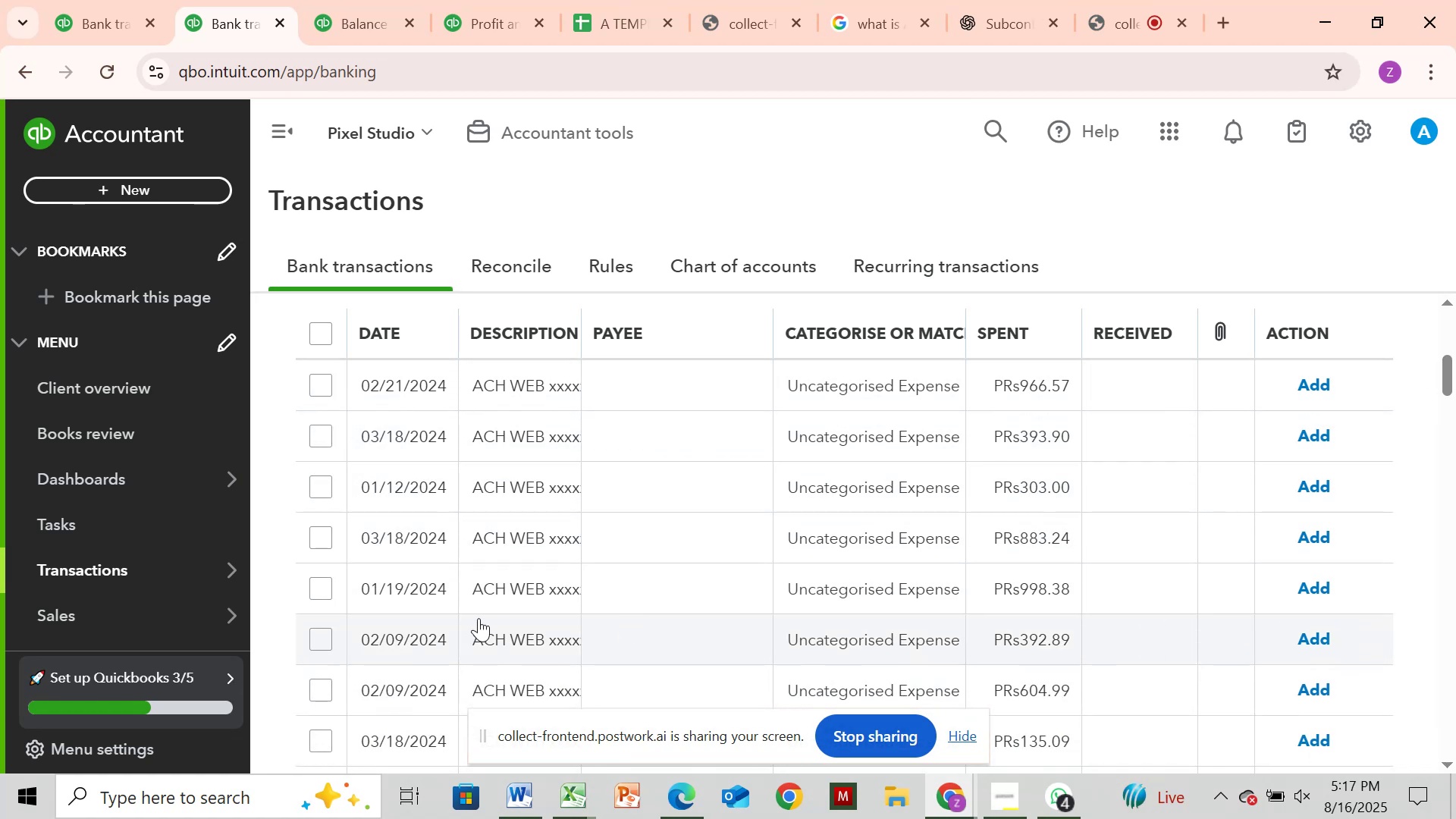 
left_click([490, 616])
 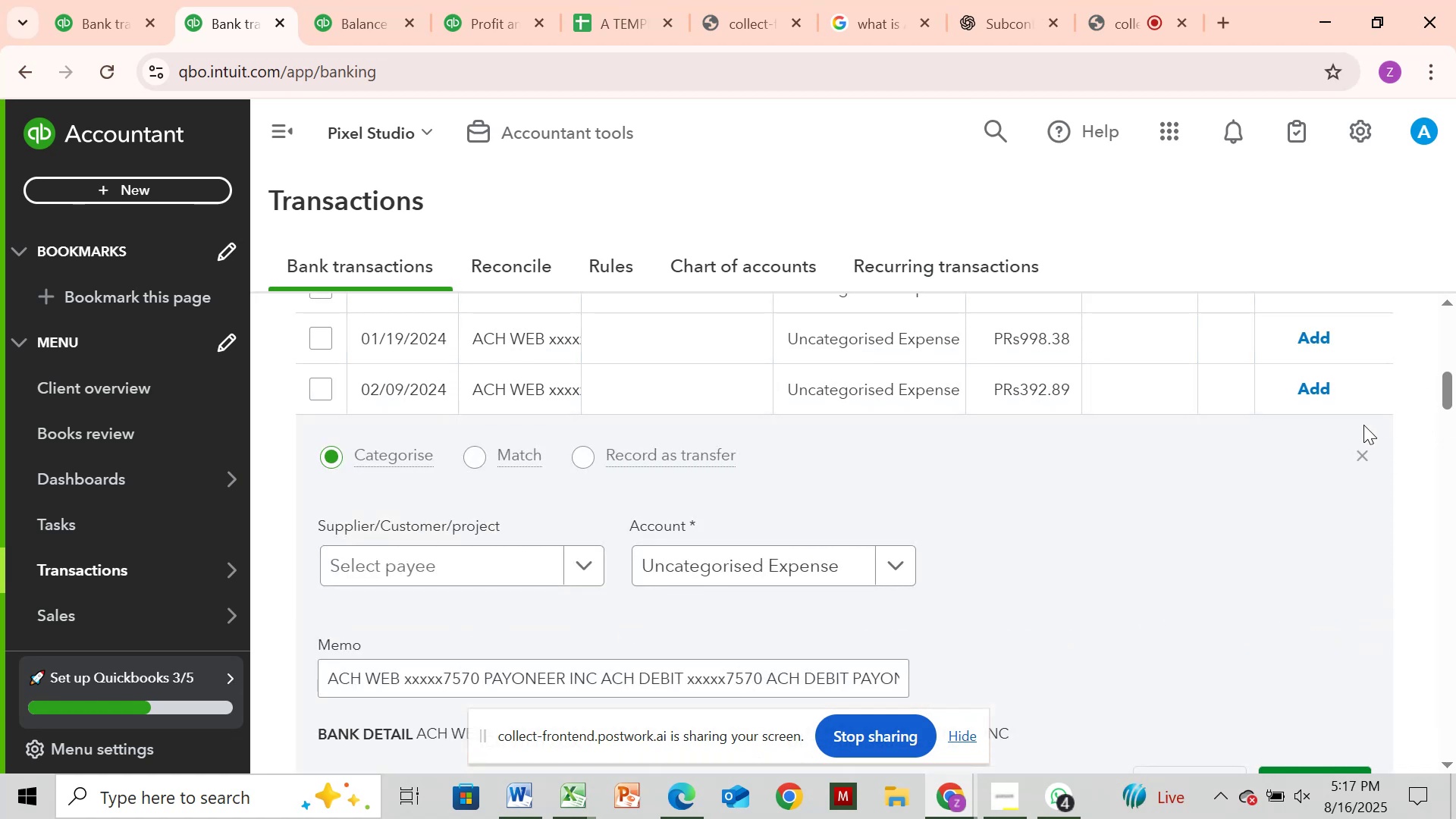 
left_click([1363, 453])
 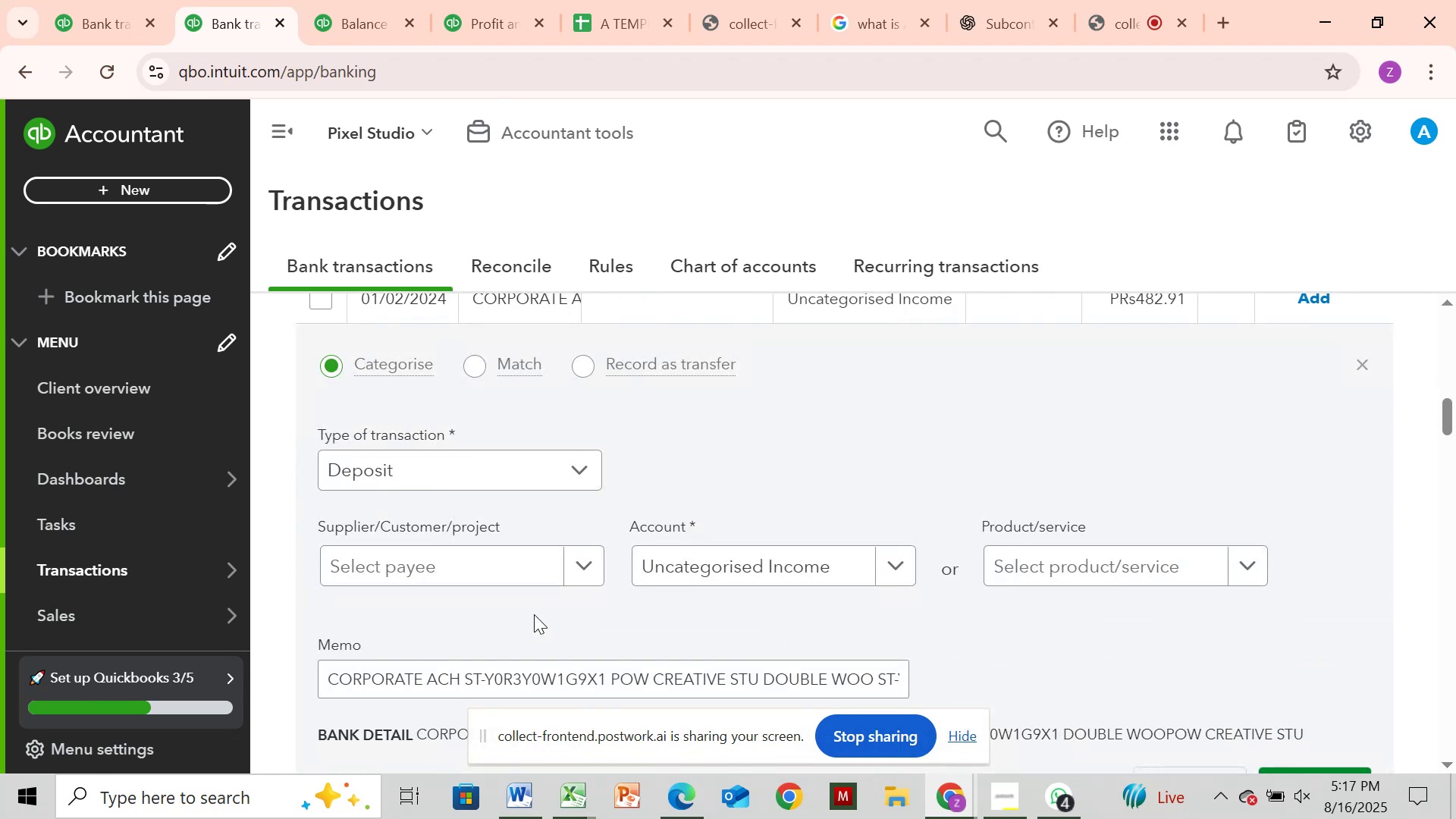 
wait(9.27)
 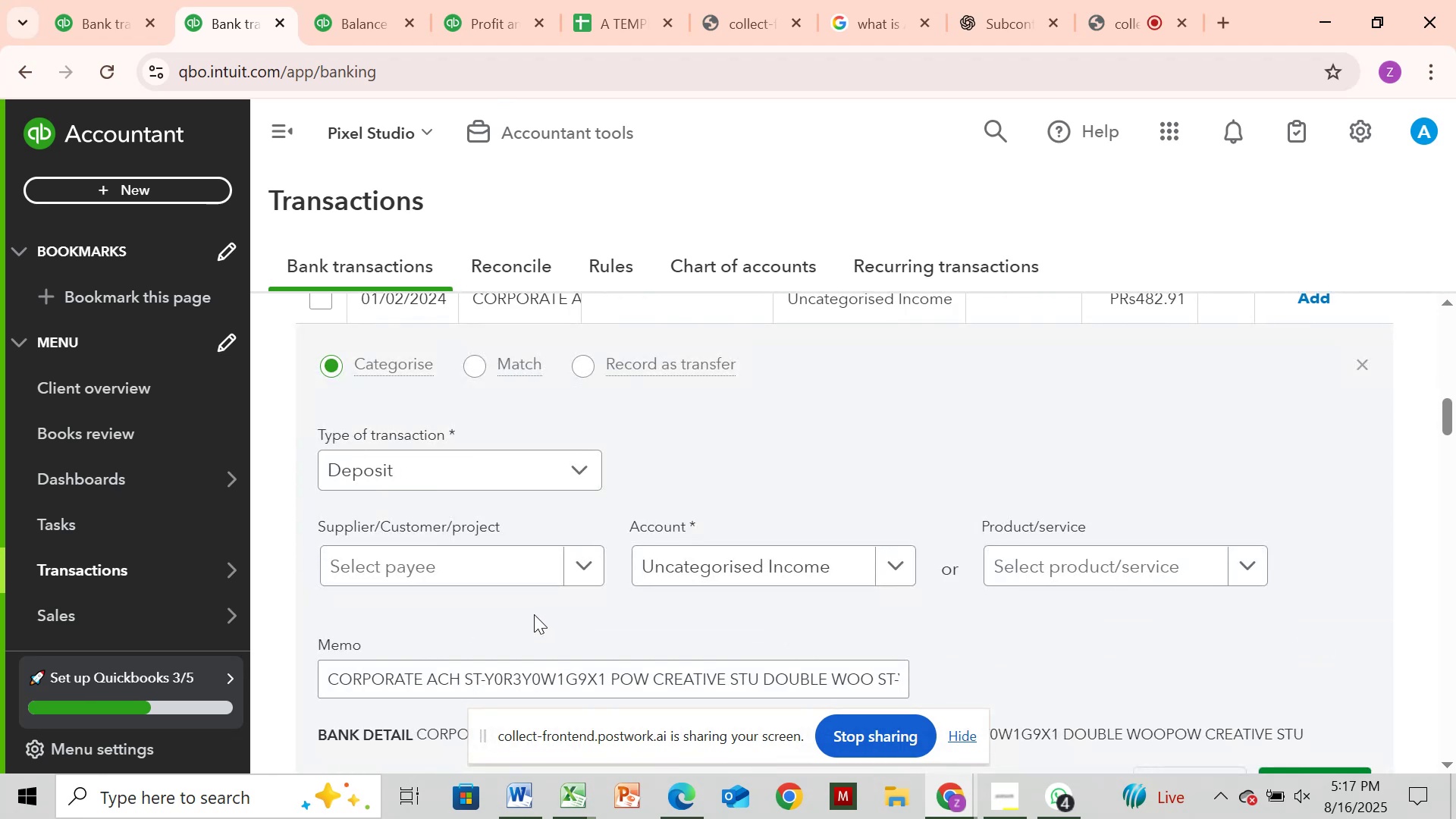 
left_click_drag(start_coordinate=[610, 676], to_coordinate=[876, 679])
 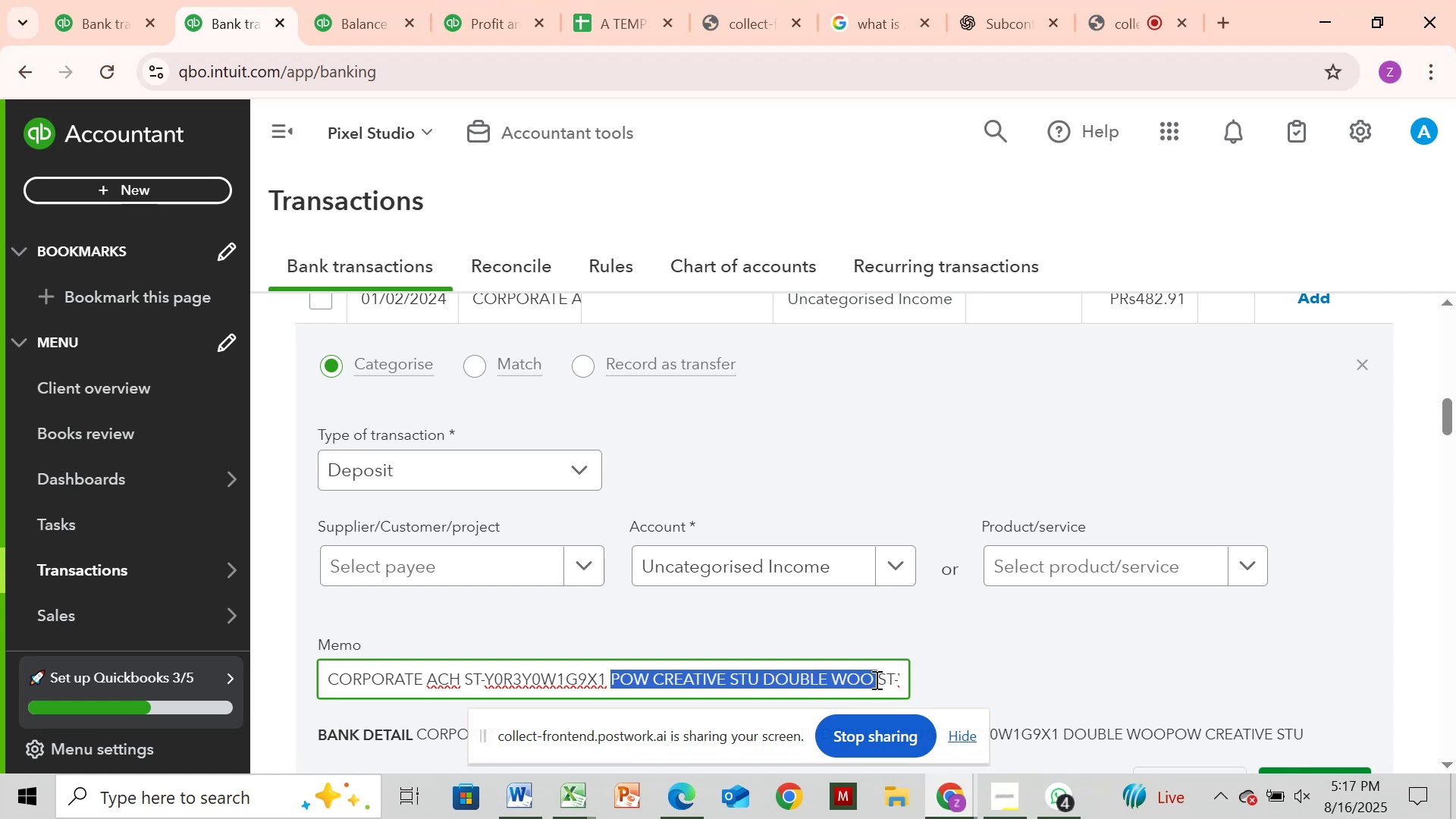 
key(Control+C)
 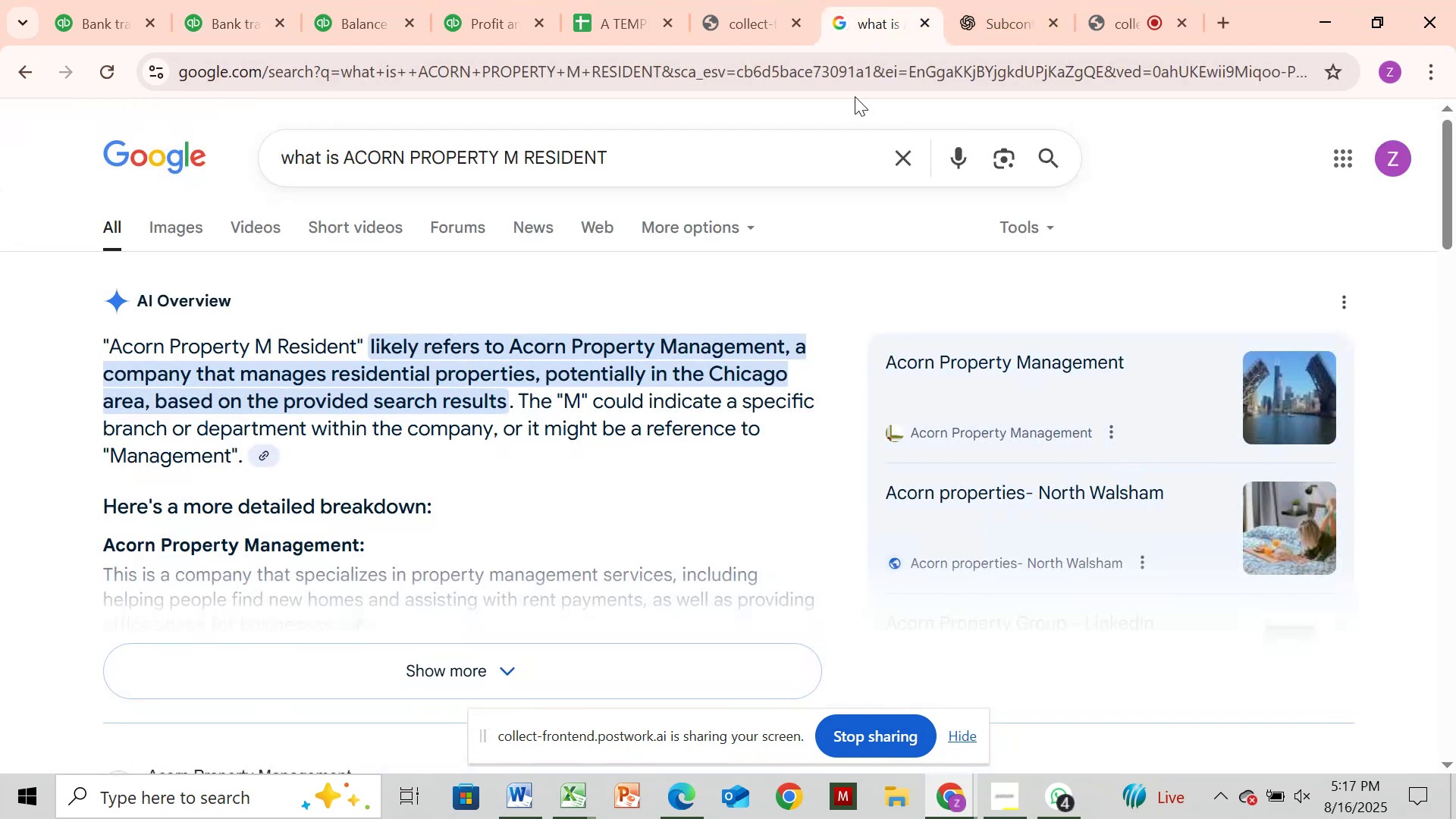 
left_click_drag(start_coordinate=[804, 163], to_coordinate=[814, 163])
 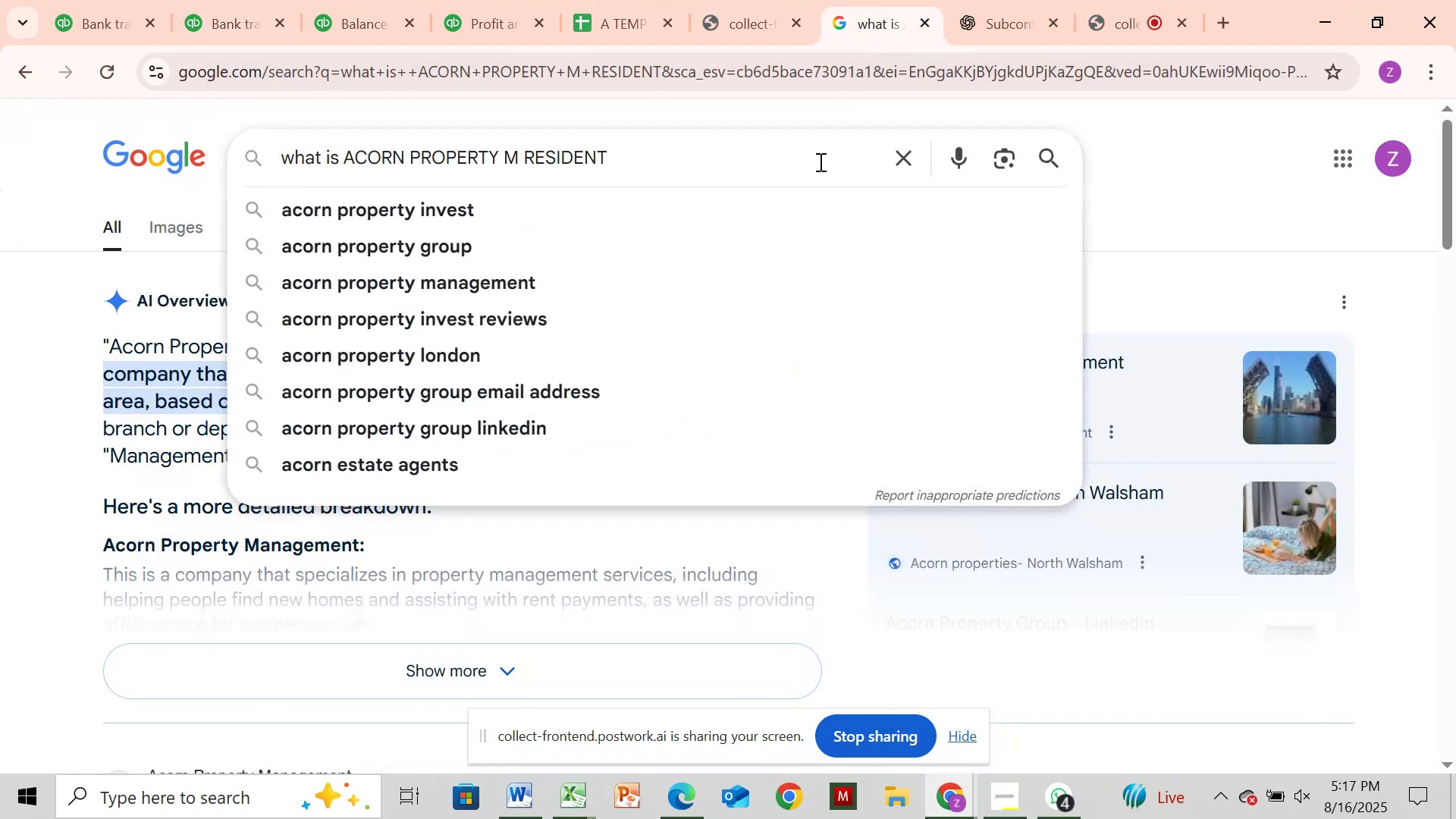 
hold_key(key=Backspace, duration=1.25)
 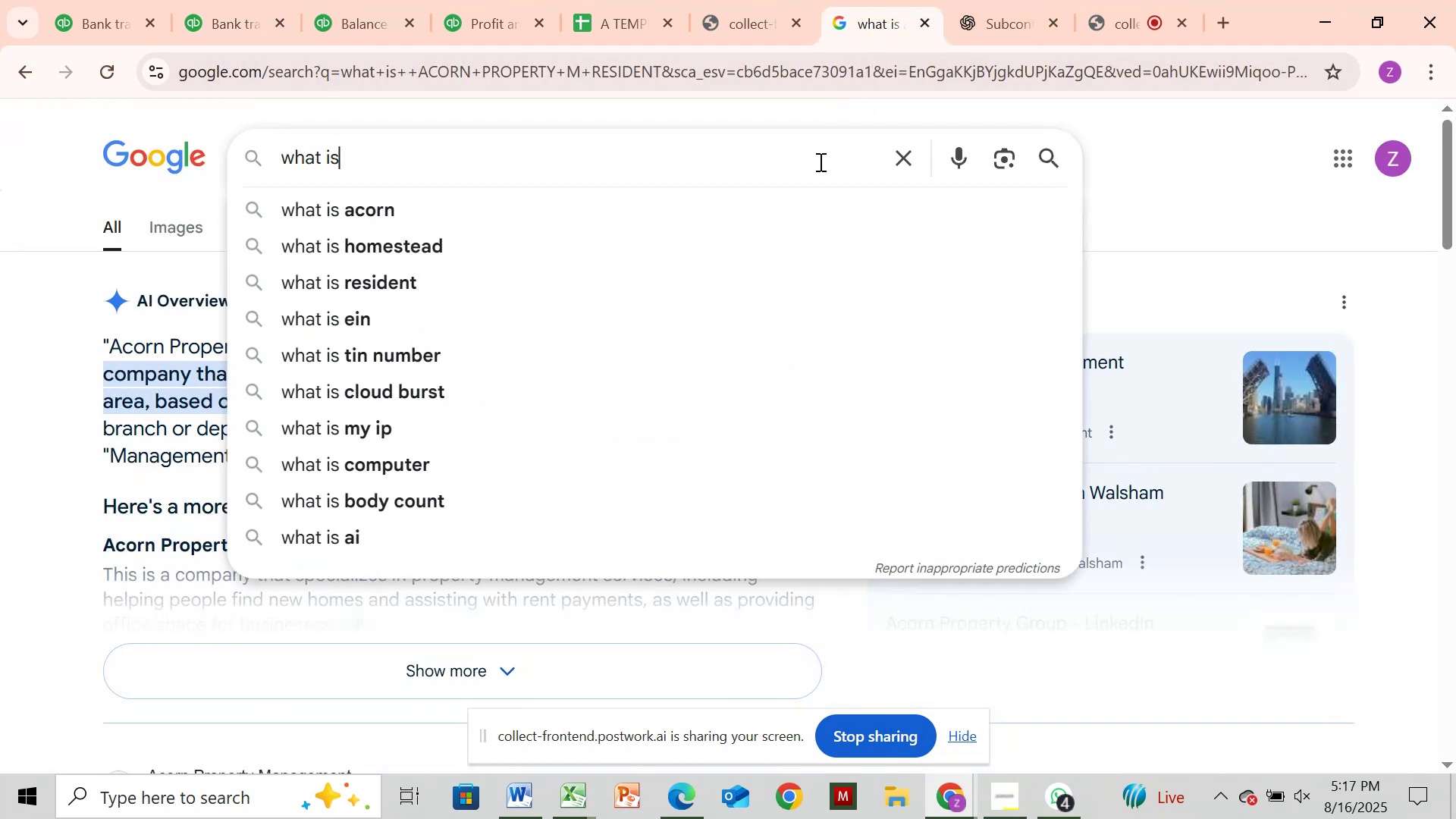 
key(Space)
 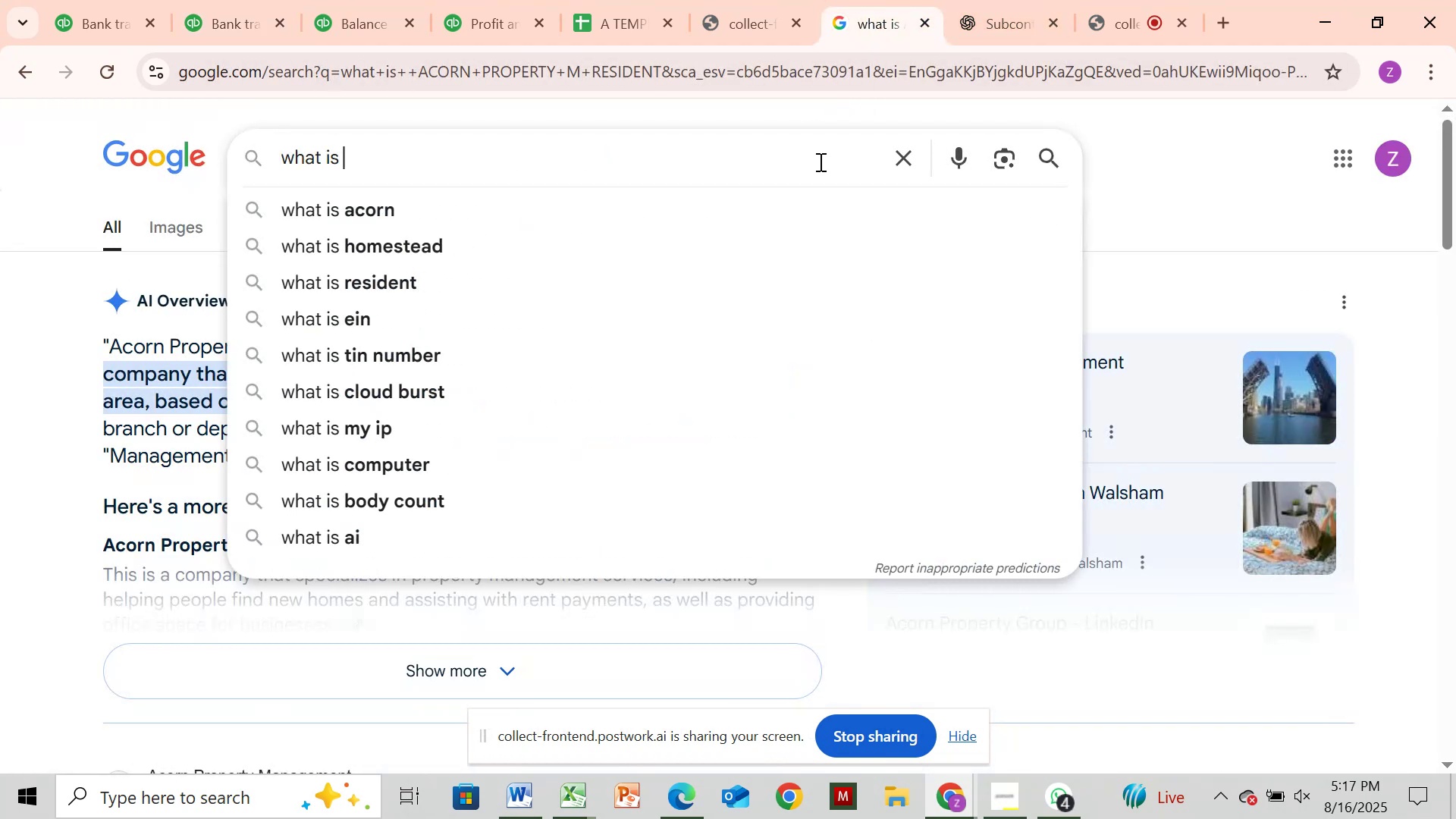 
key(Control+V)
 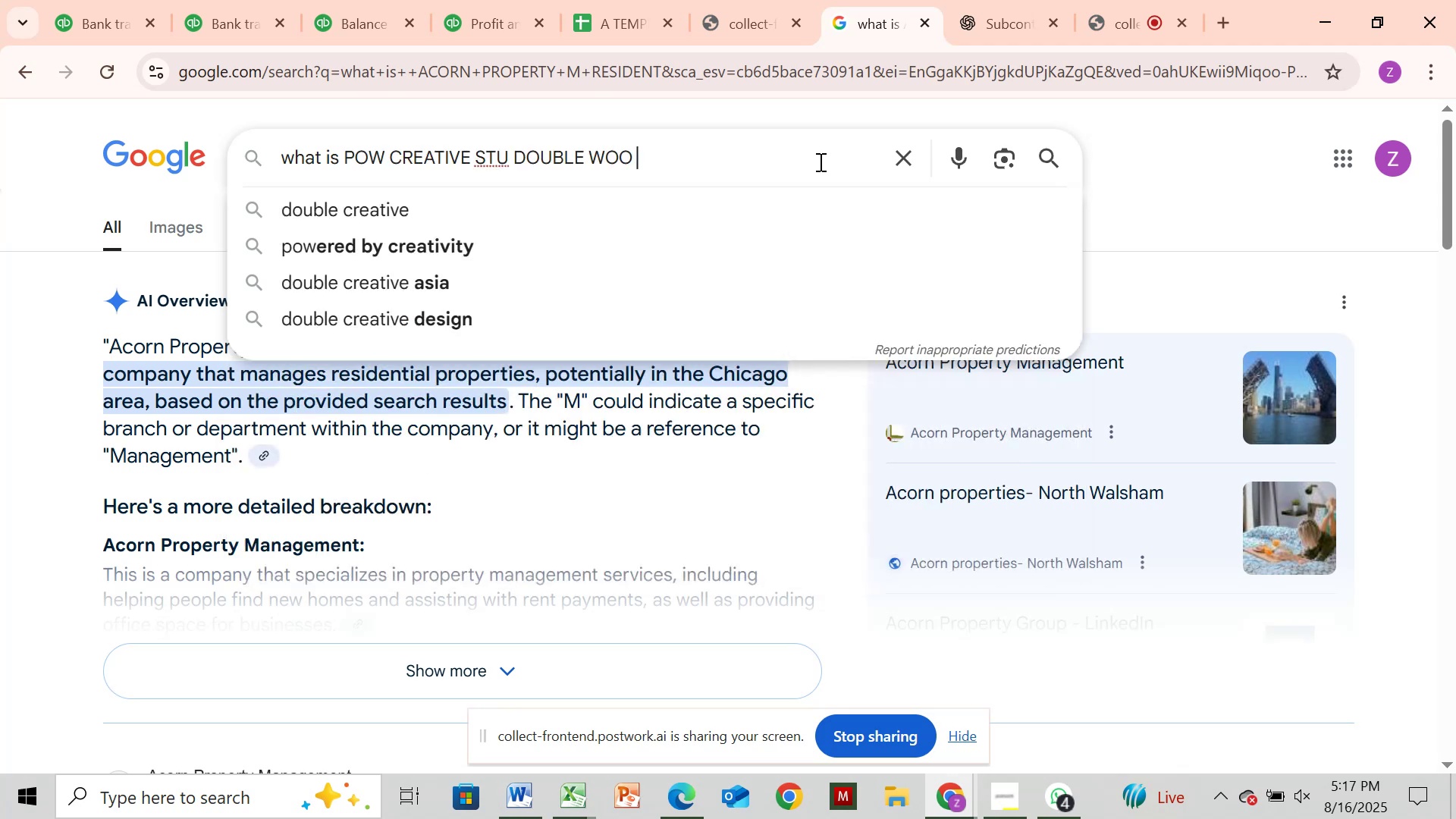 
key(Enter)
 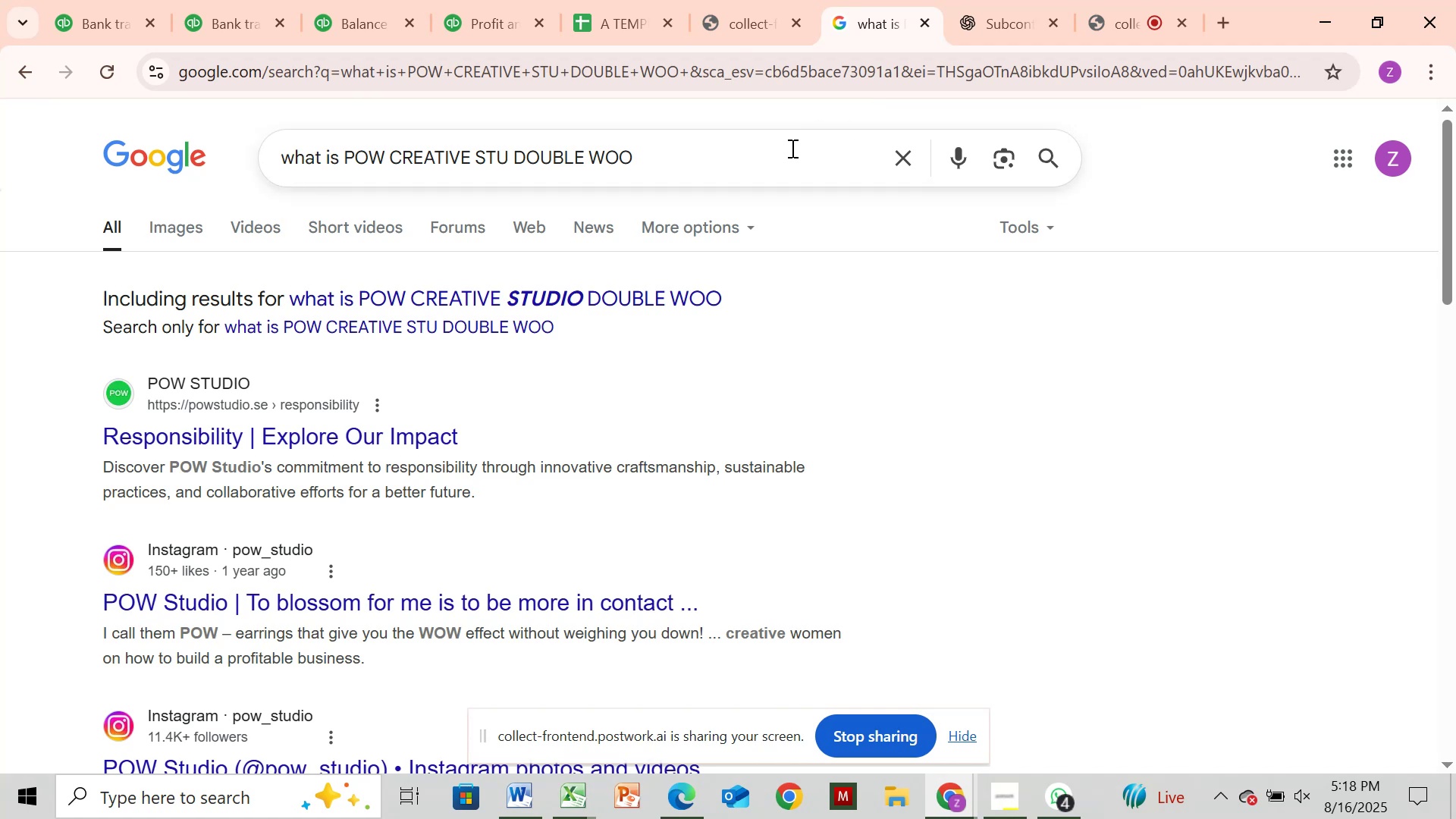 
wait(51.79)
 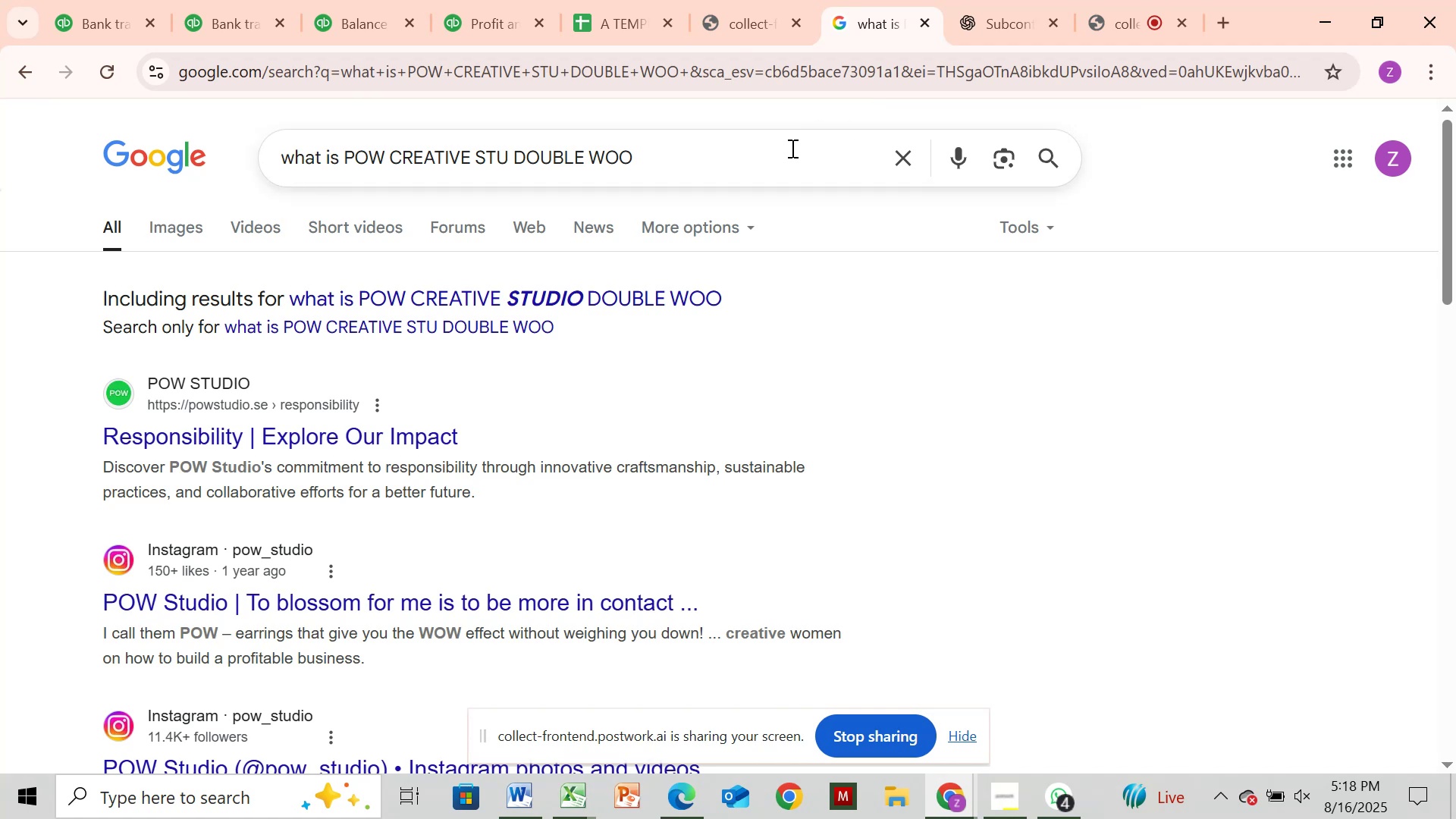 
scroll: coordinate [746, 183], scroll_direction: down, amount: 4.0
 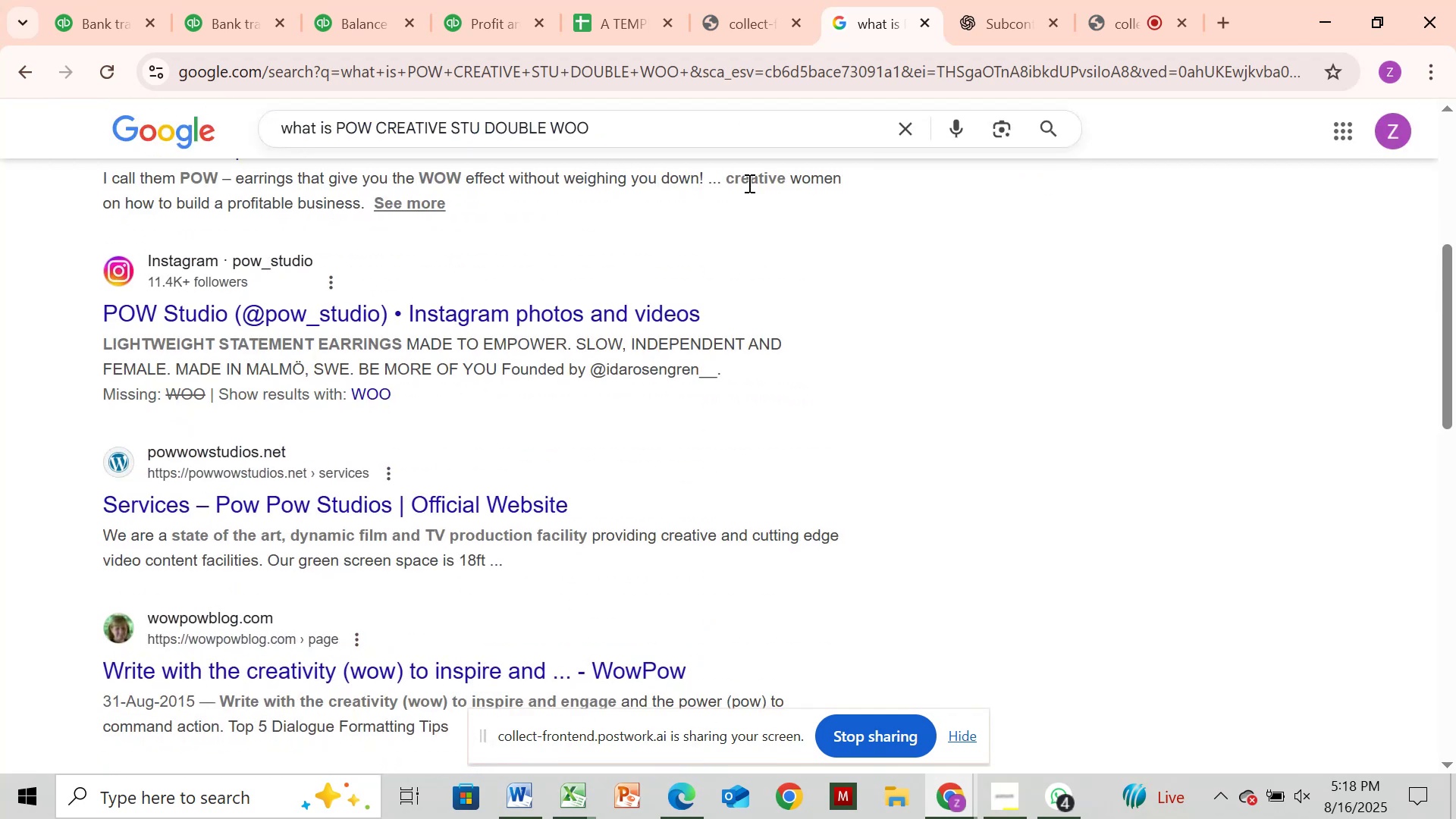 
wait(5.34)
 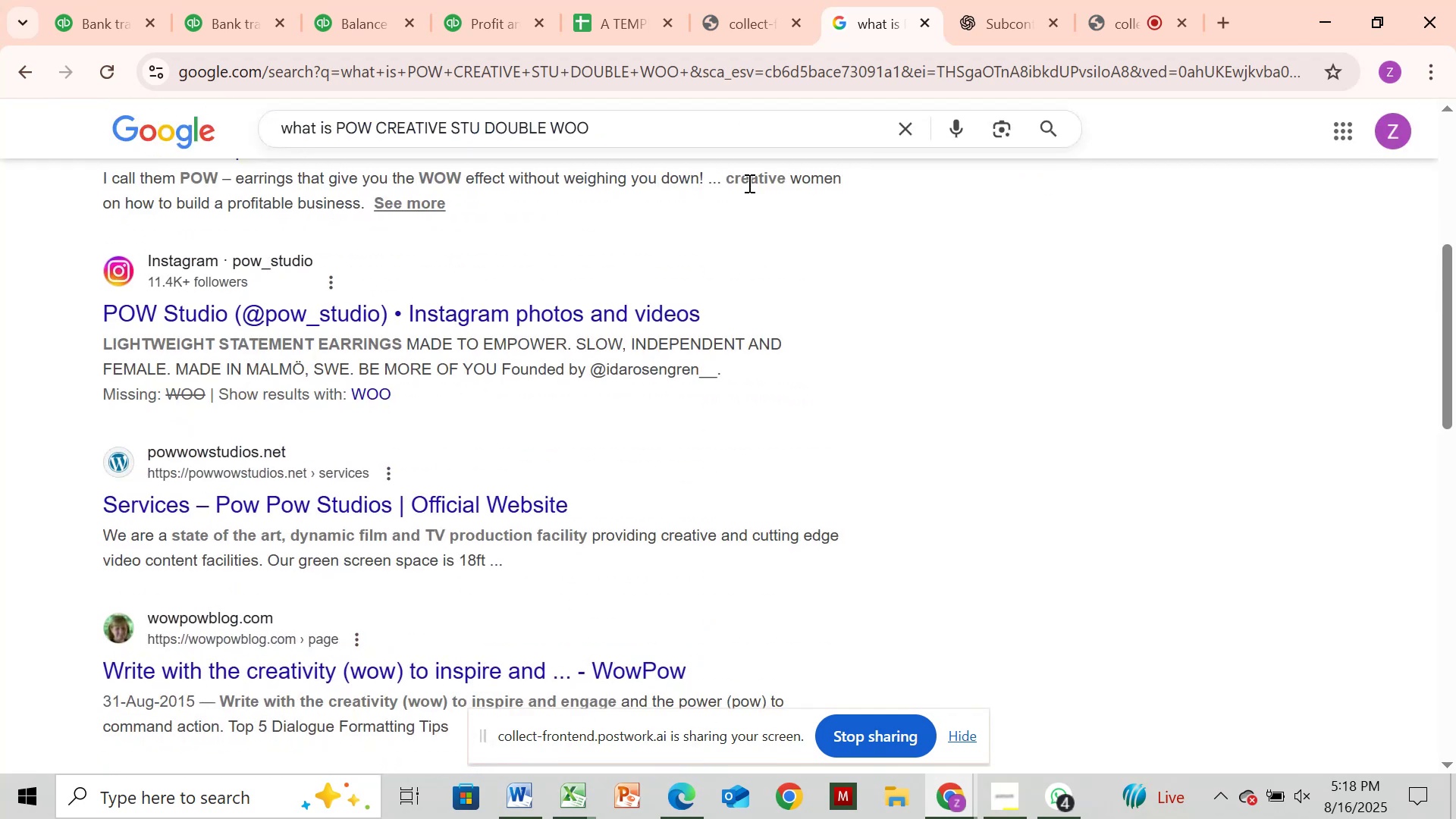 
scroll: coordinate [748, 183], scroll_direction: down, amount: 2.0
 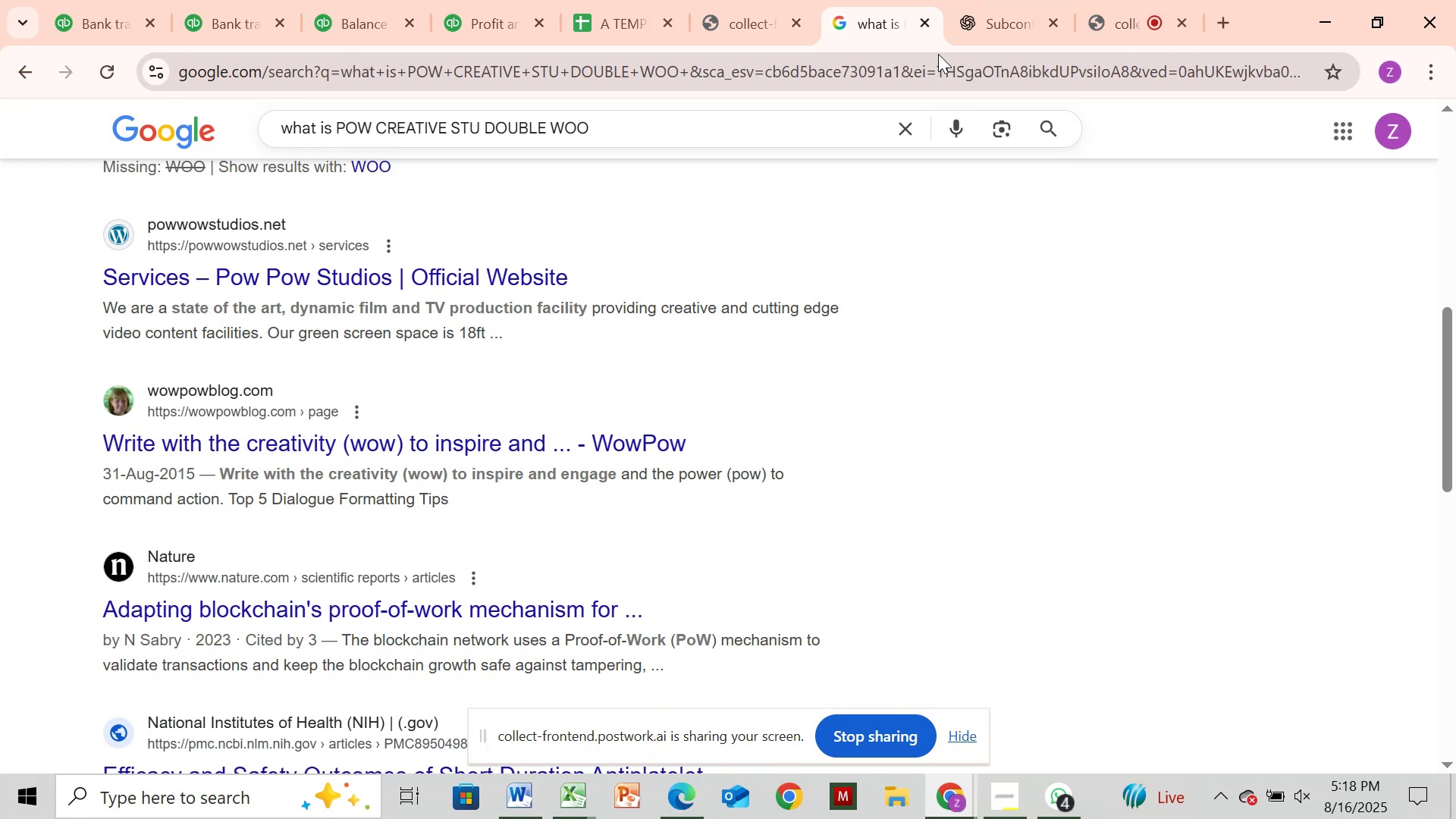 
left_click([977, 8])
 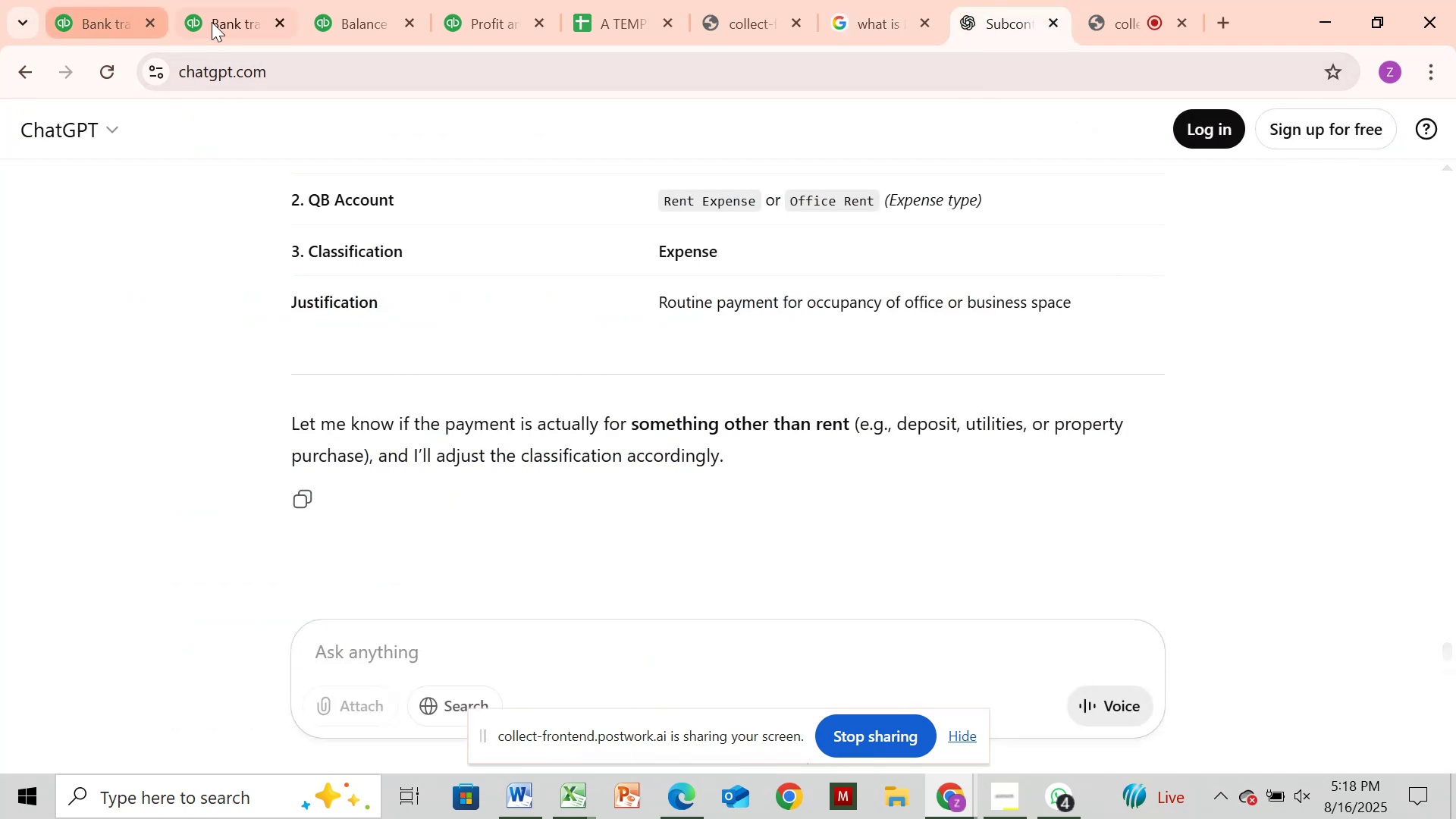 
left_click([254, 32])
 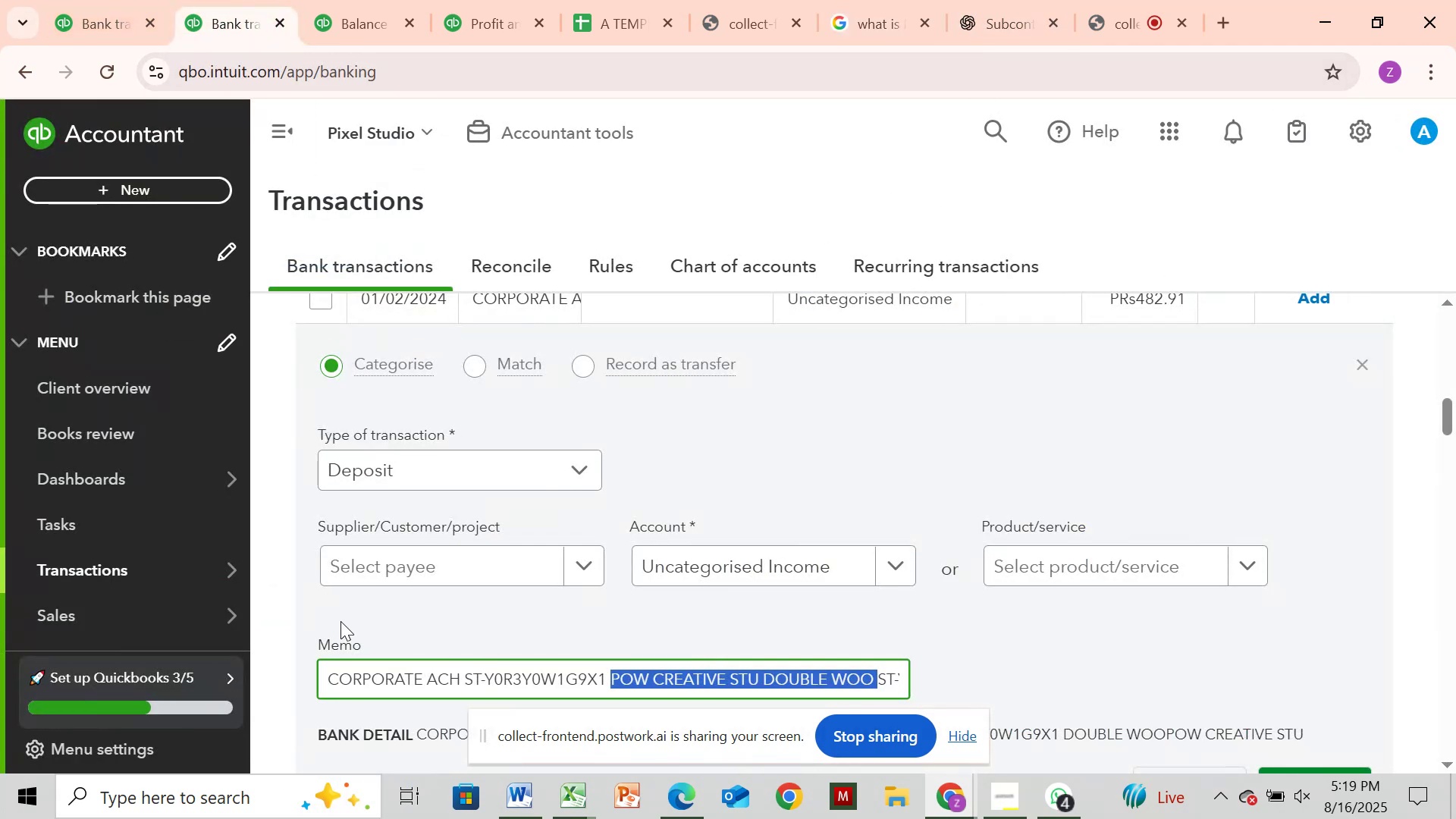 
left_click_drag(start_coordinate=[327, 688], to_coordinate=[978, 643])
 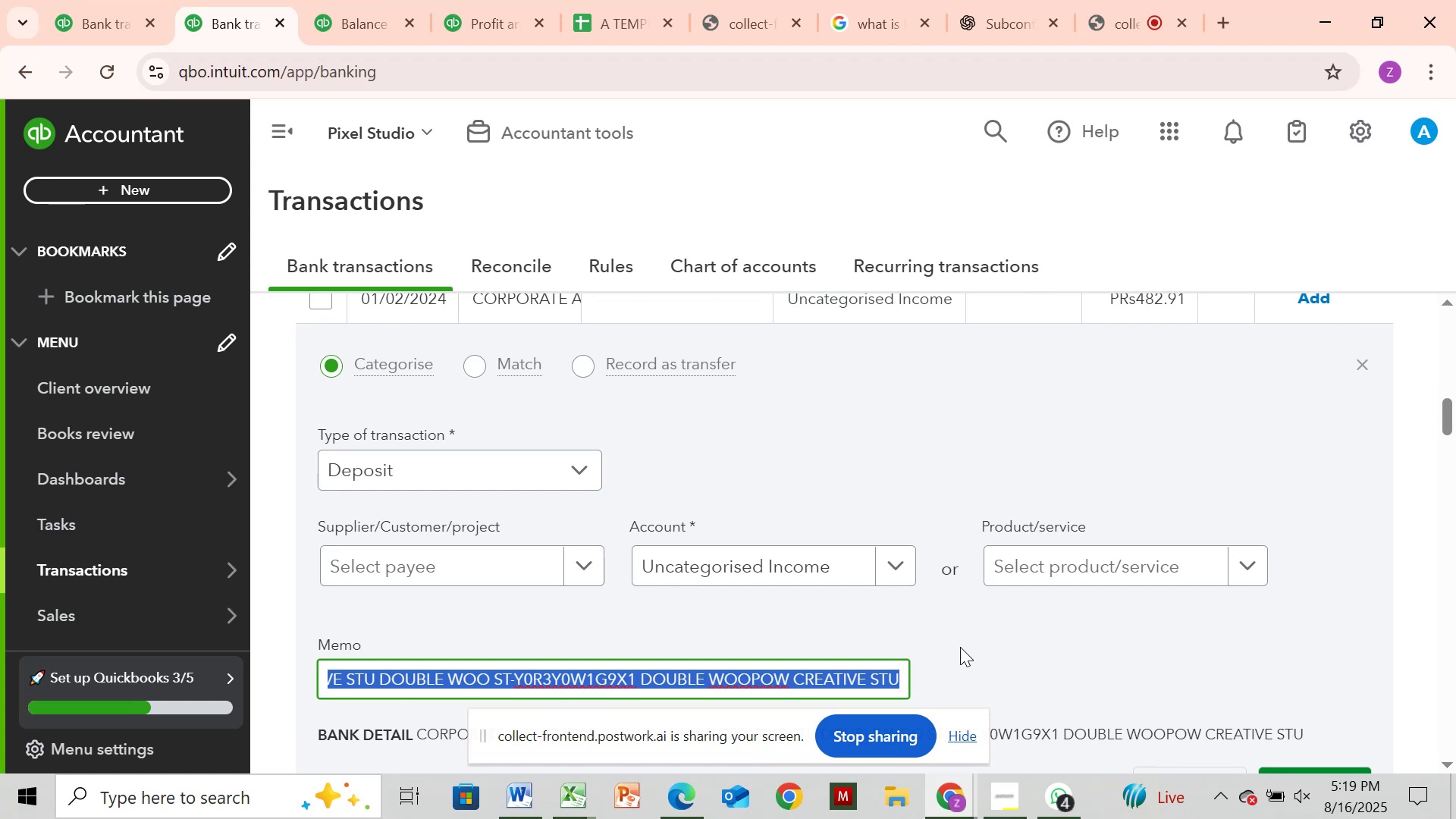 
key(Control+C)
 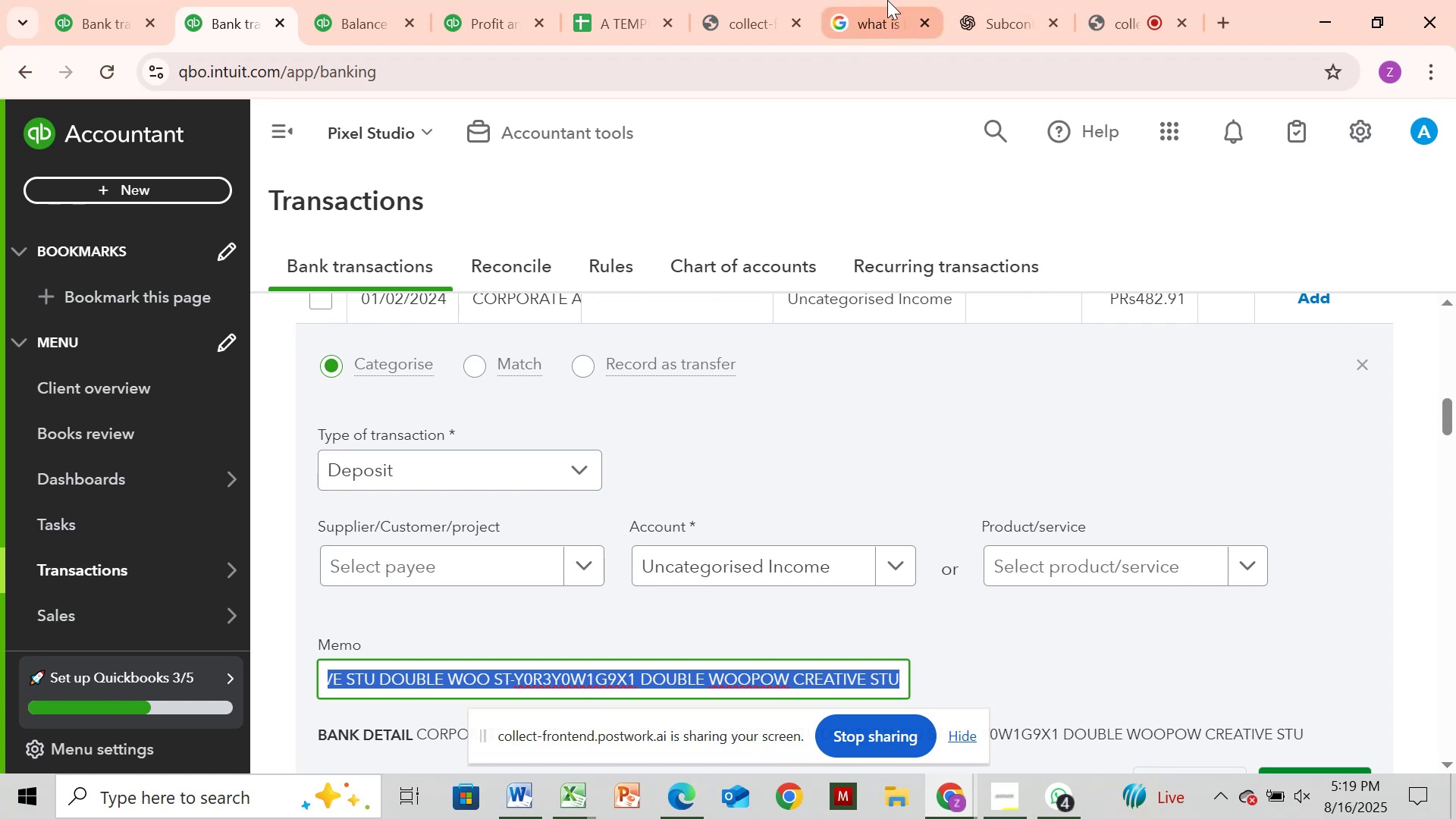 
left_click([1026, 7])
 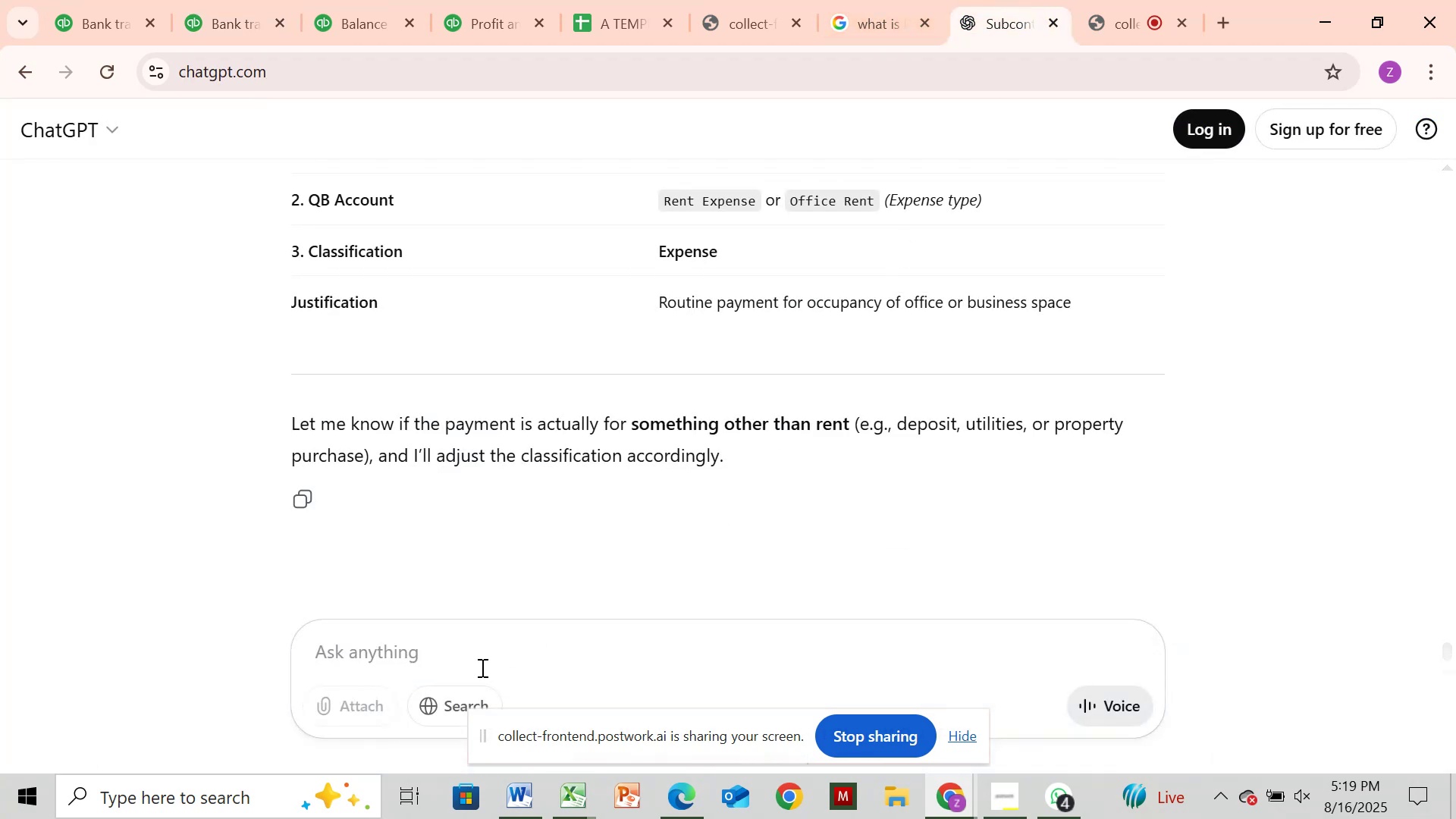 
left_click([463, 661])
 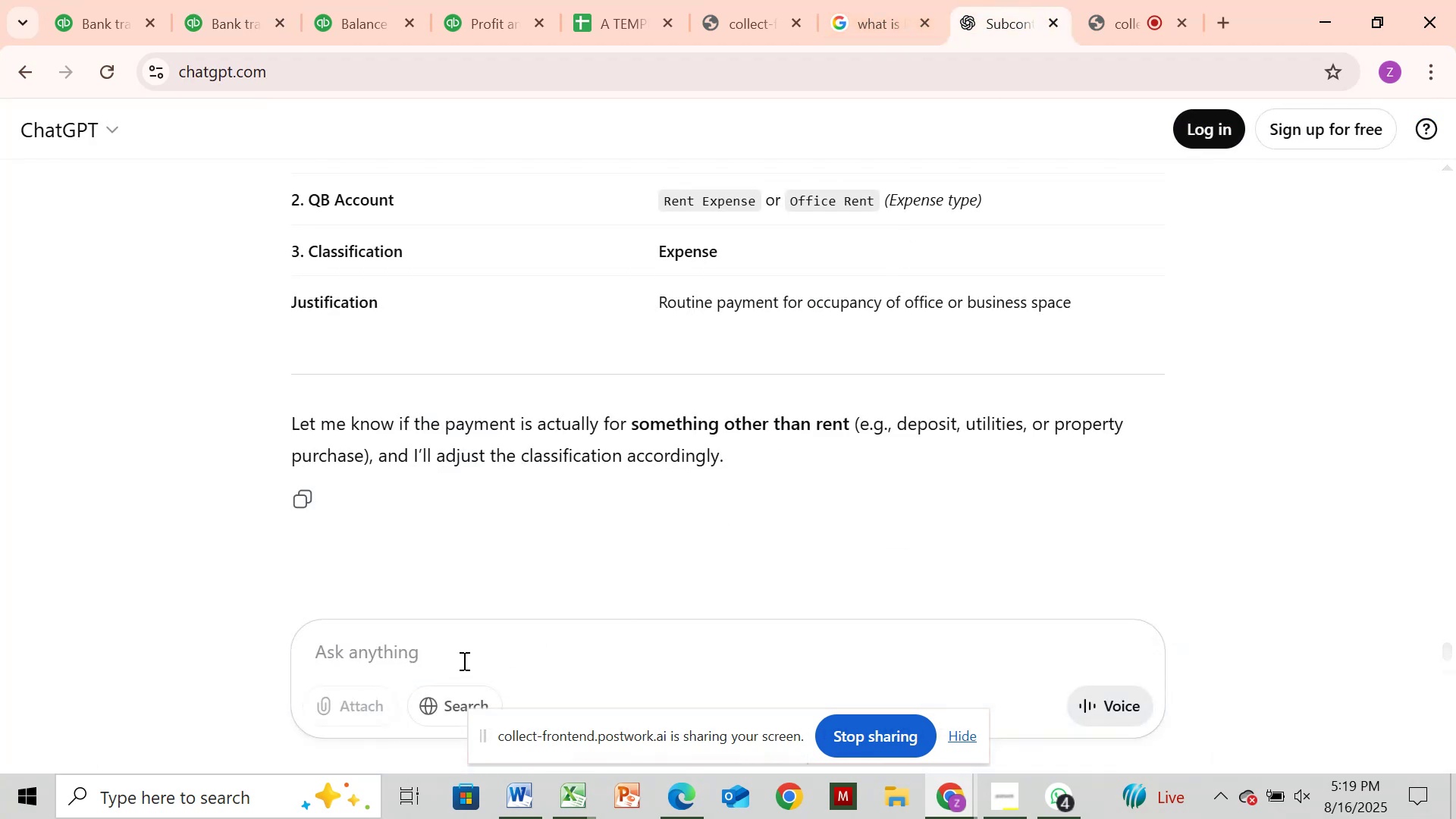 
key(Control+V)
 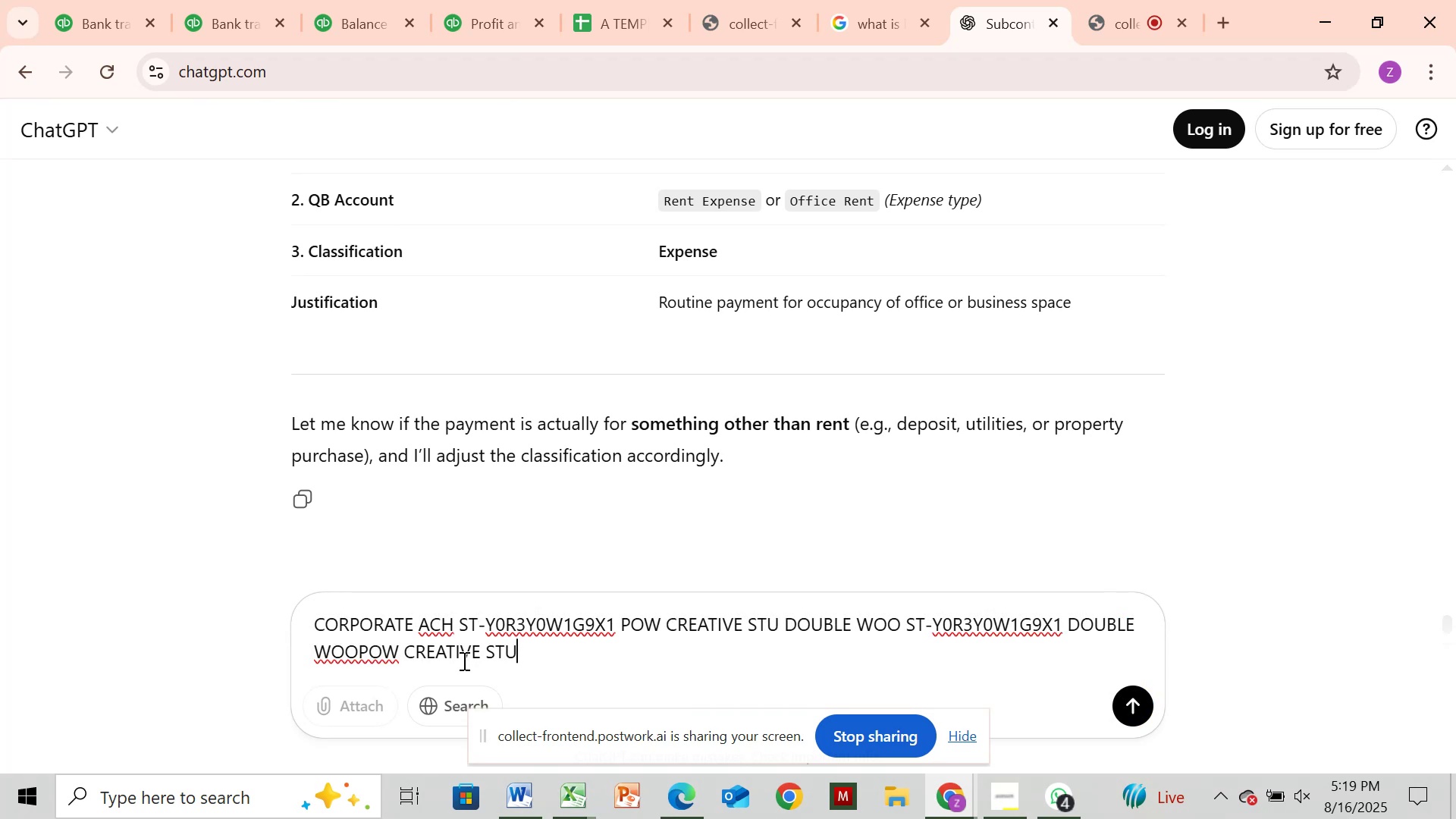 
wait(7.42)
 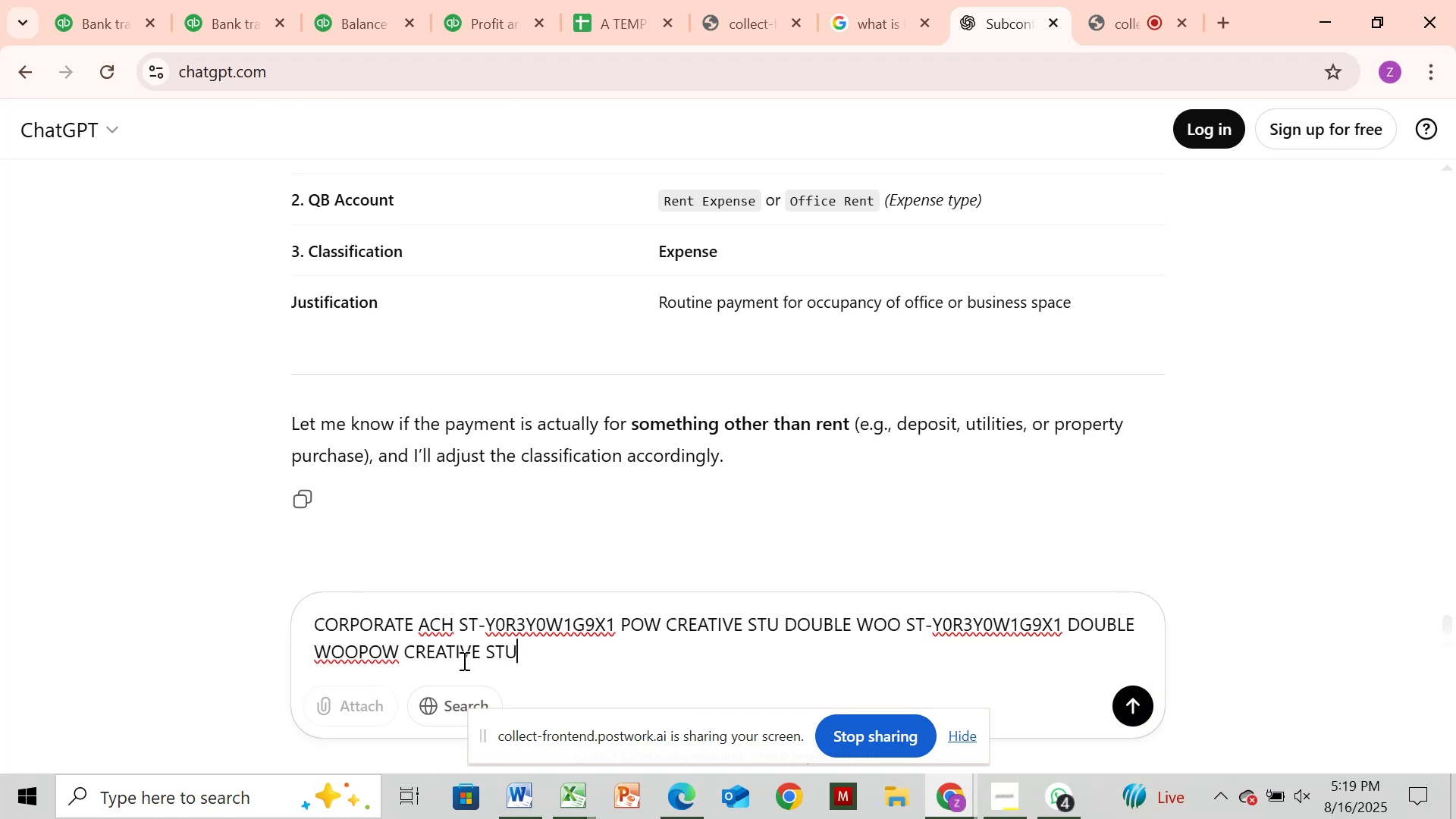 
scroll: coordinate [645, 510], scroll_direction: down, amount: 3.0
 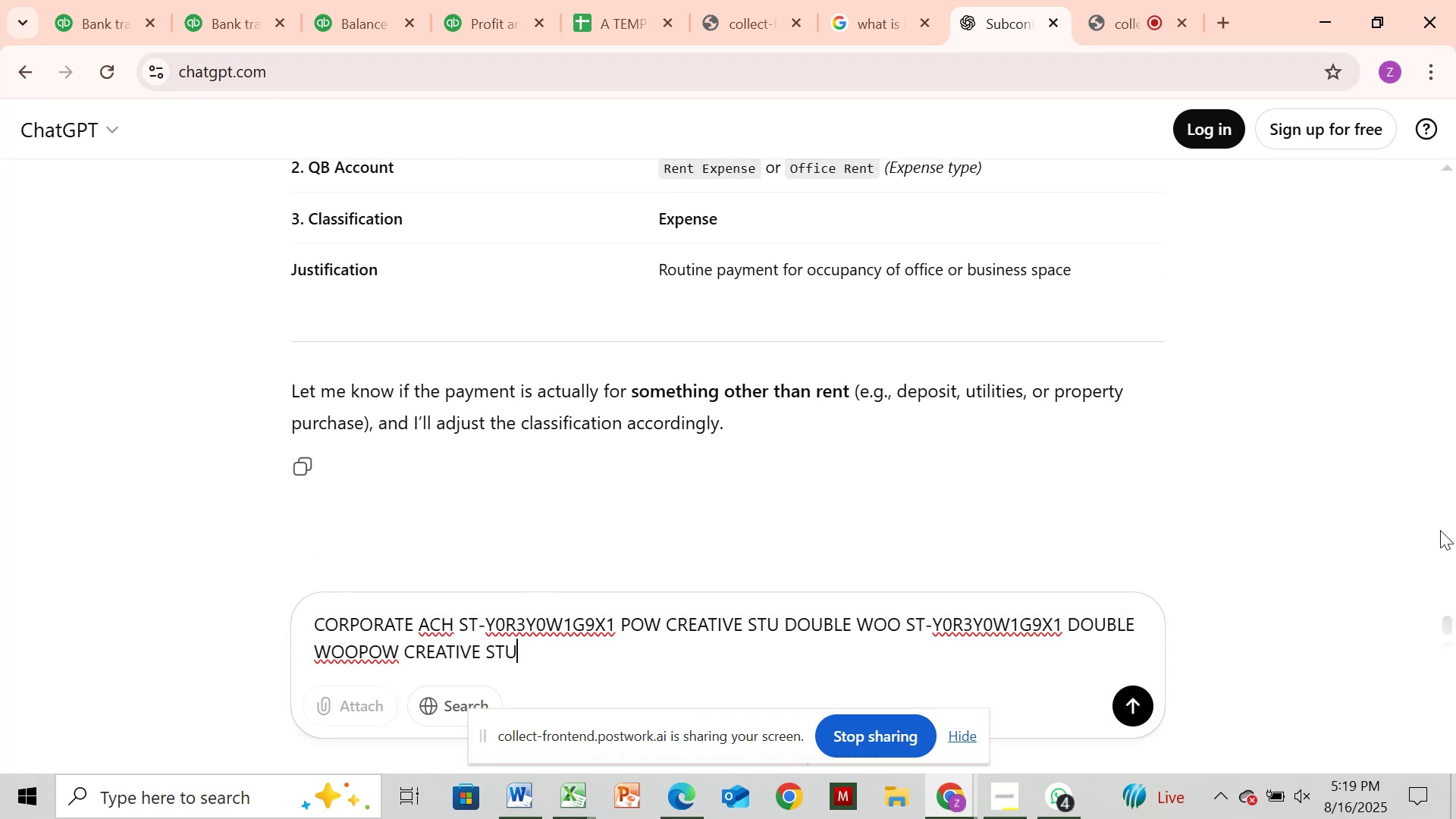 
left_click([1442, 531])
 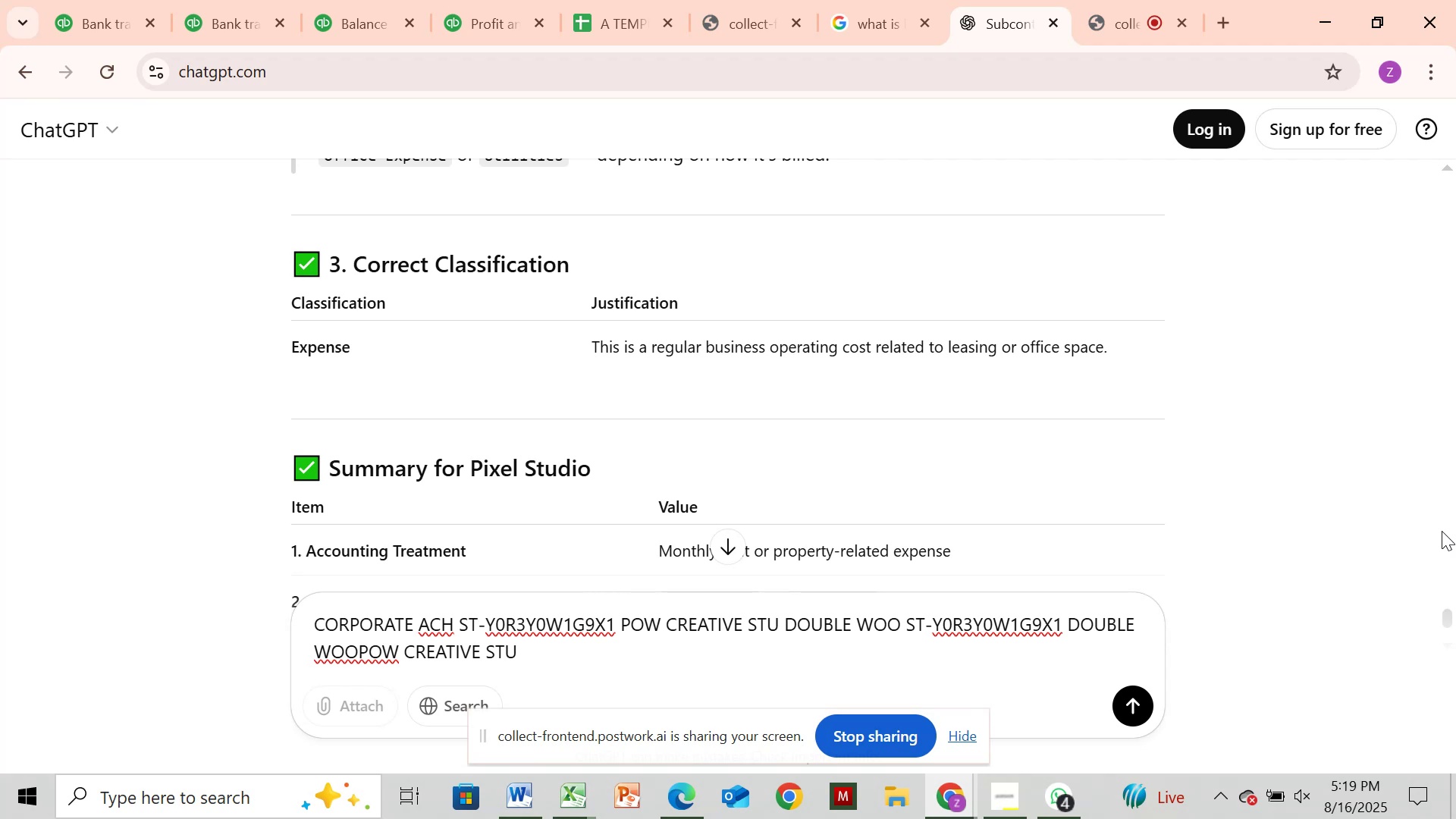 
left_click([1442, 531])
 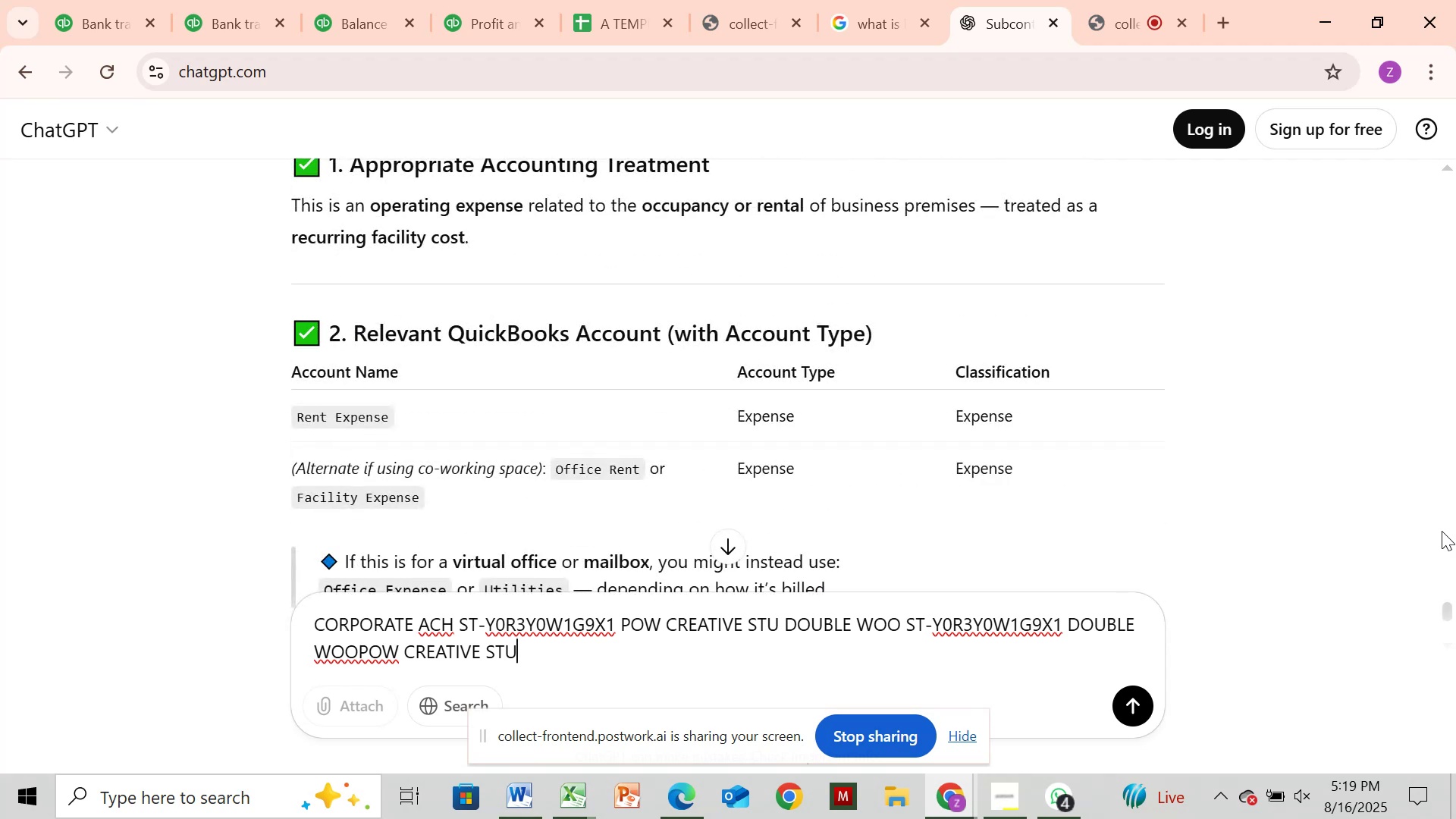 
left_click([1442, 531])
 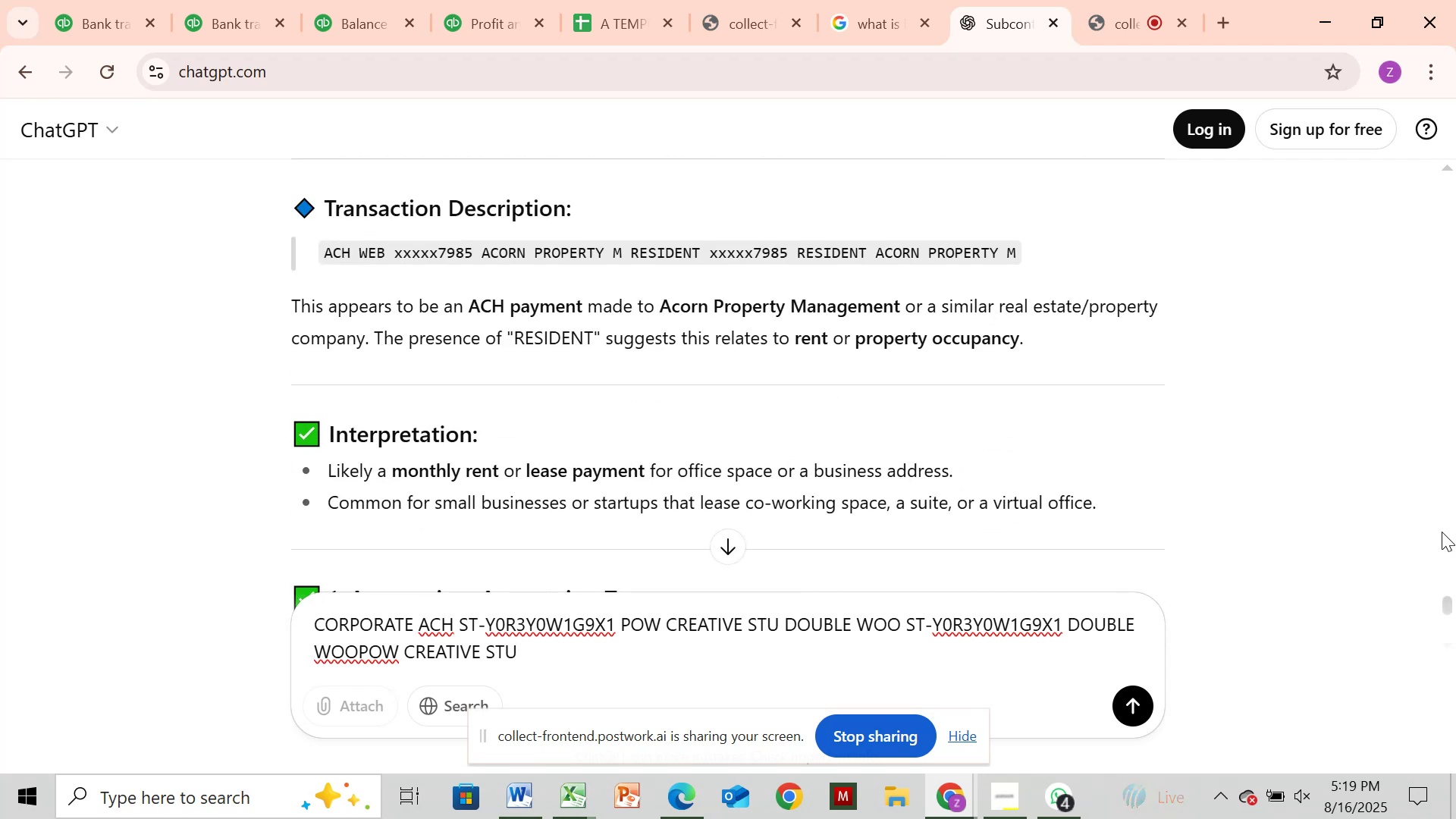 
left_click([1442, 532])
 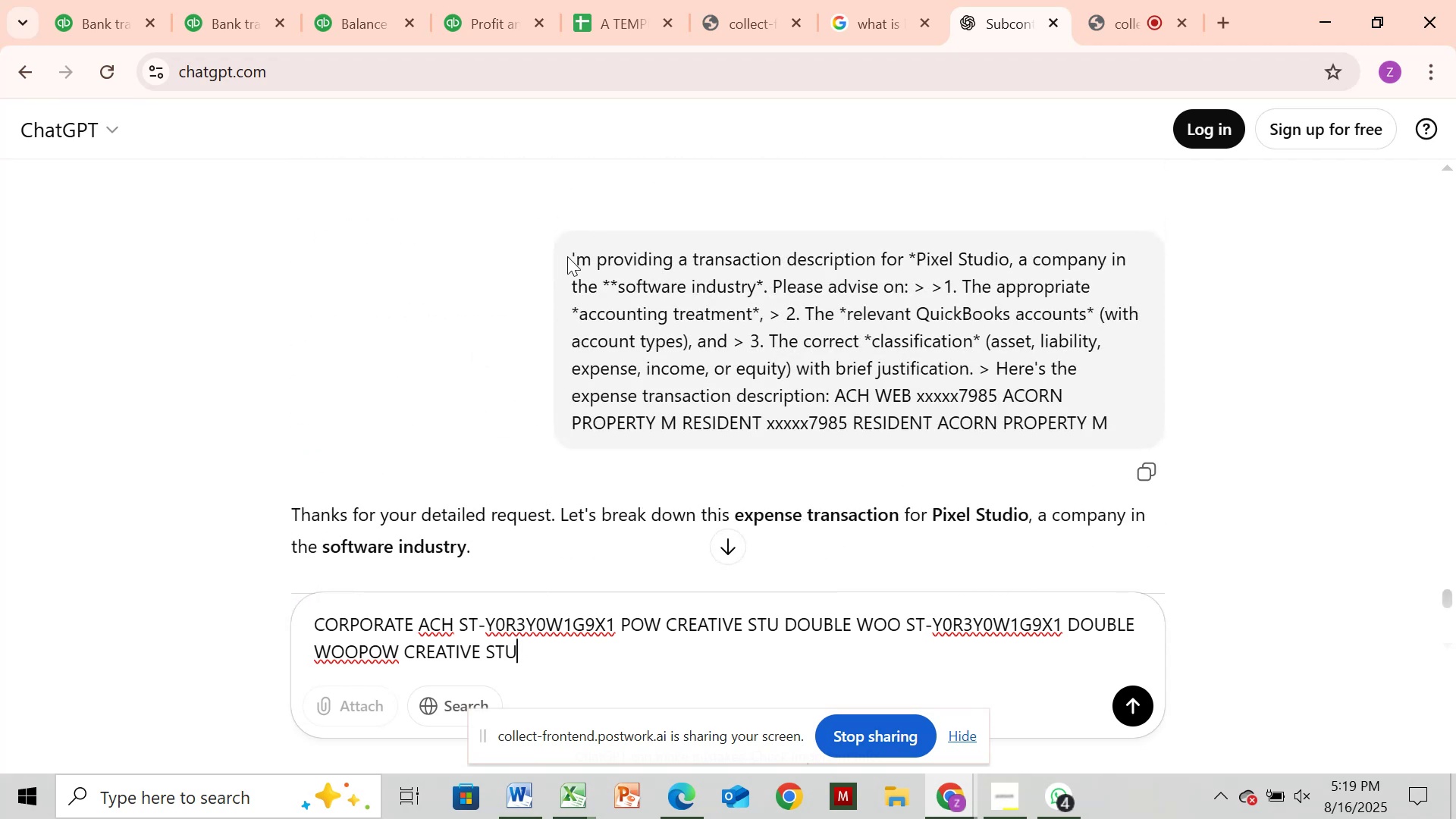 
left_click([570, 256])
 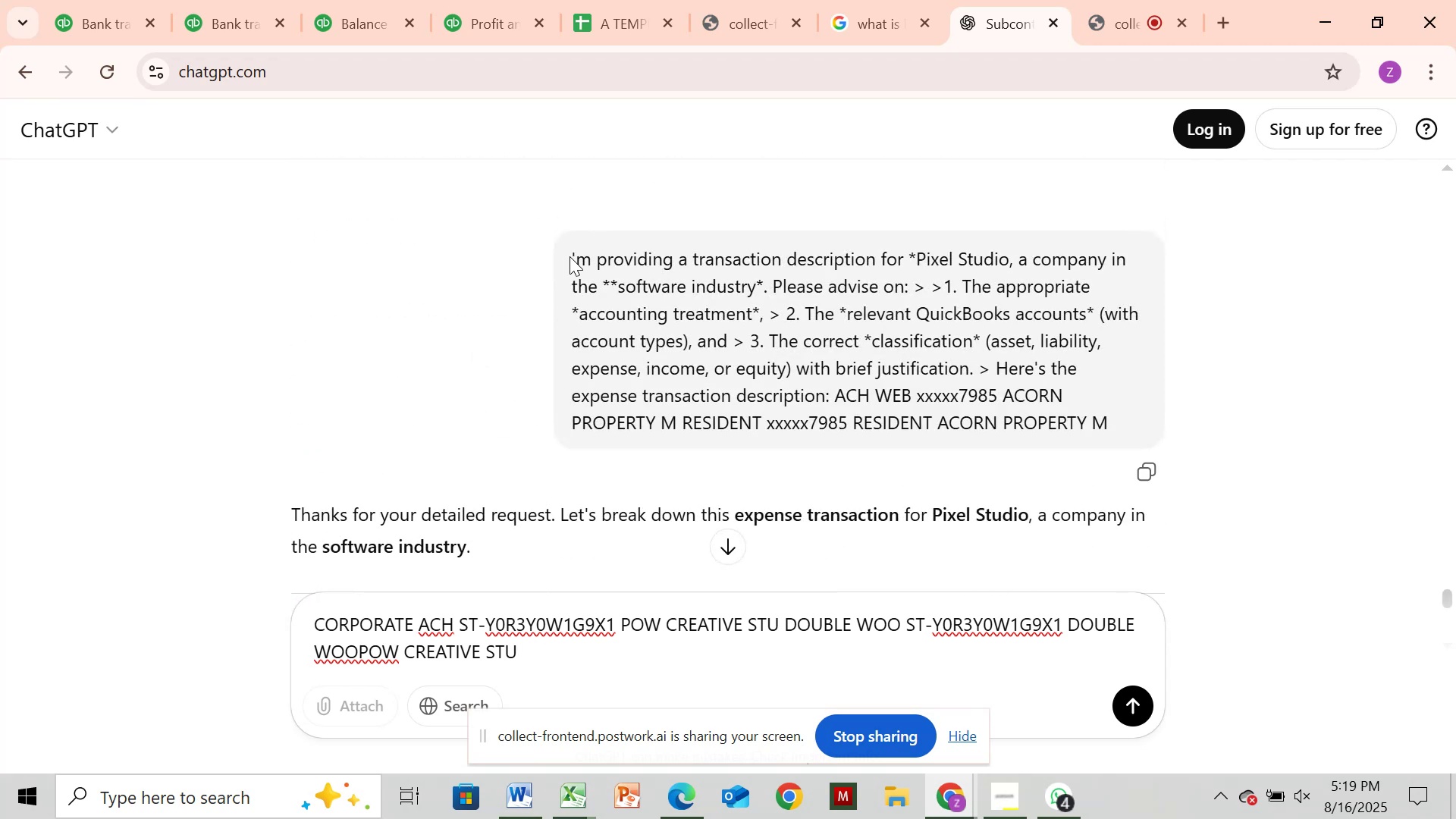 
left_click_drag(start_coordinate=[570, 256], to_coordinate=[839, 399])
 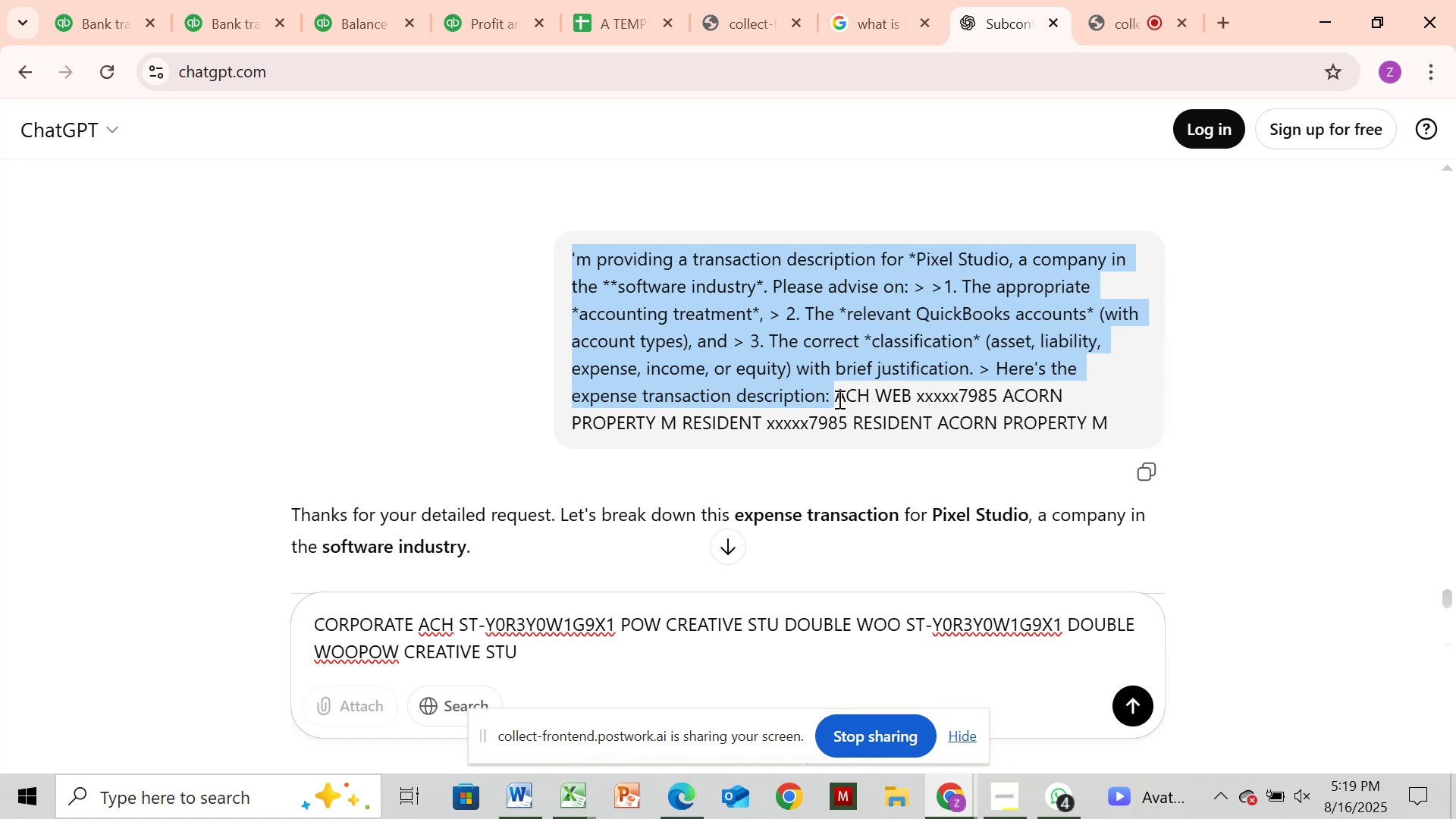 
key(Control+C)
 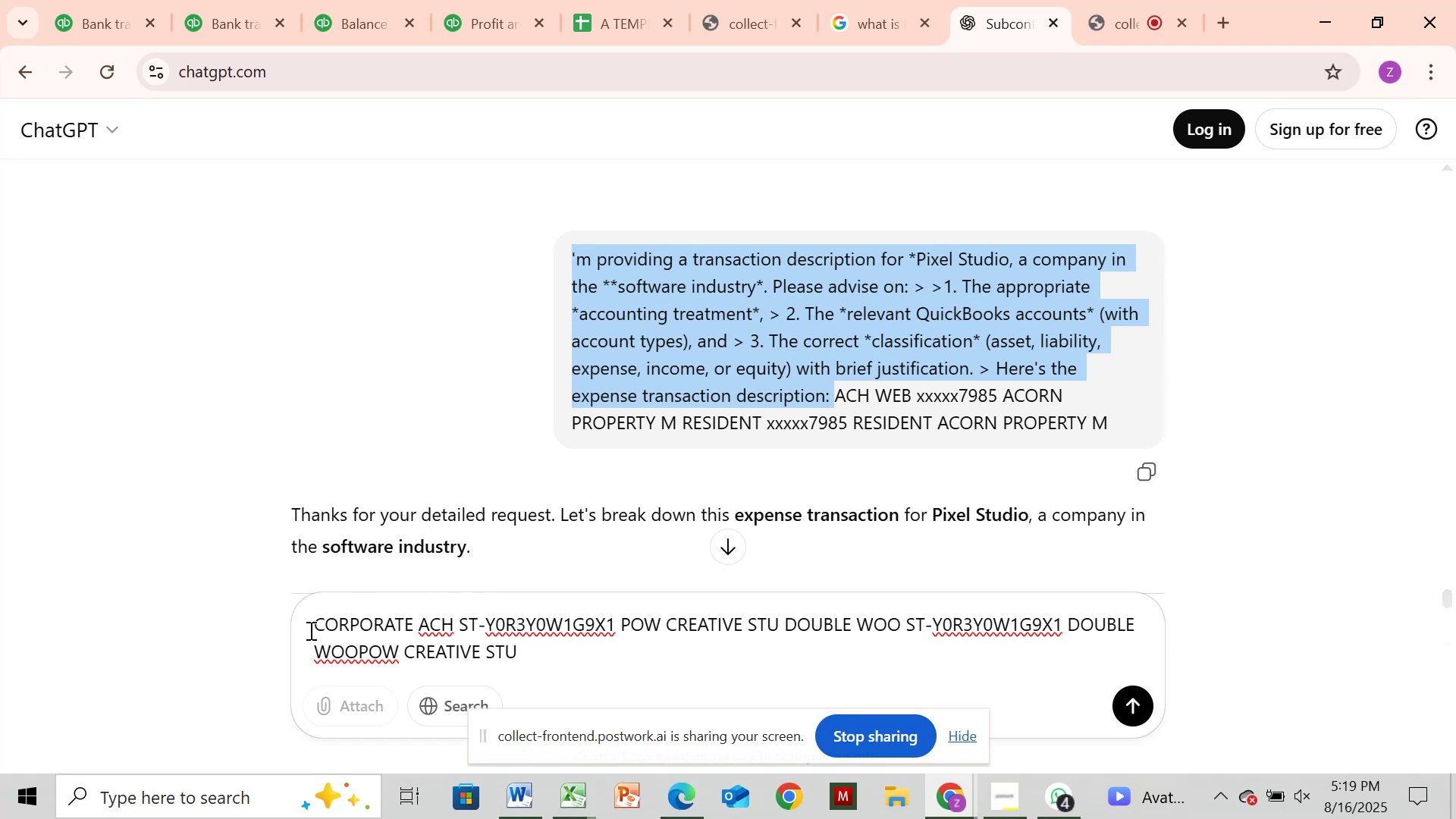 
left_click([318, 618])
 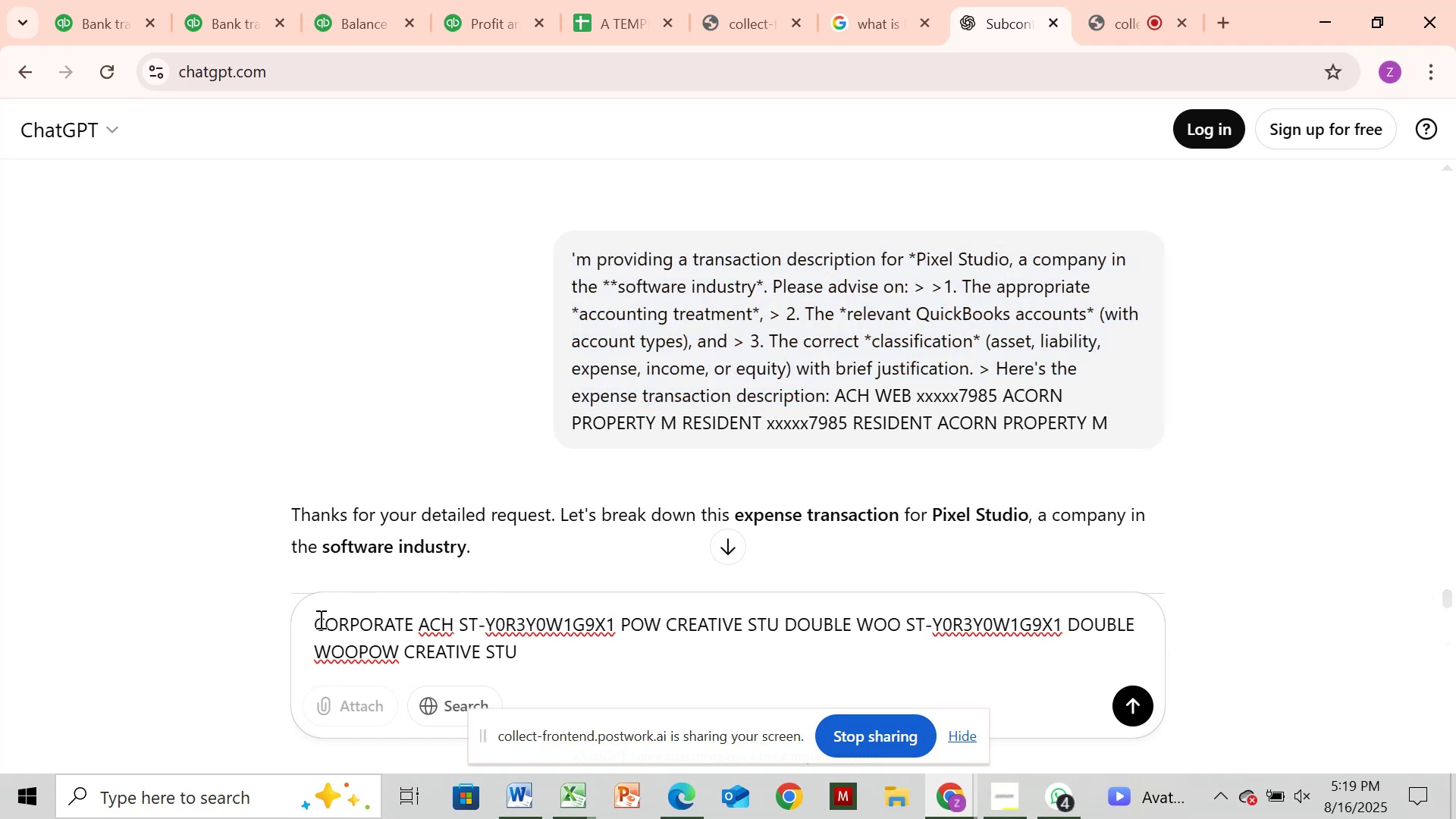 
key(Control+V)
 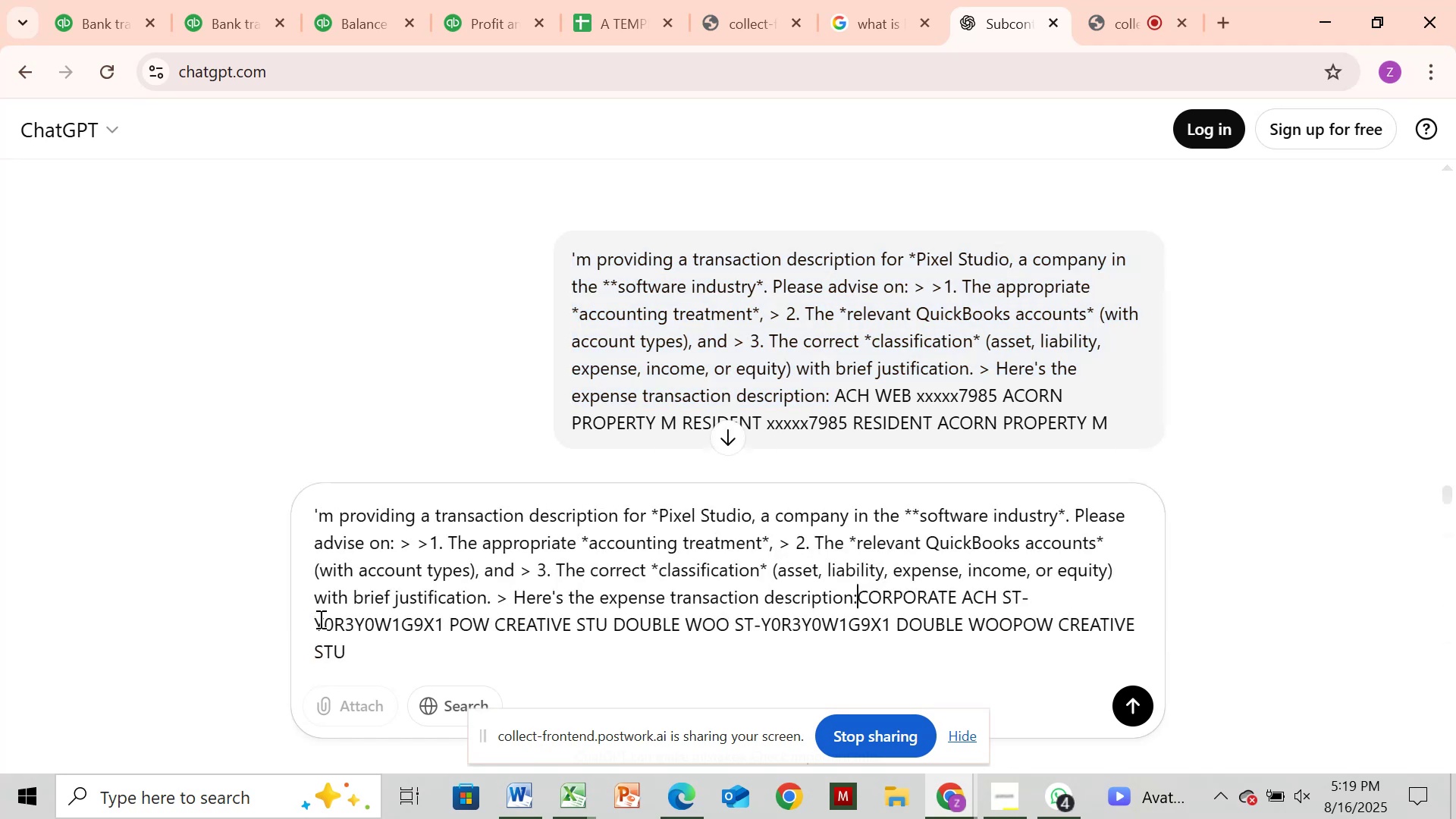 
key(Space)
 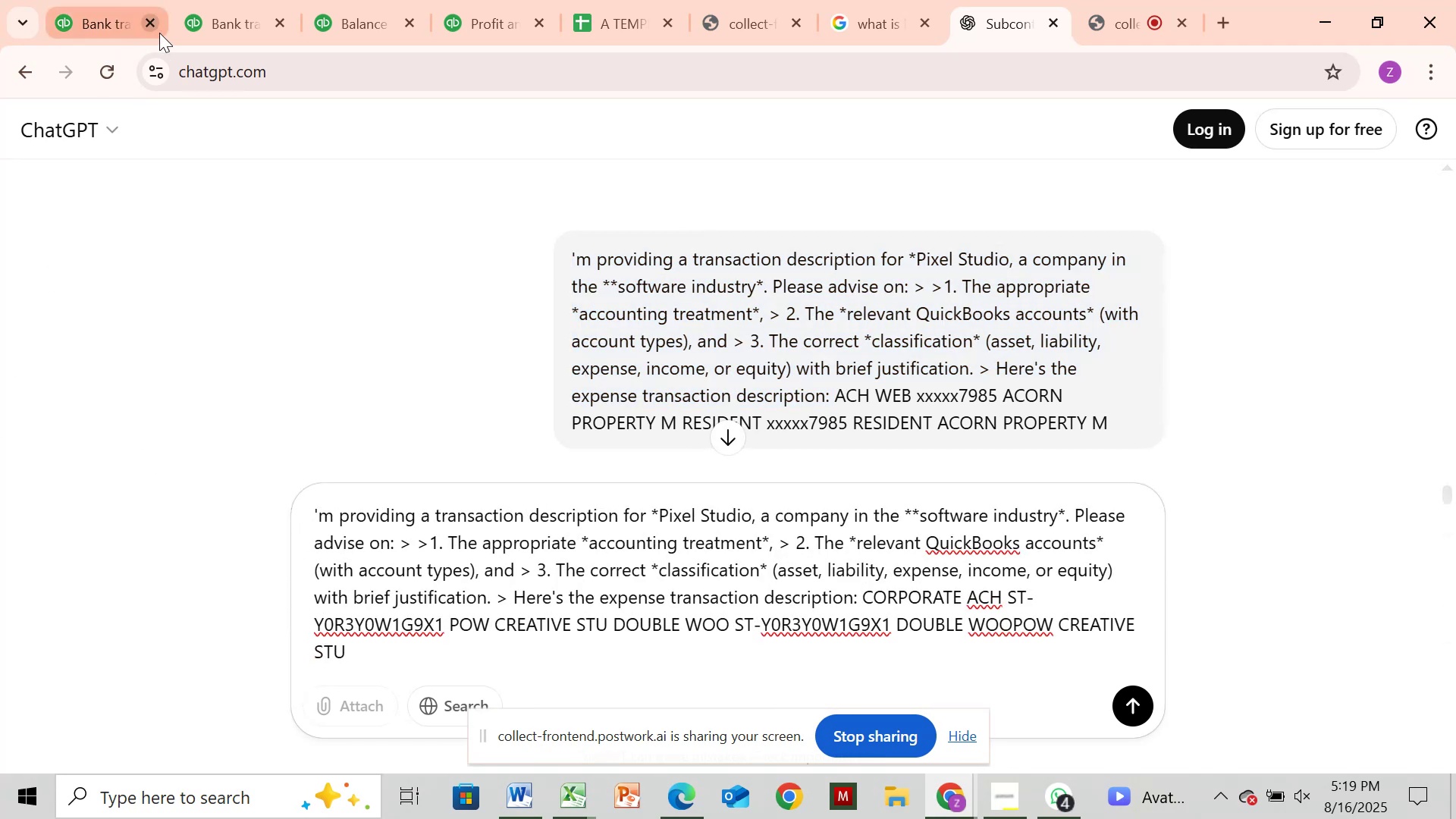 
left_click([207, 22])
 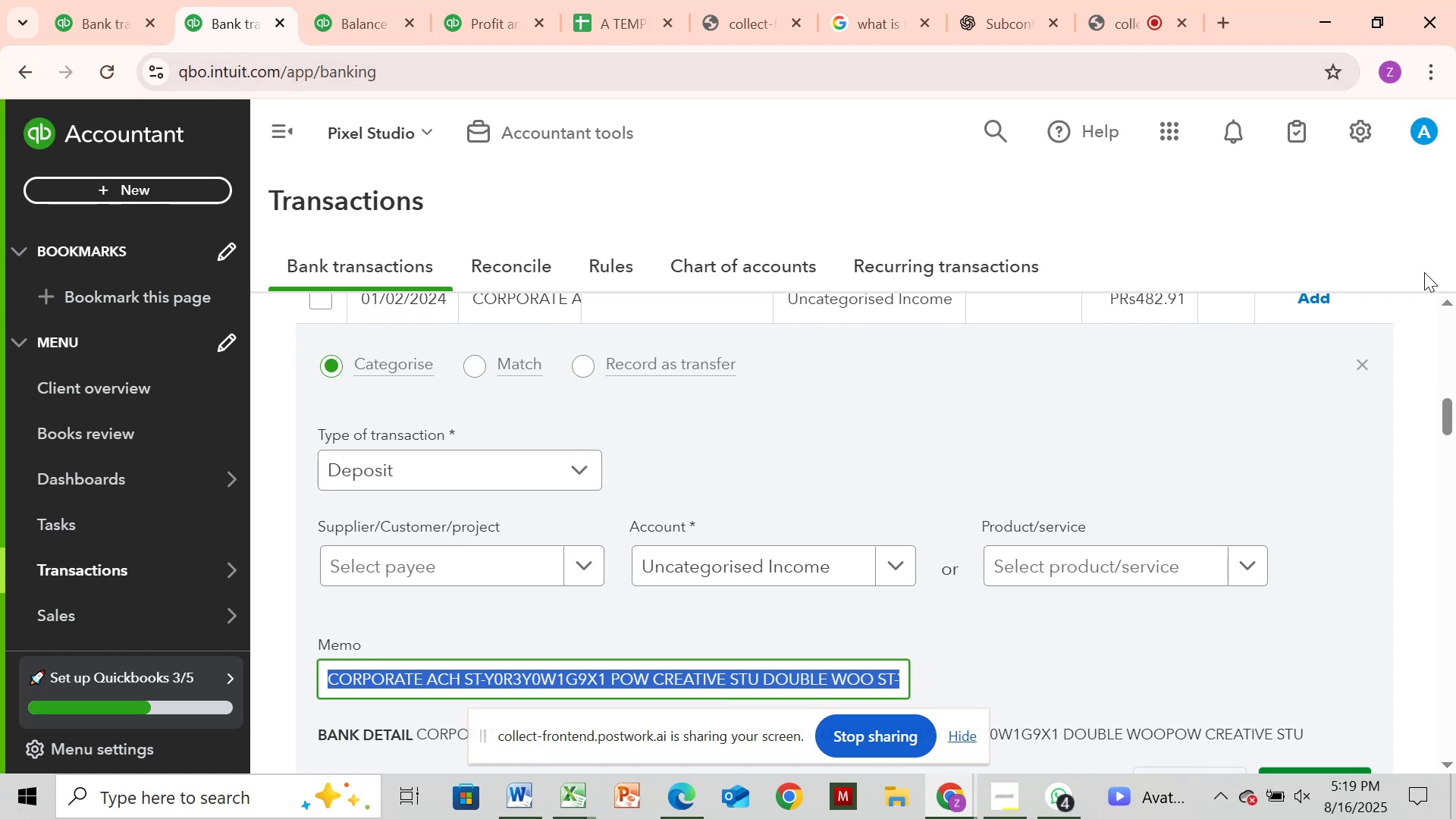 
mouse_move([1347, 367])
 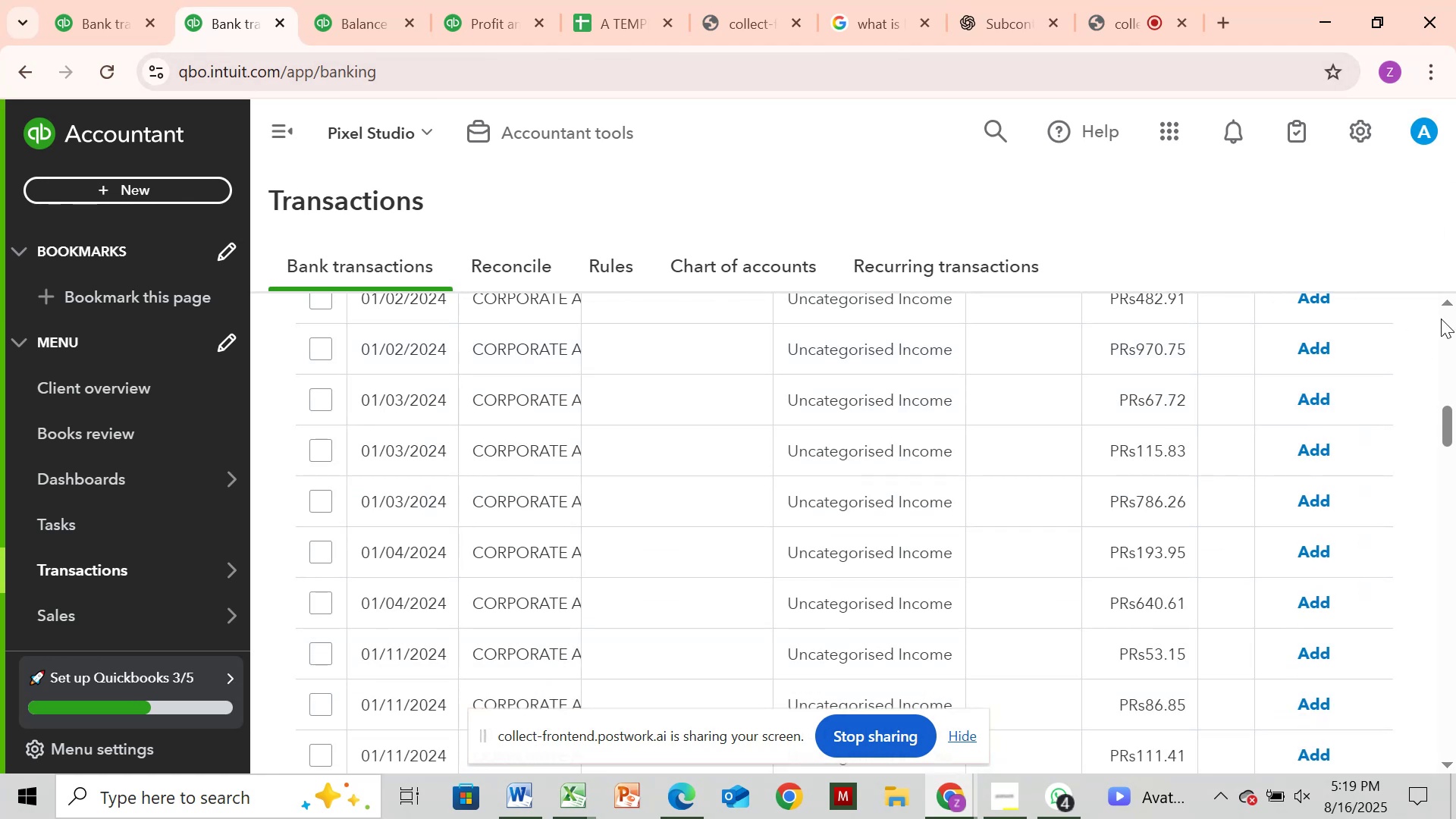 
left_click_drag(start_coordinate=[1451, 425], to_coordinate=[1448, 488])
 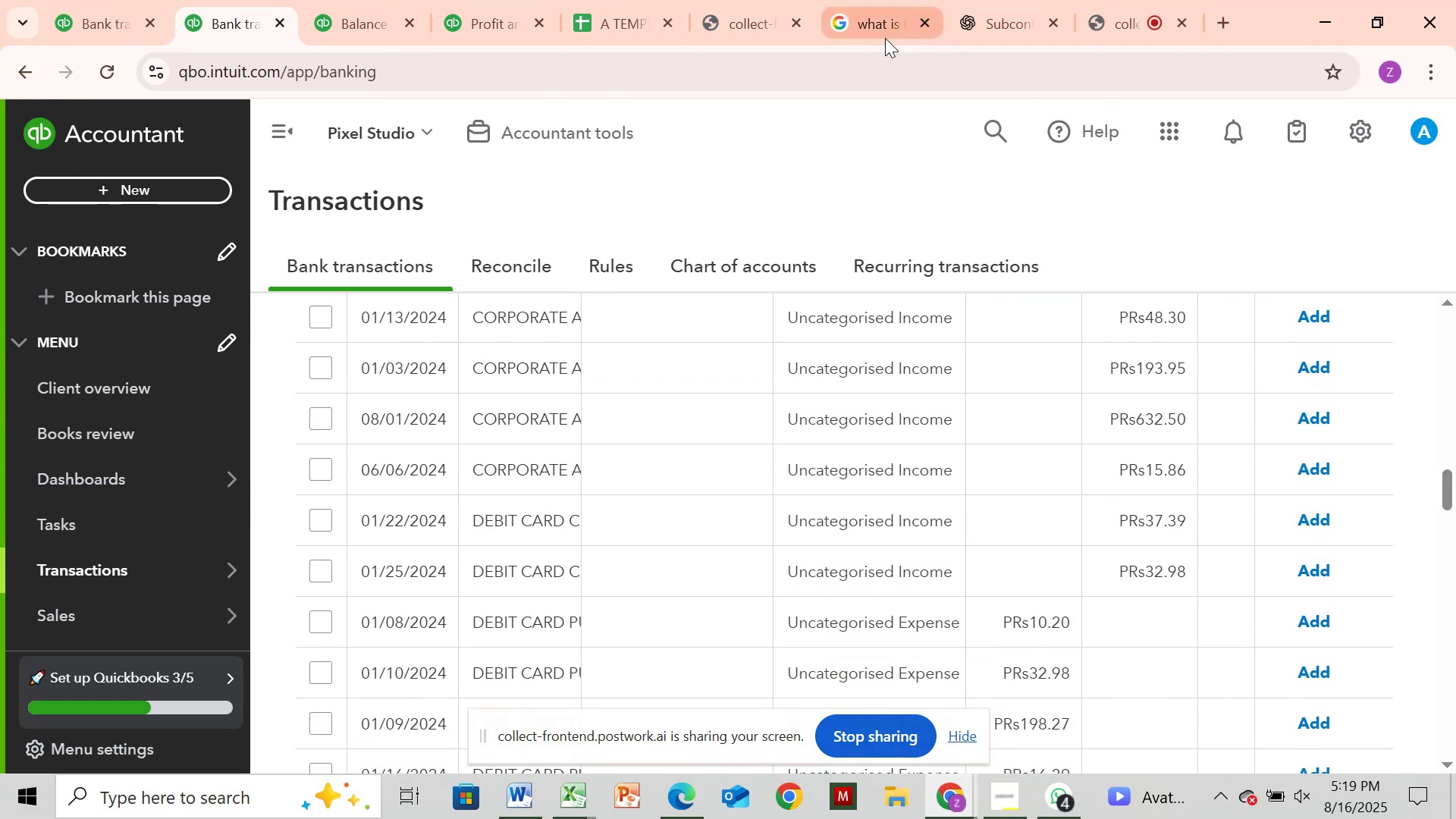 
left_click([885, 31])
 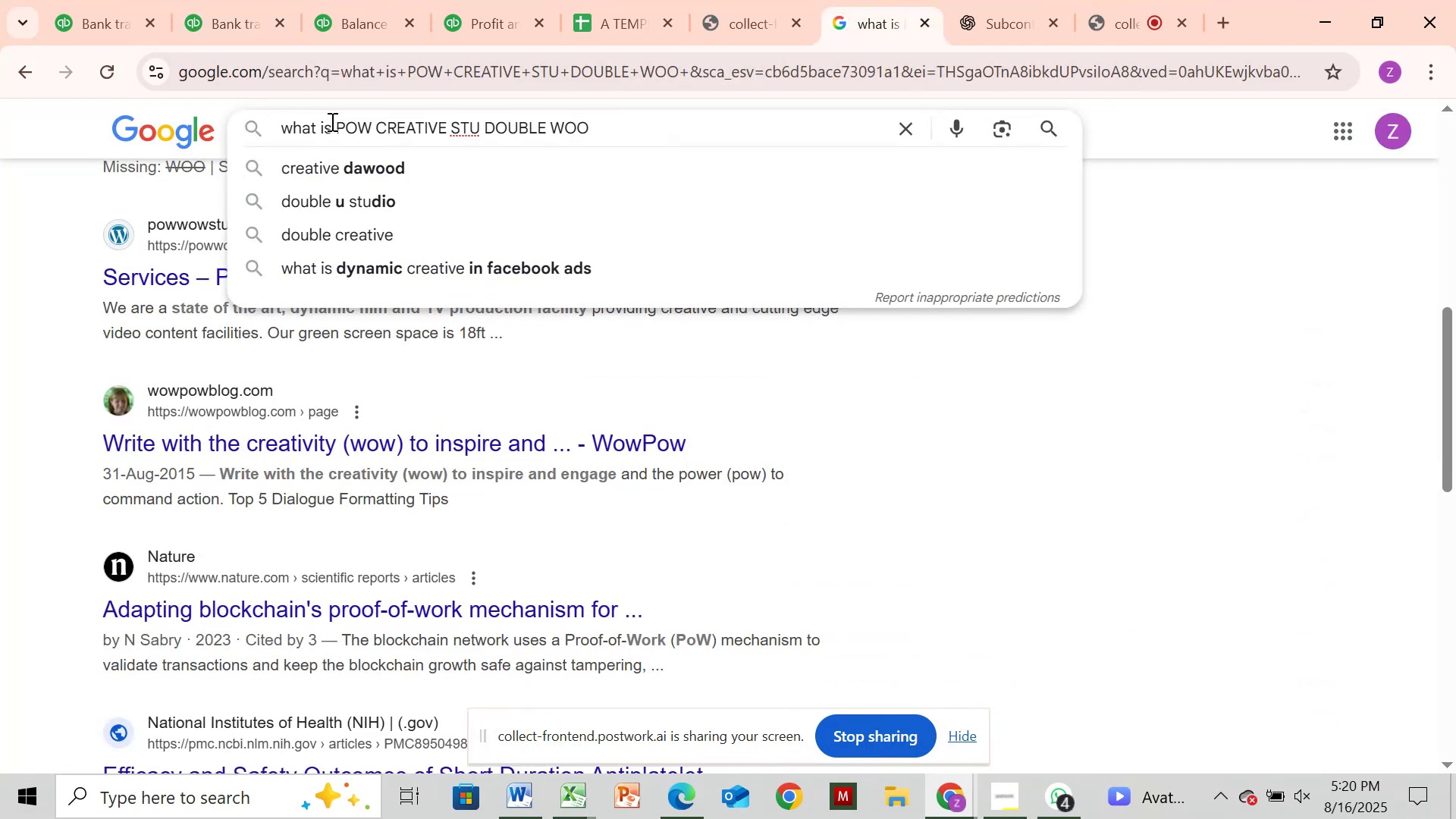 
left_click_drag(start_coordinate=[334, 125], to_coordinate=[610, 142])
 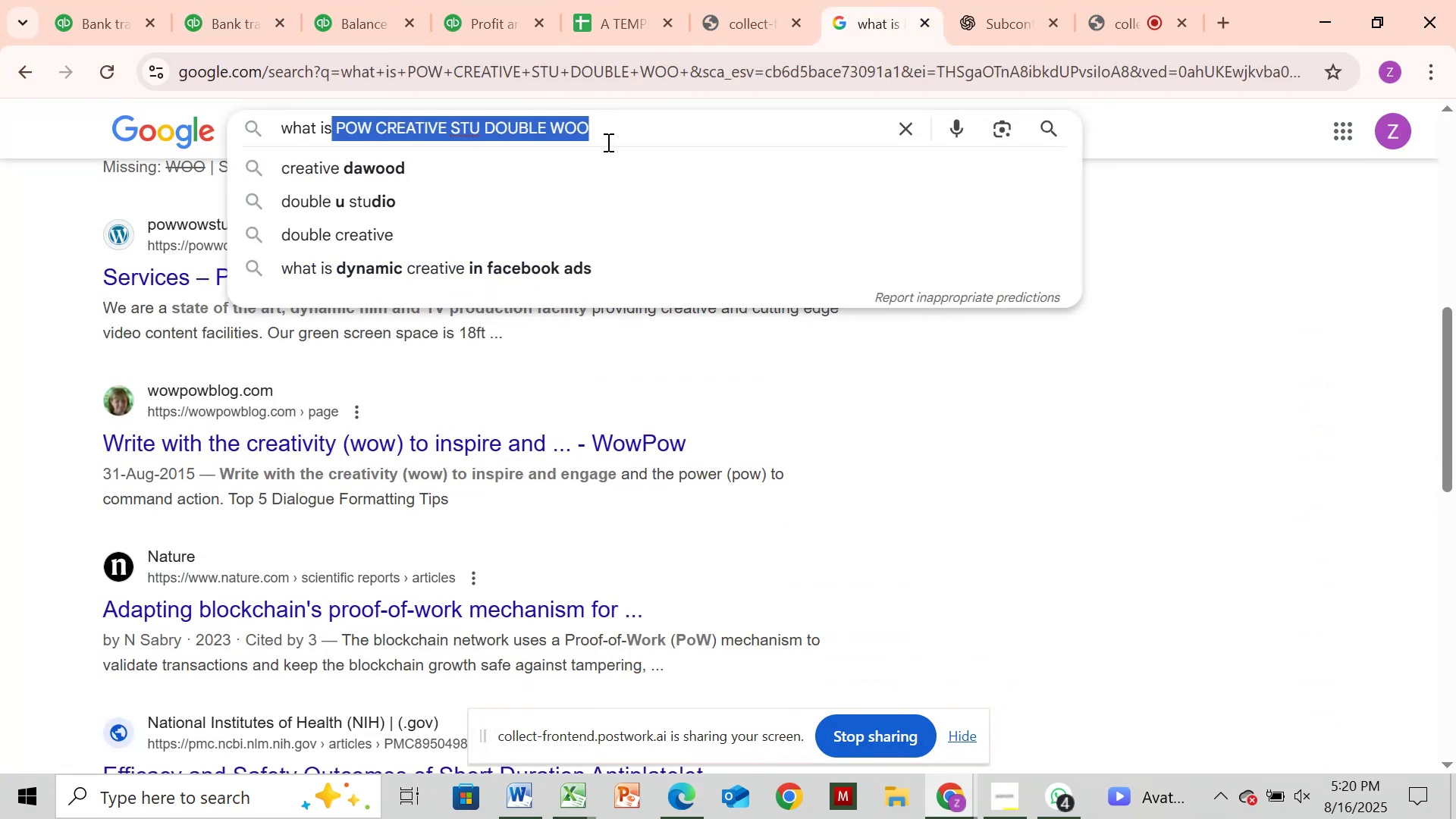 
key(Control+C)
 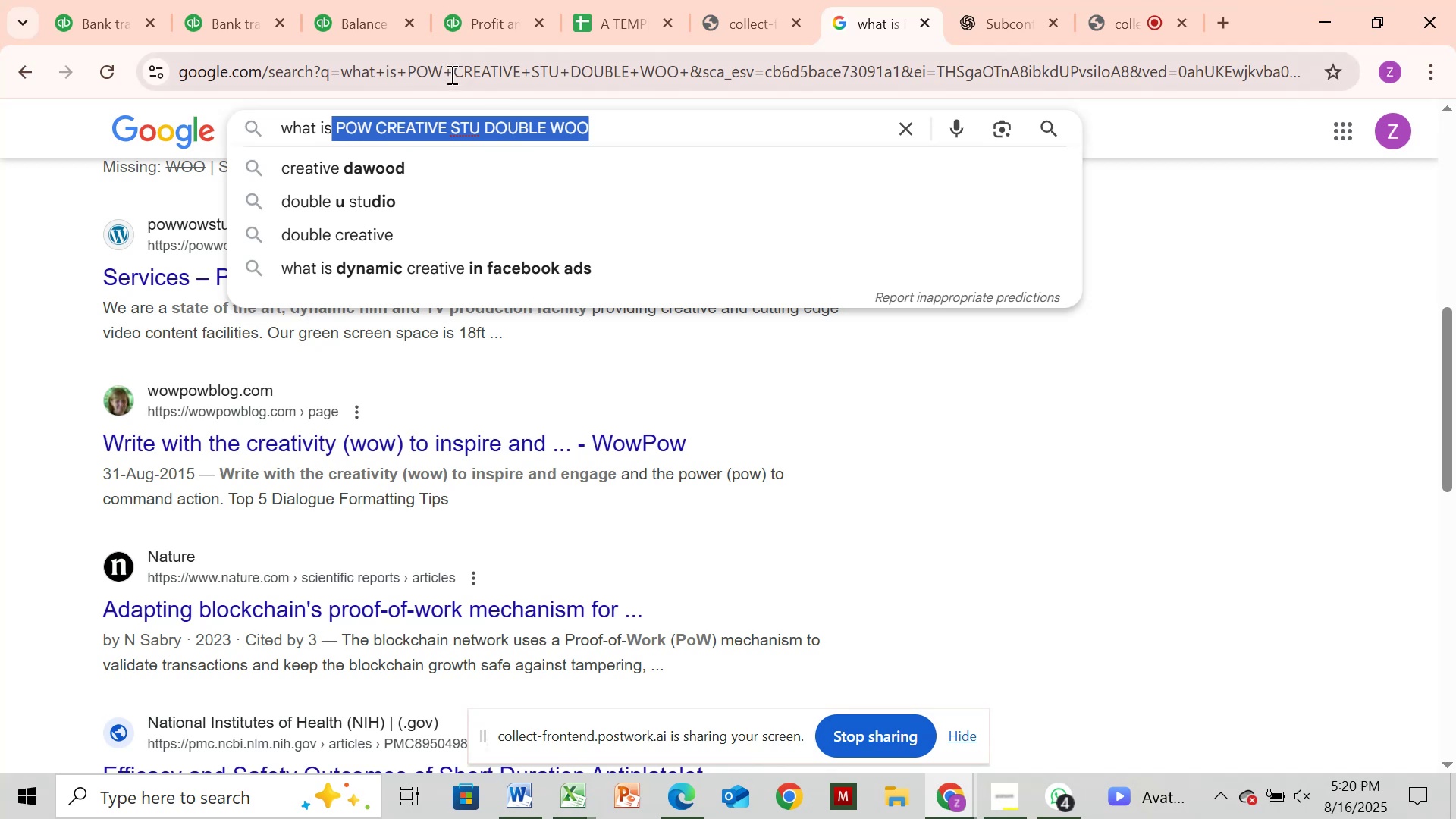 
left_click([230, 14])
 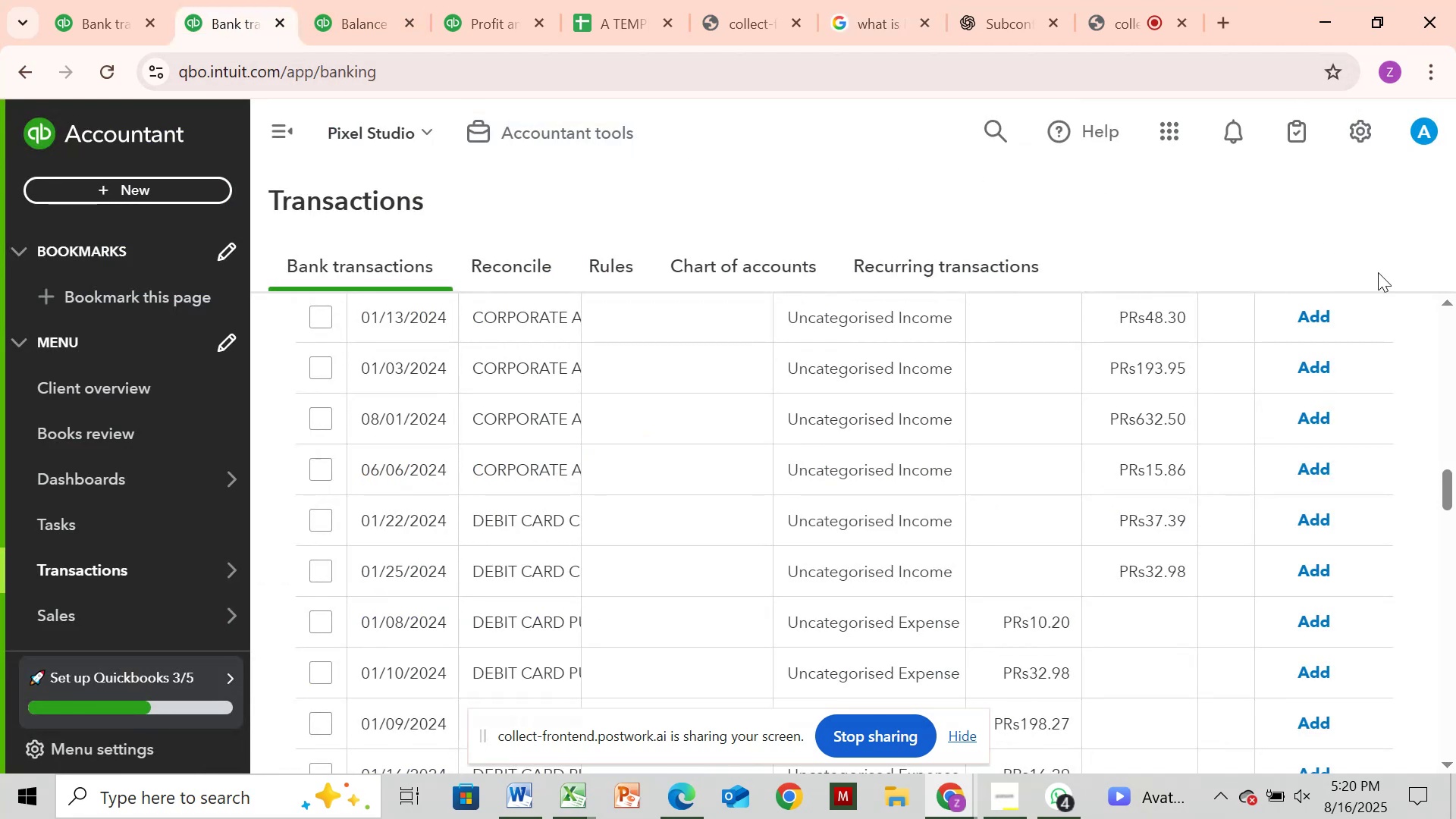 
mouse_move([1414, 356])
 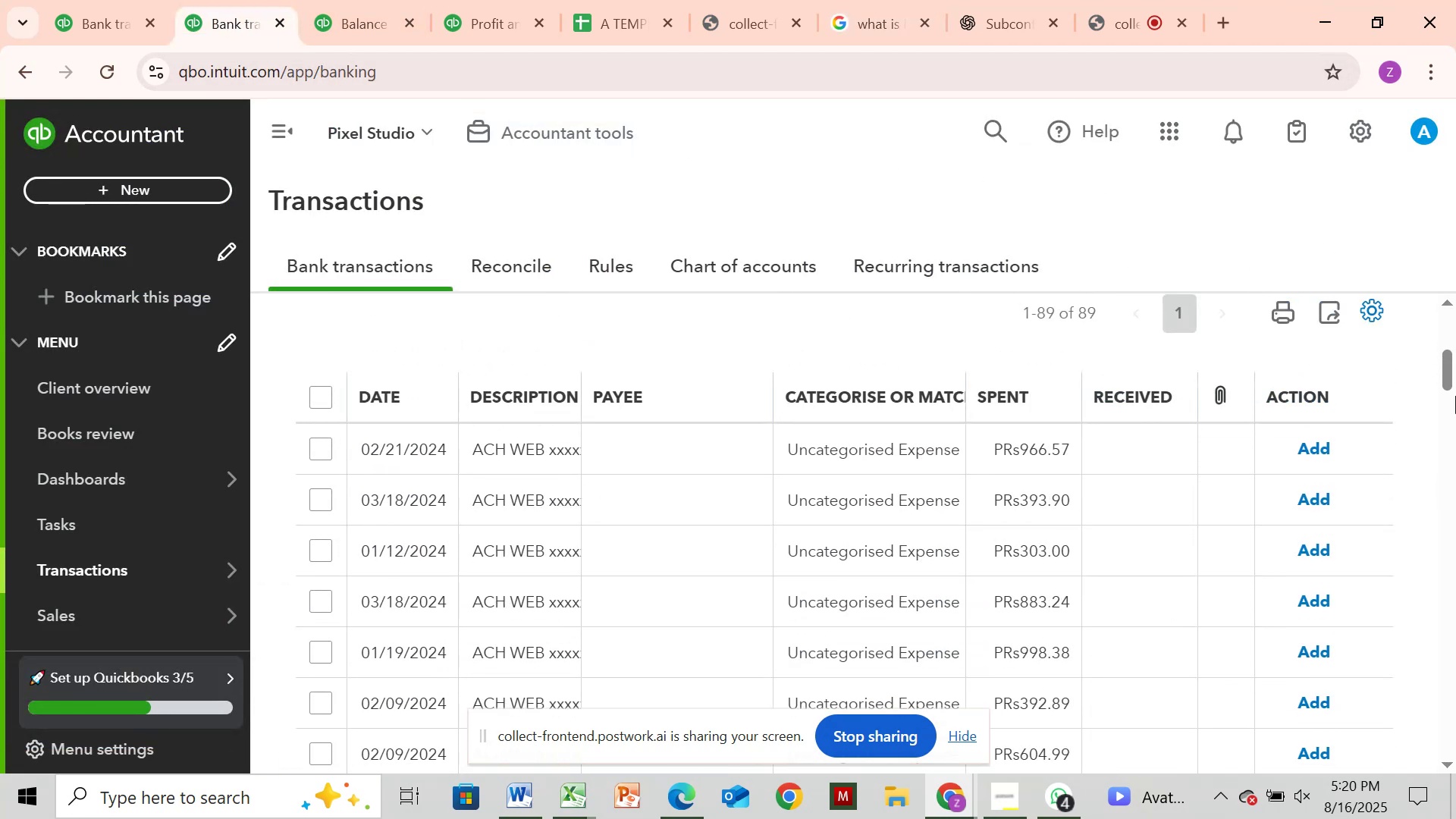 
left_click_drag(start_coordinate=[1455, 381], to_coordinate=[1455, 361])
 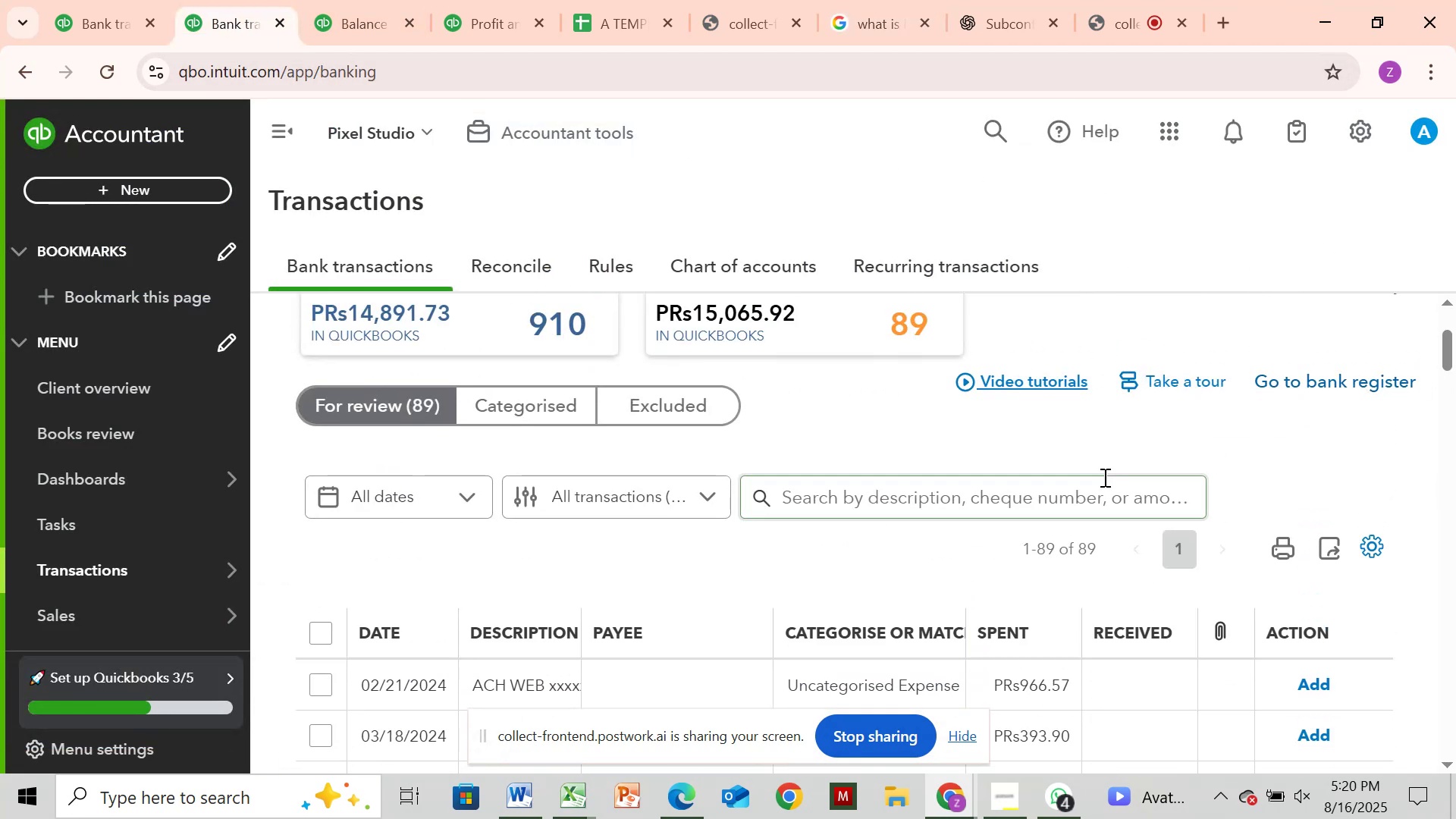 
left_click([1103, 478])
 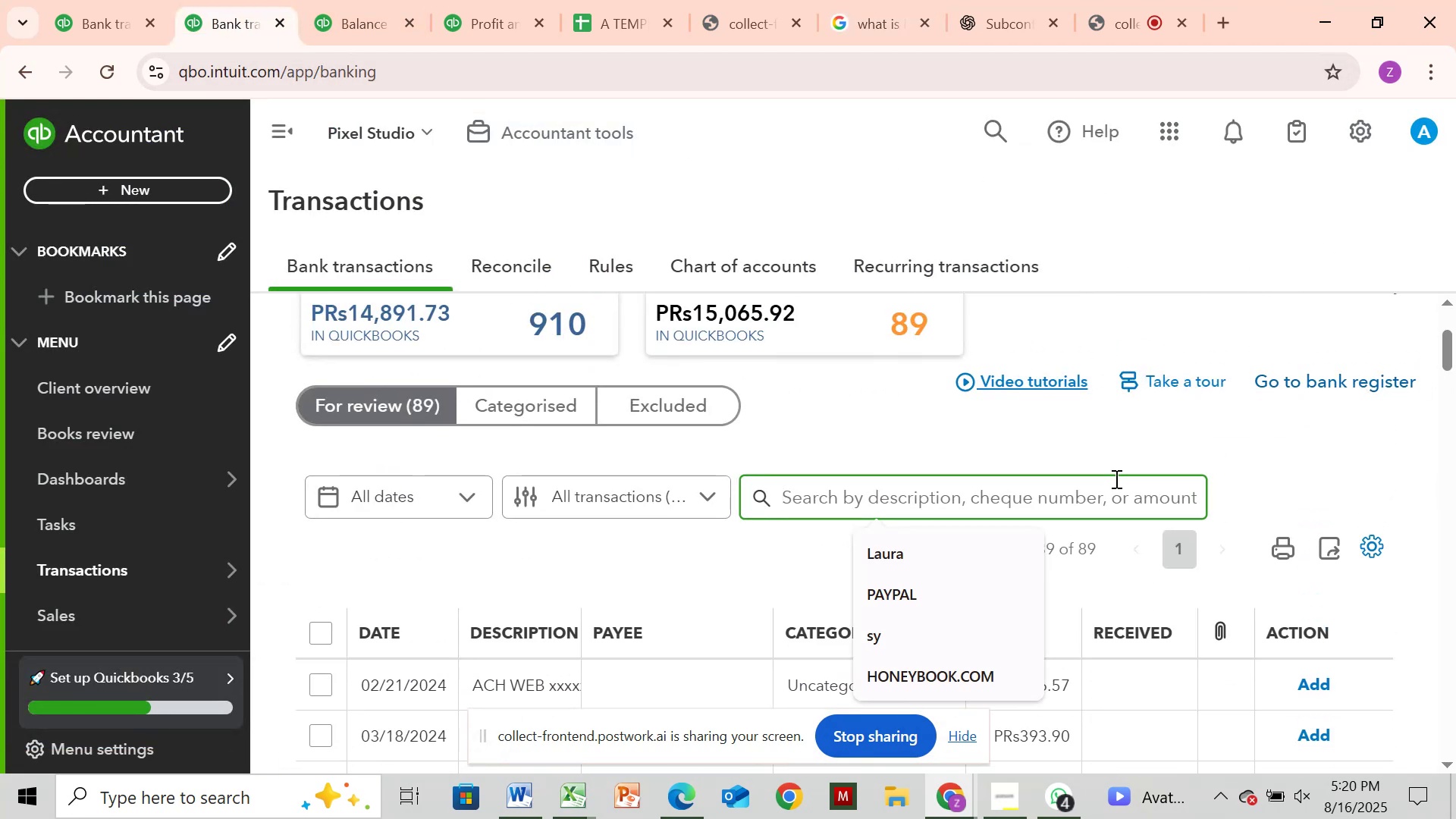 
key(Control+V)
 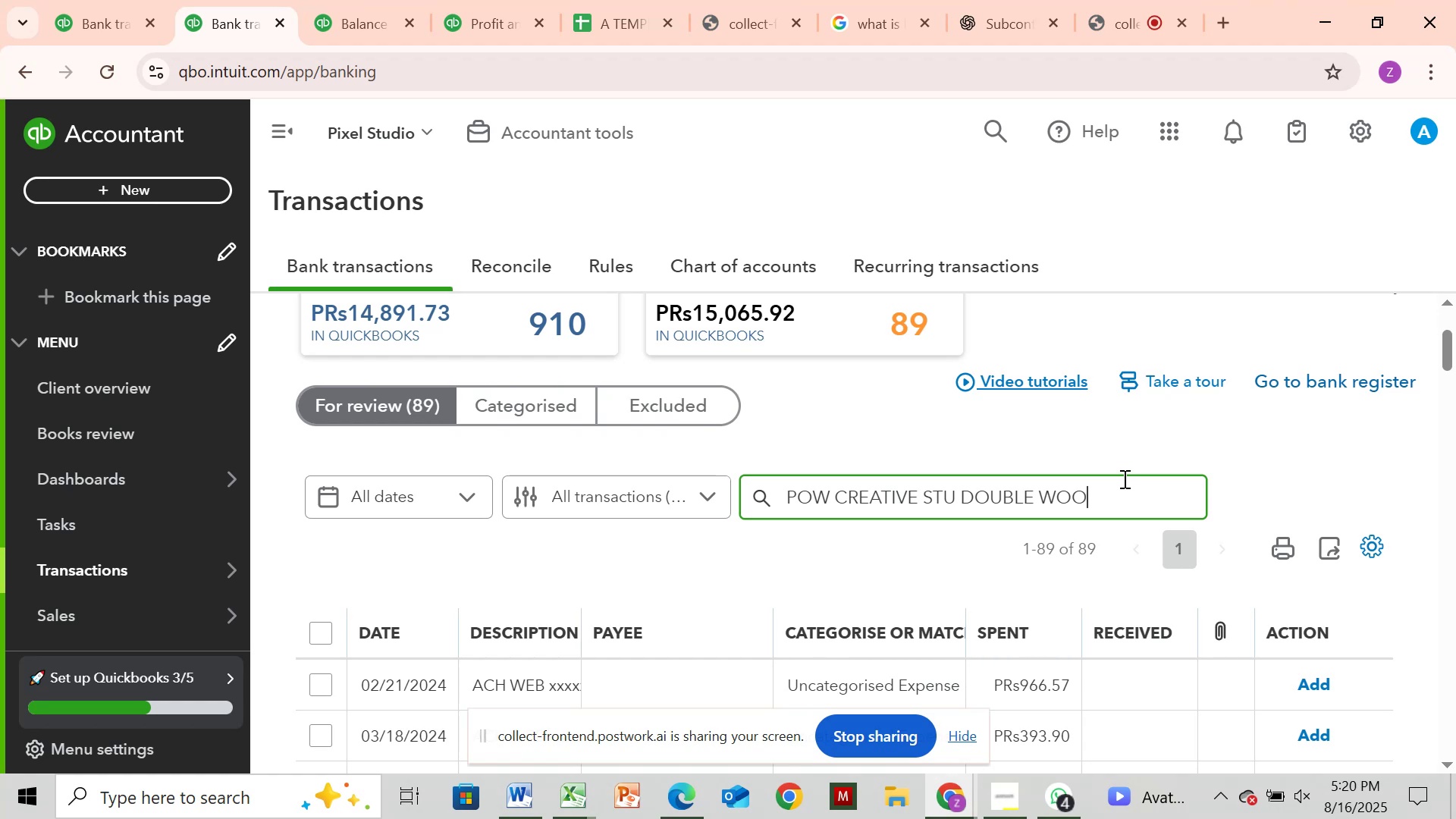 
wait(7.78)
 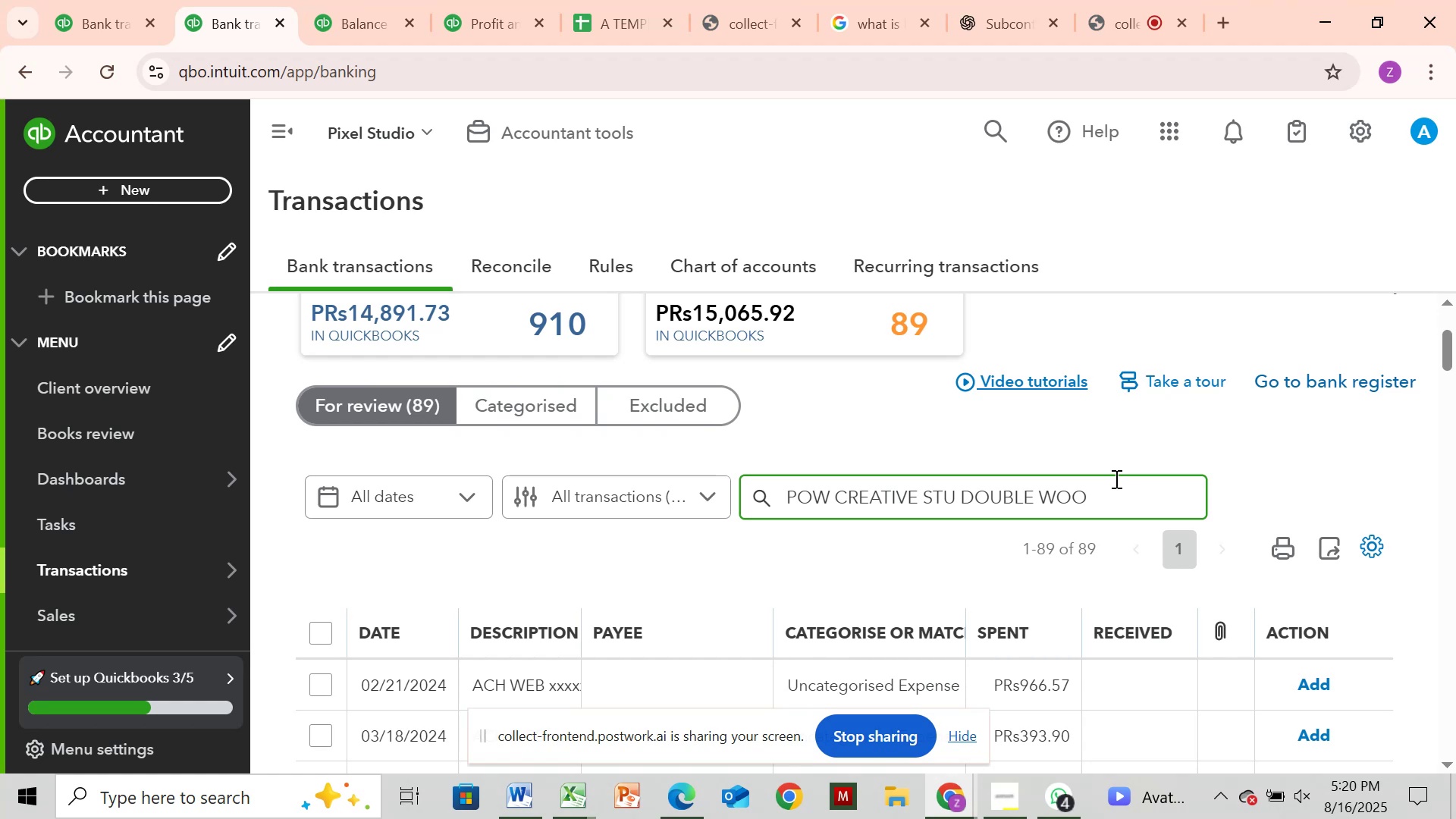 
left_click_drag(start_coordinate=[1448, 349], to_coordinate=[1455, 595])
 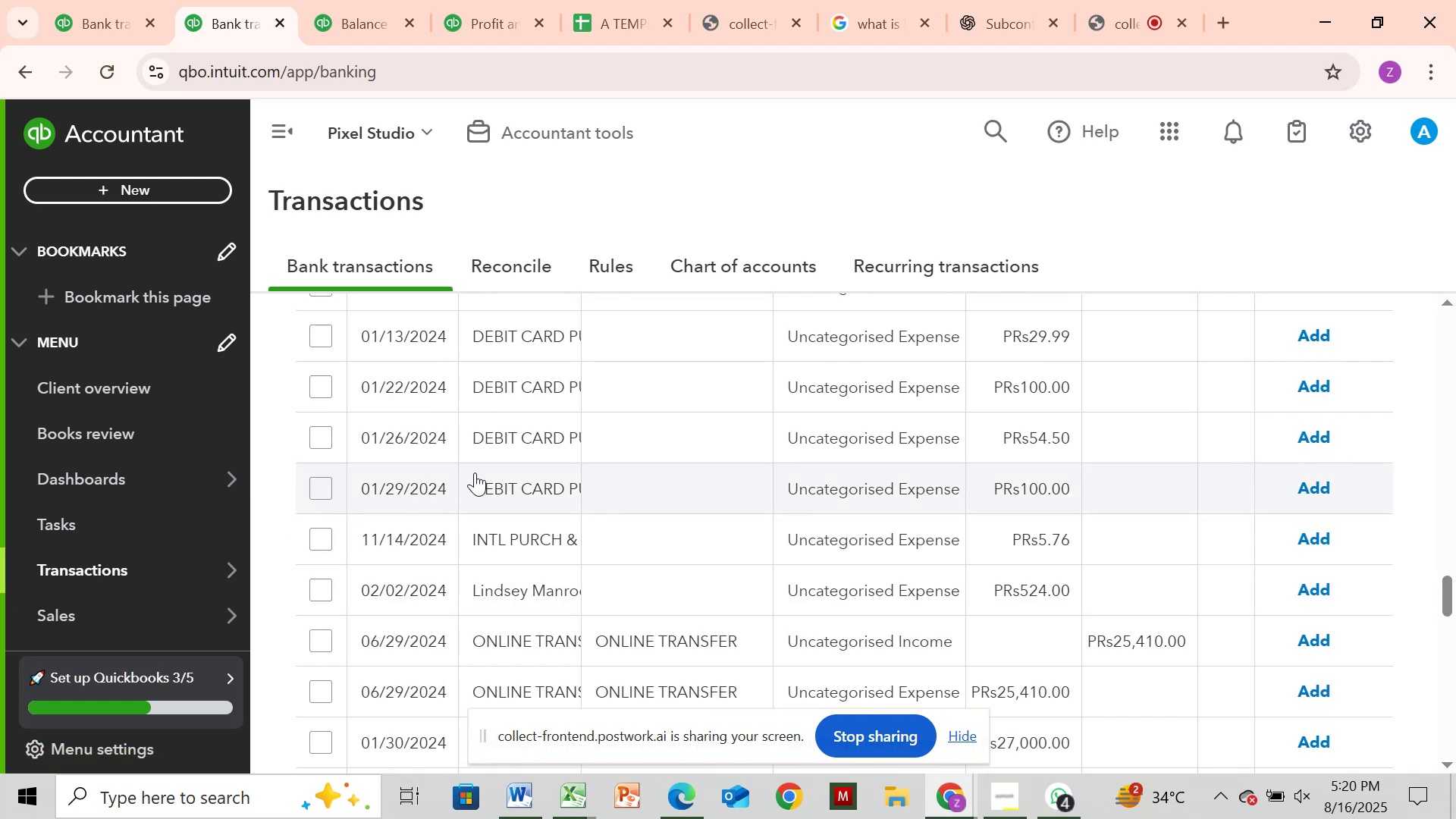 
left_click([512, 469])
 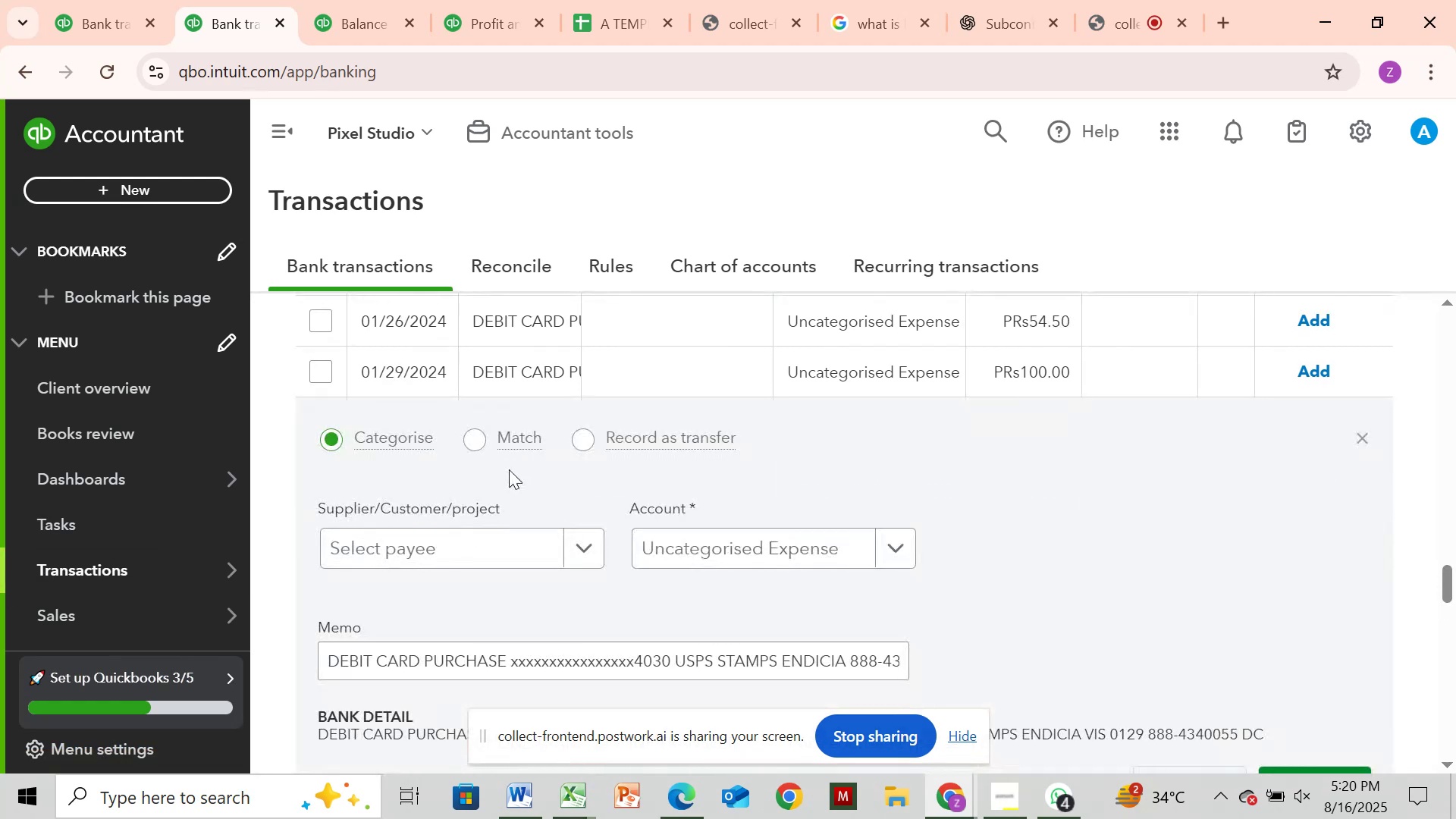 
scroll: coordinate [560, 452], scroll_direction: down, amount: 2.0
 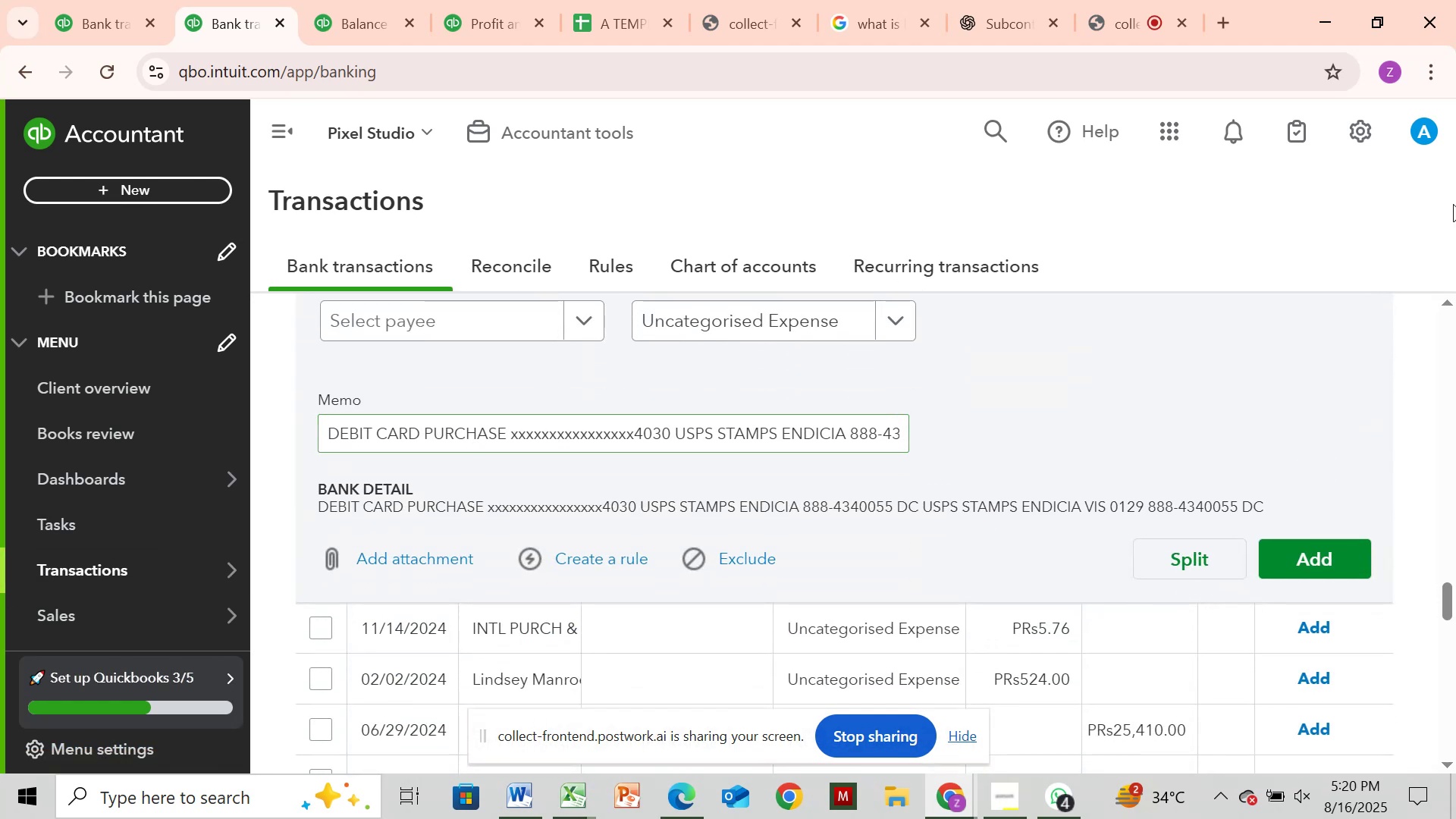 
left_click_drag(start_coordinate=[1455, 413], to_coordinate=[1455, 347])
 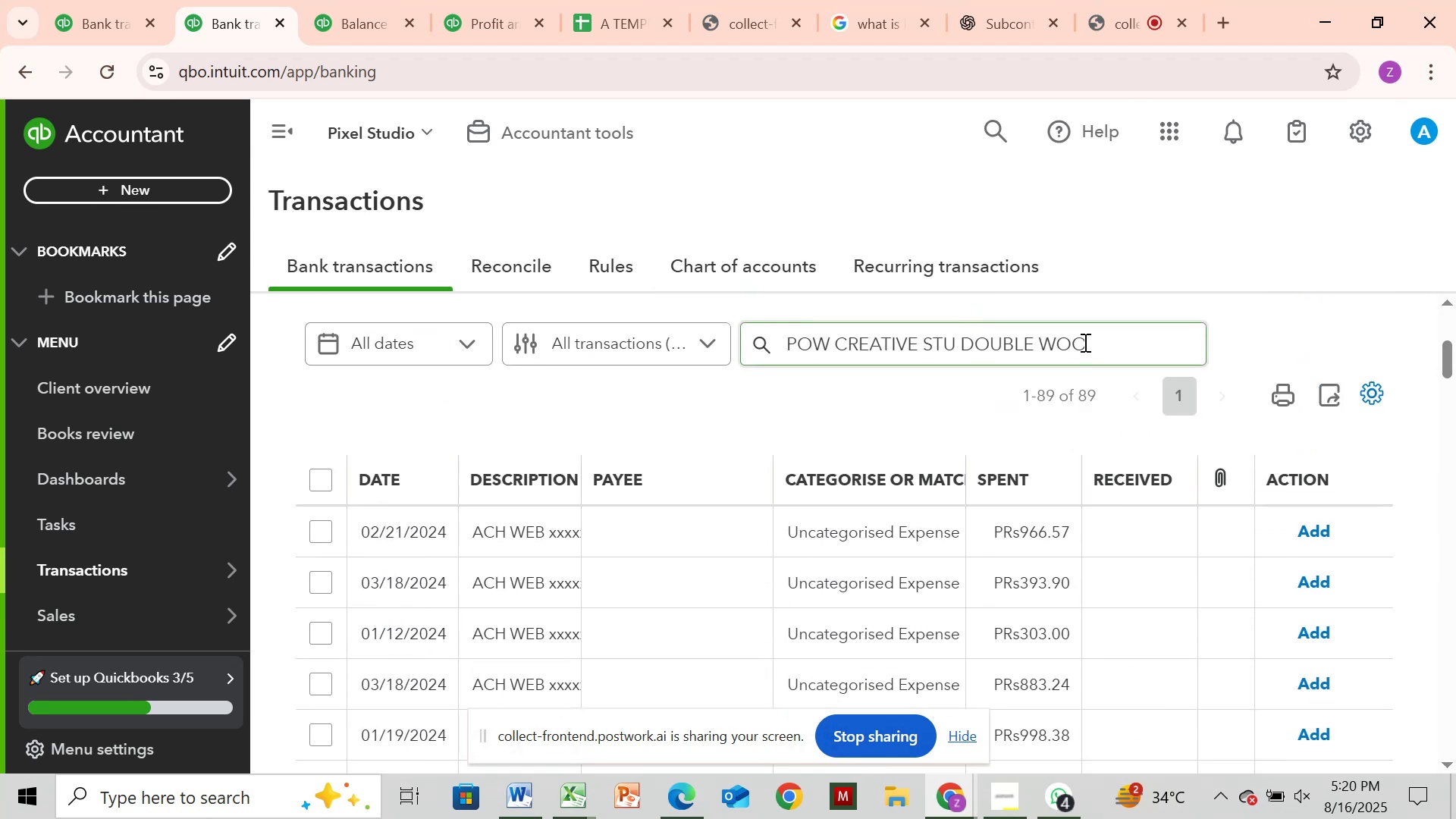 
left_click([1102, 344])
 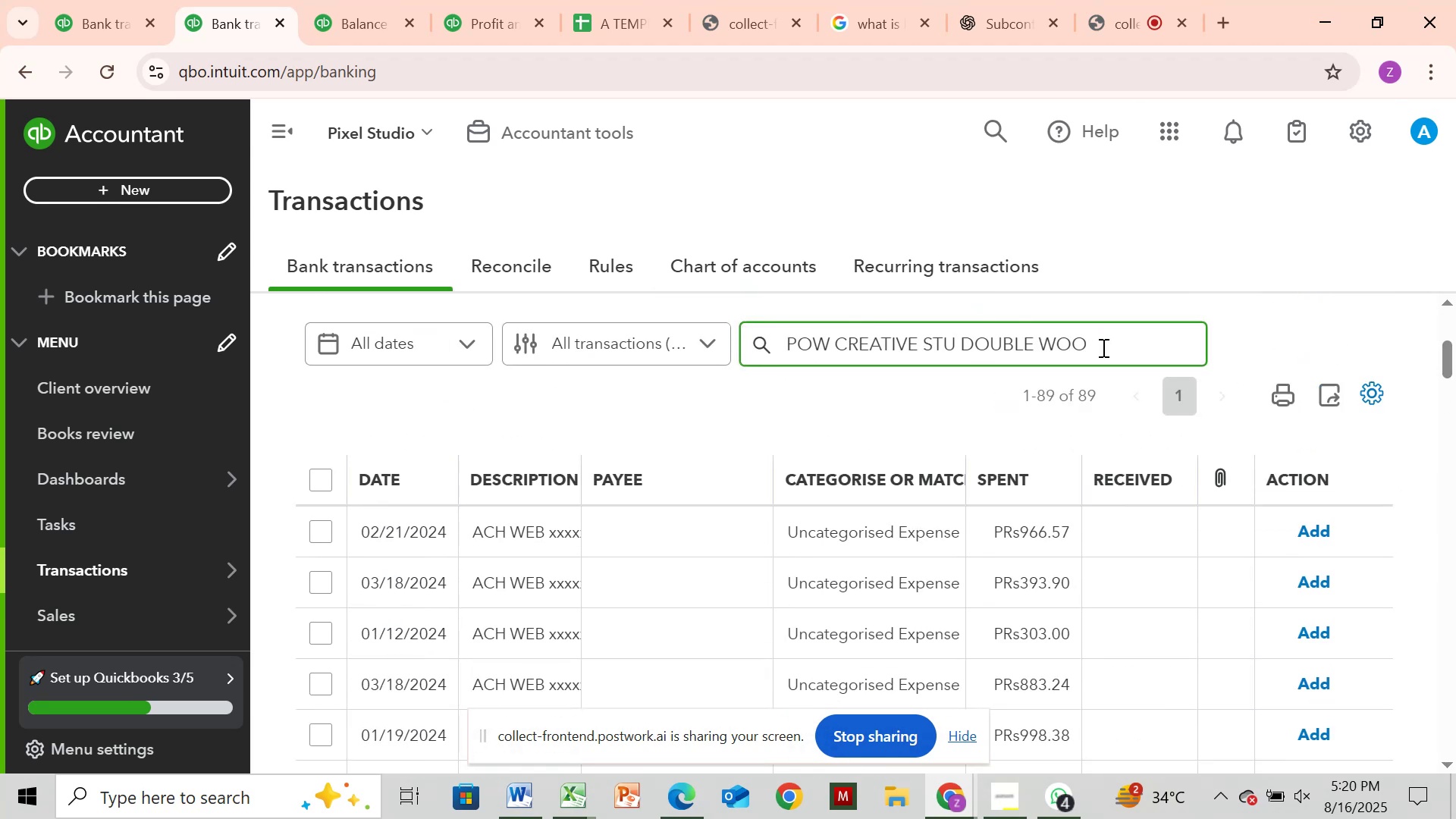 
key(Enter)
 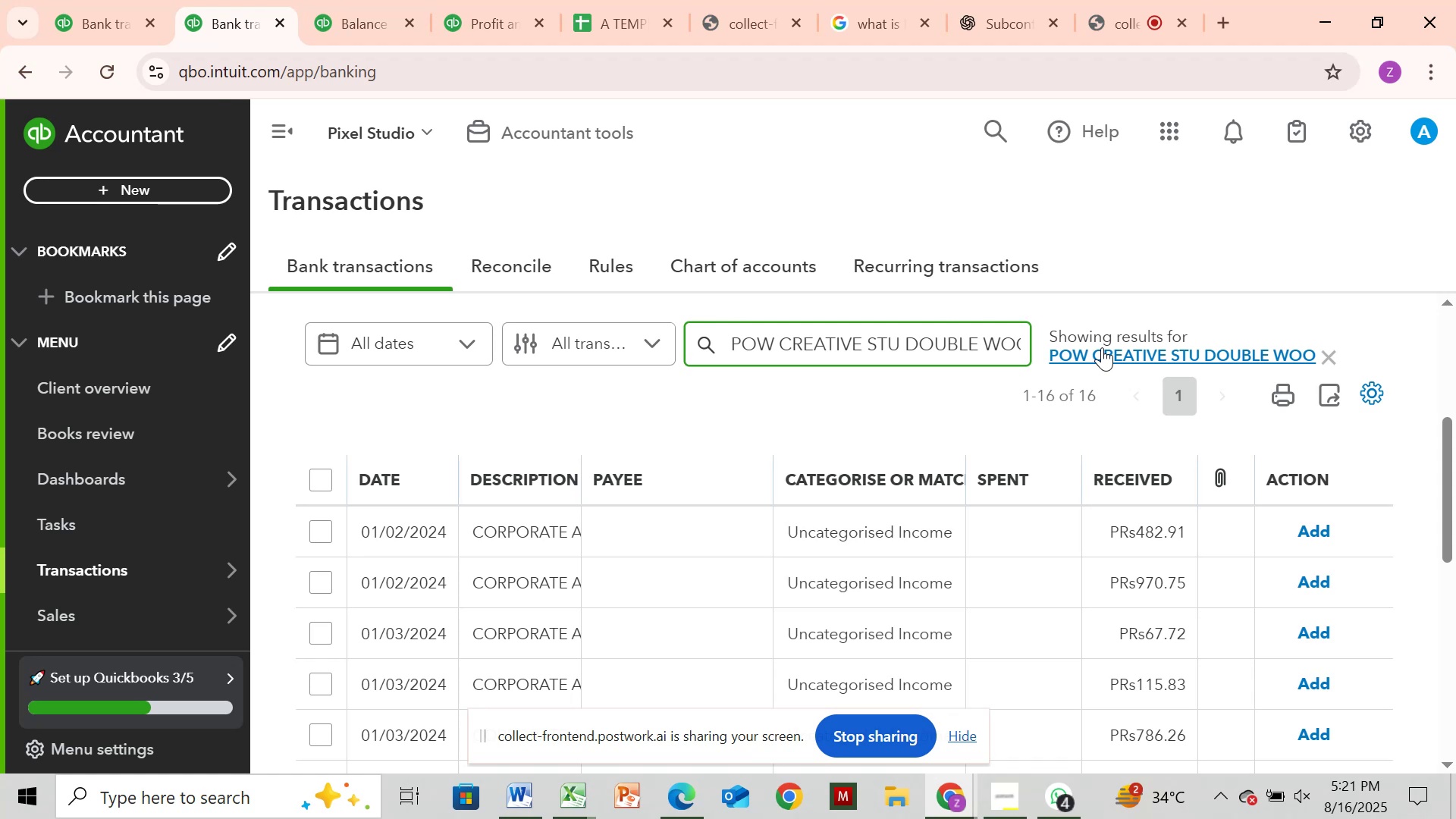 
wait(24.86)
 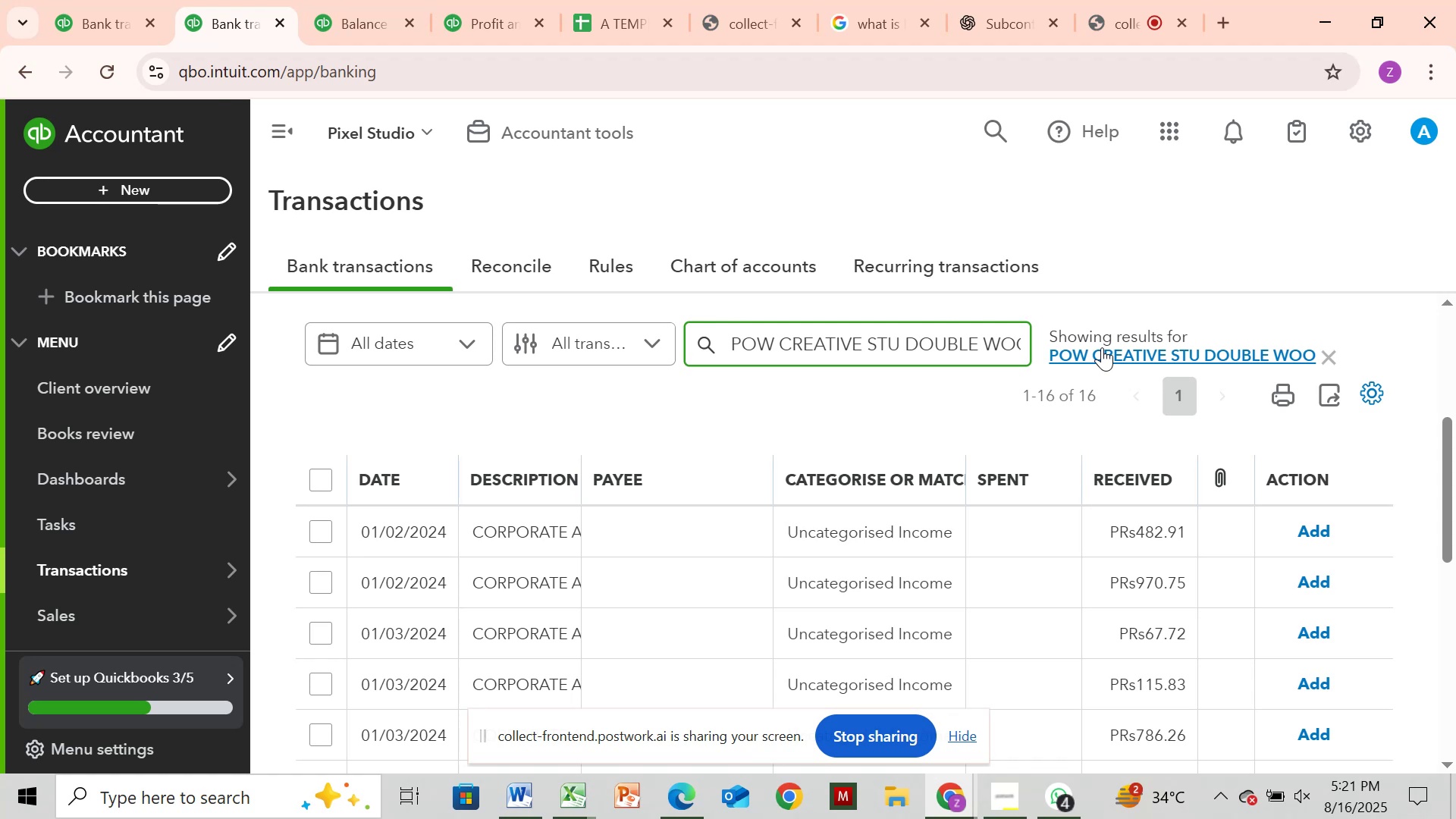 
left_click_drag(start_coordinate=[1450, 486], to_coordinate=[1455, 716])
 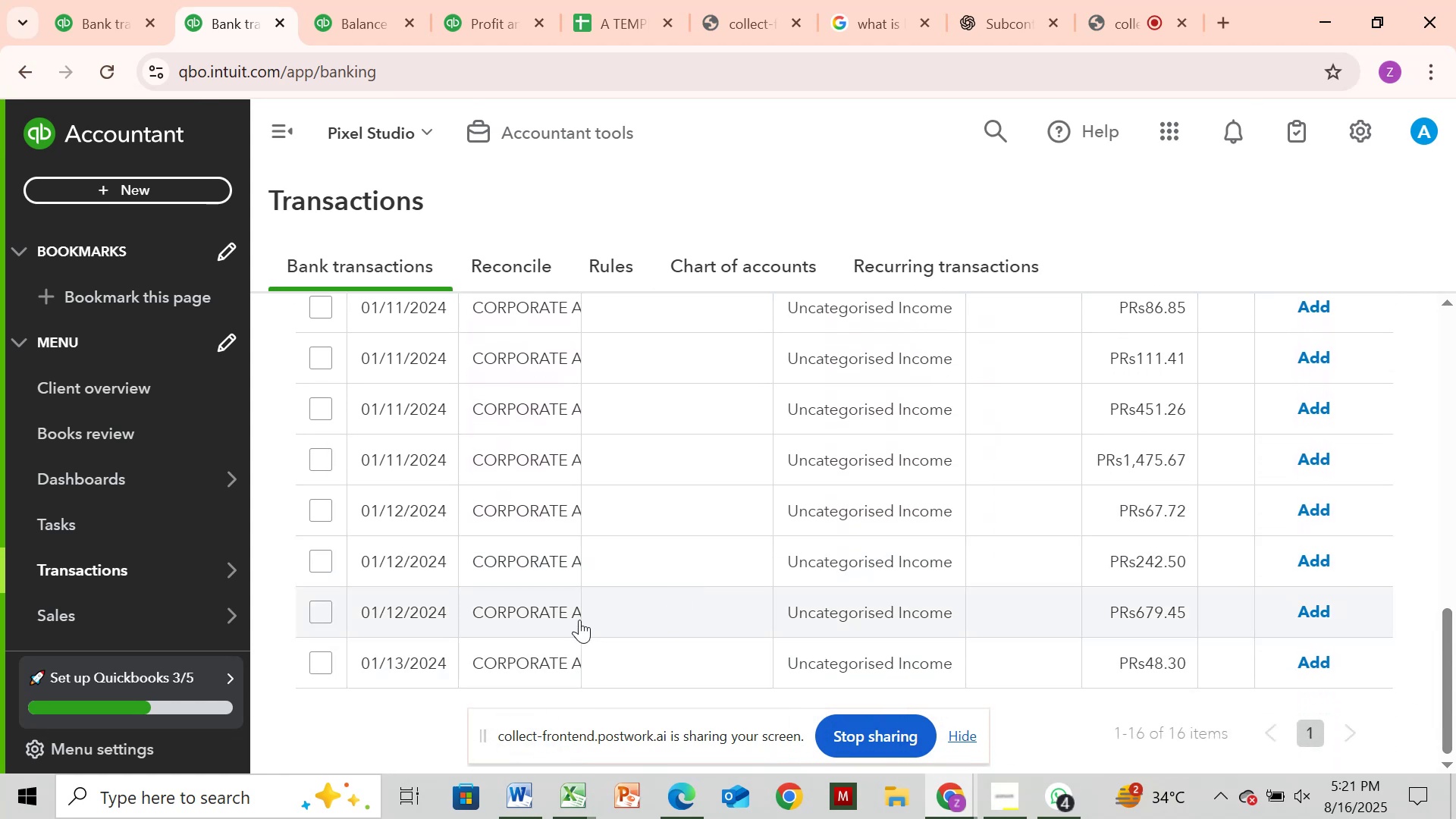 
left_click([550, 621])
 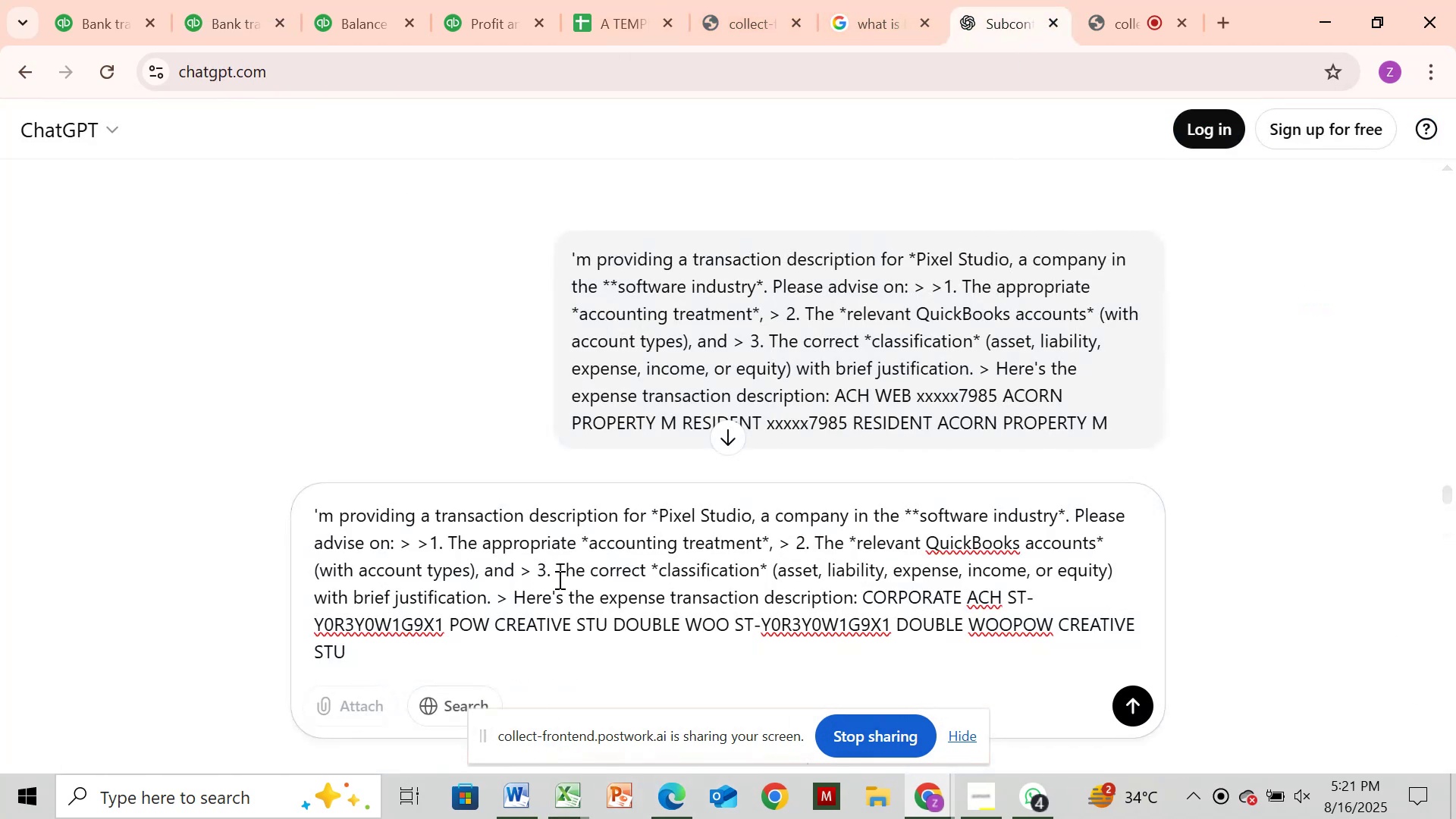 
wait(7.33)
 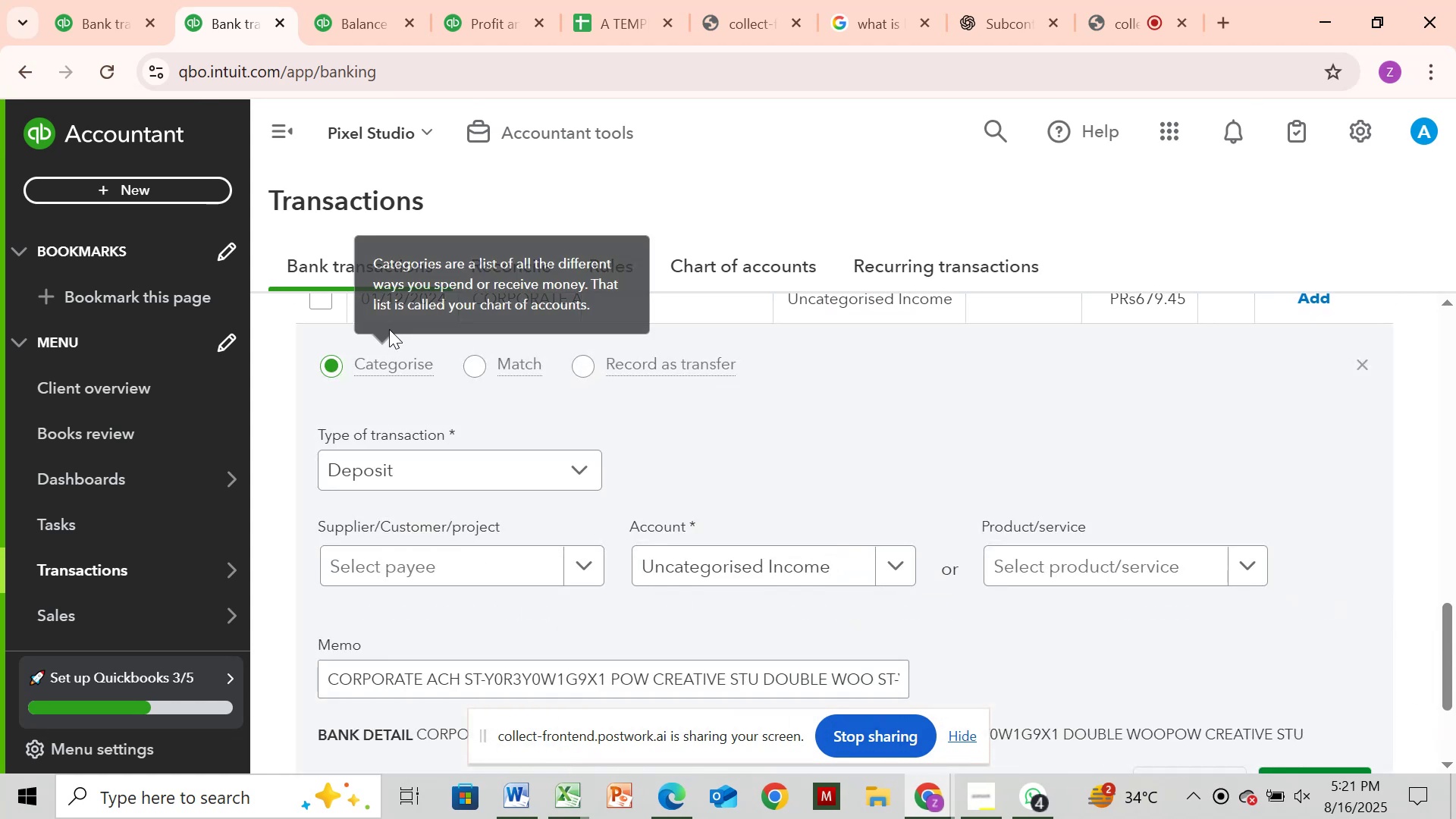 
left_click([668, 598])
 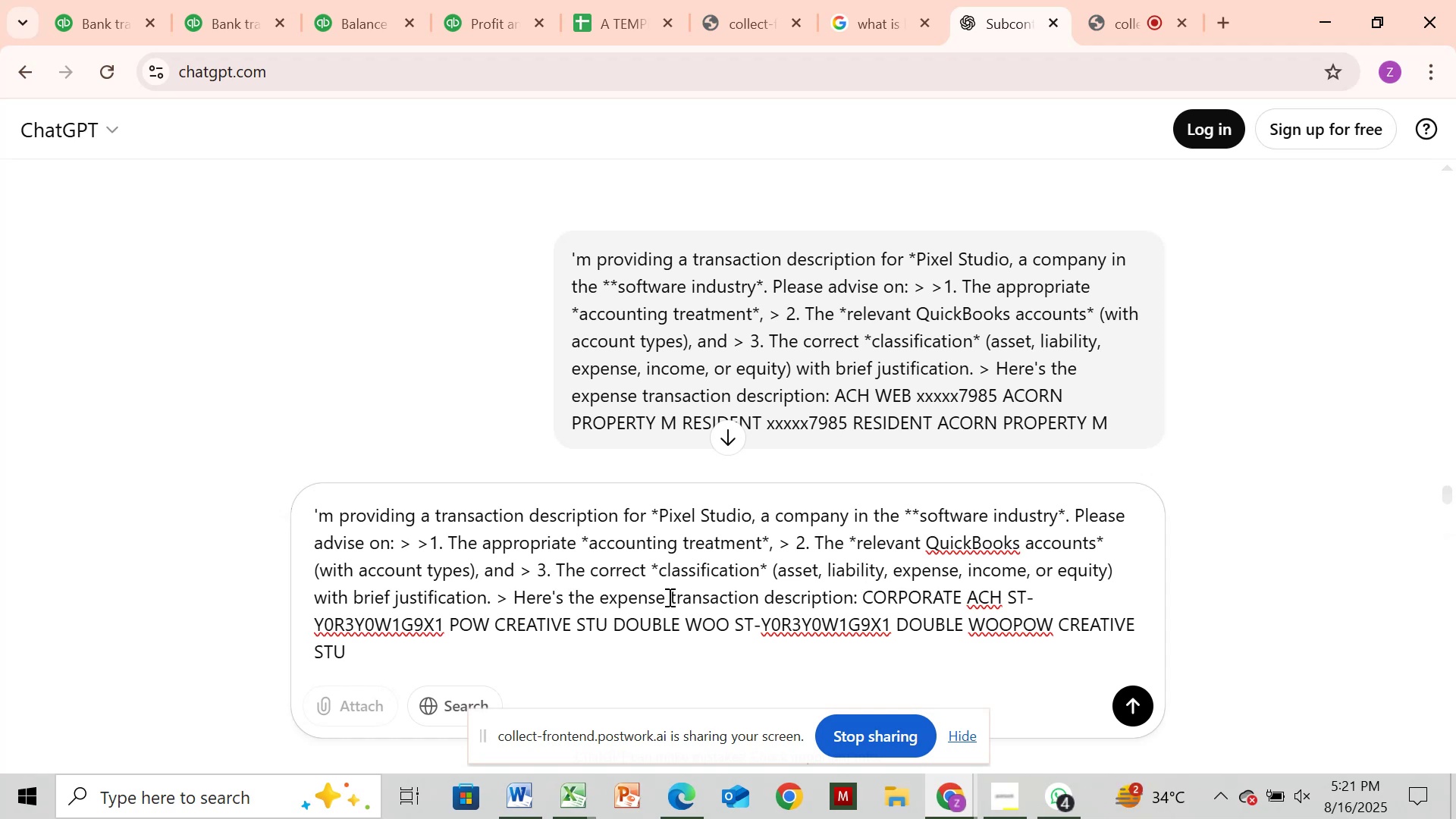 
key(Backspace)
key(Backspace)
key(Backspace)
key(Backspace)
key(Backspace)
key(Backspace)
key(Backspace)
key(Backspace)
type(income )
 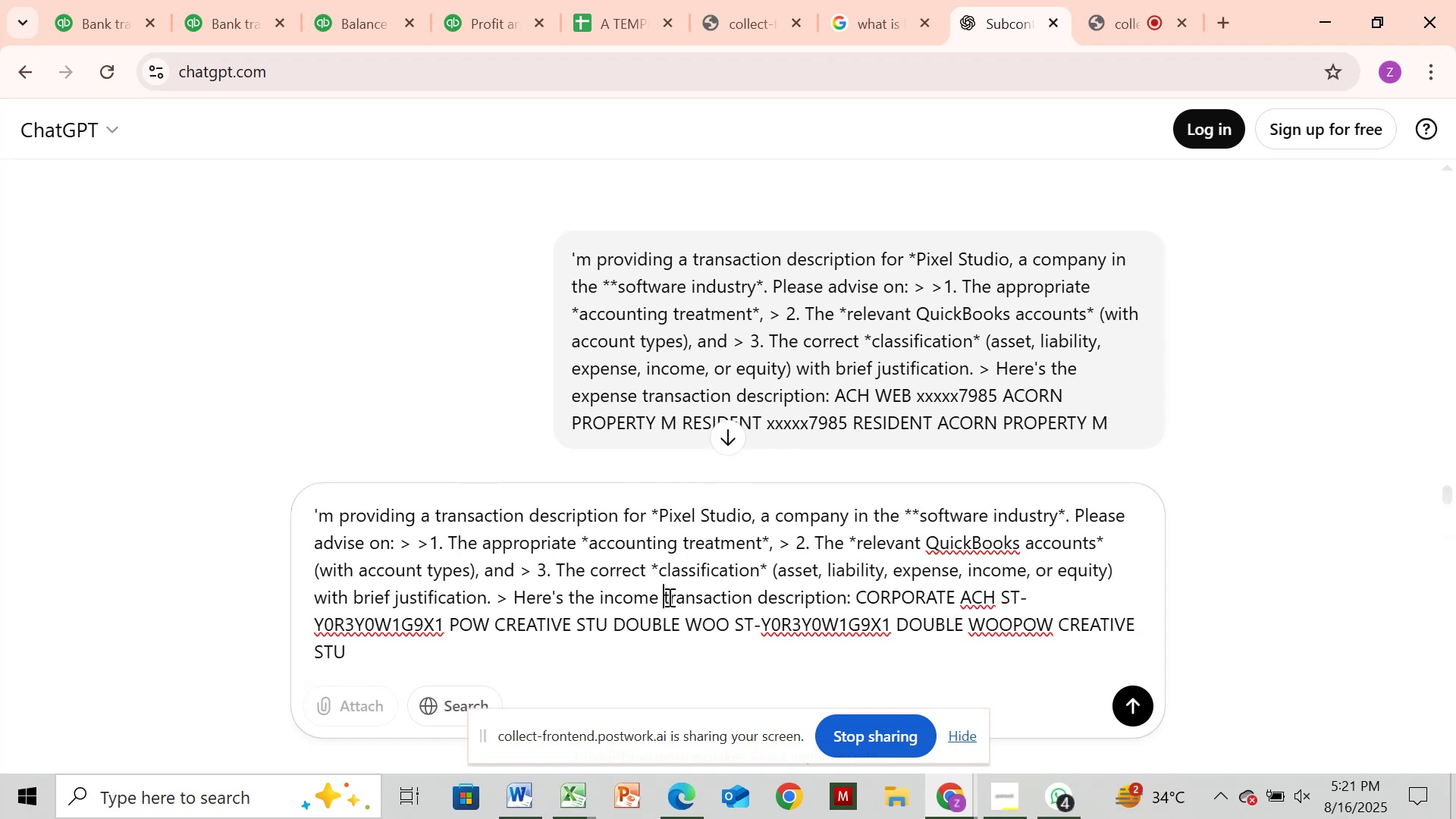 
key(Enter)
 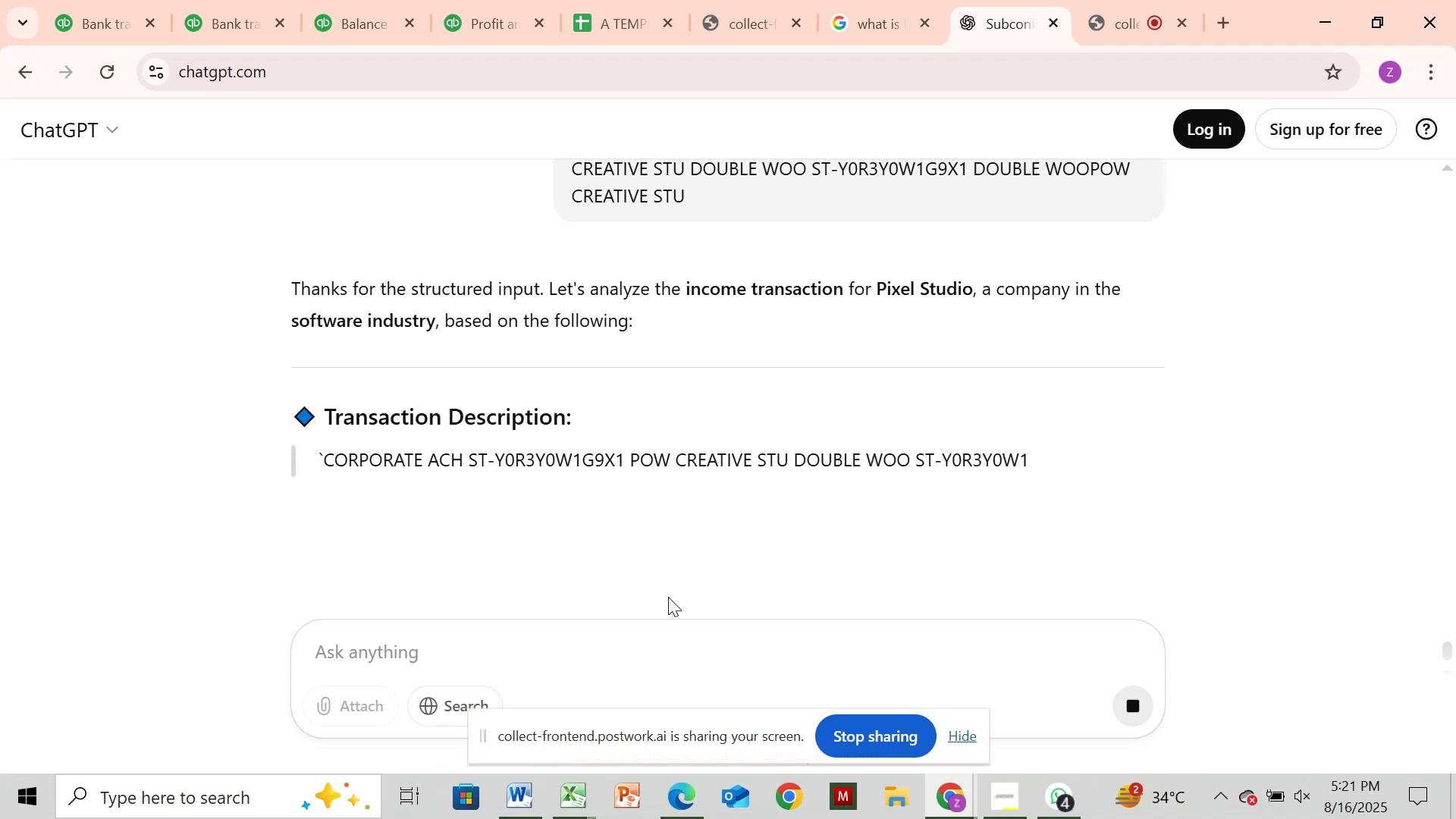 
wait(9.24)
 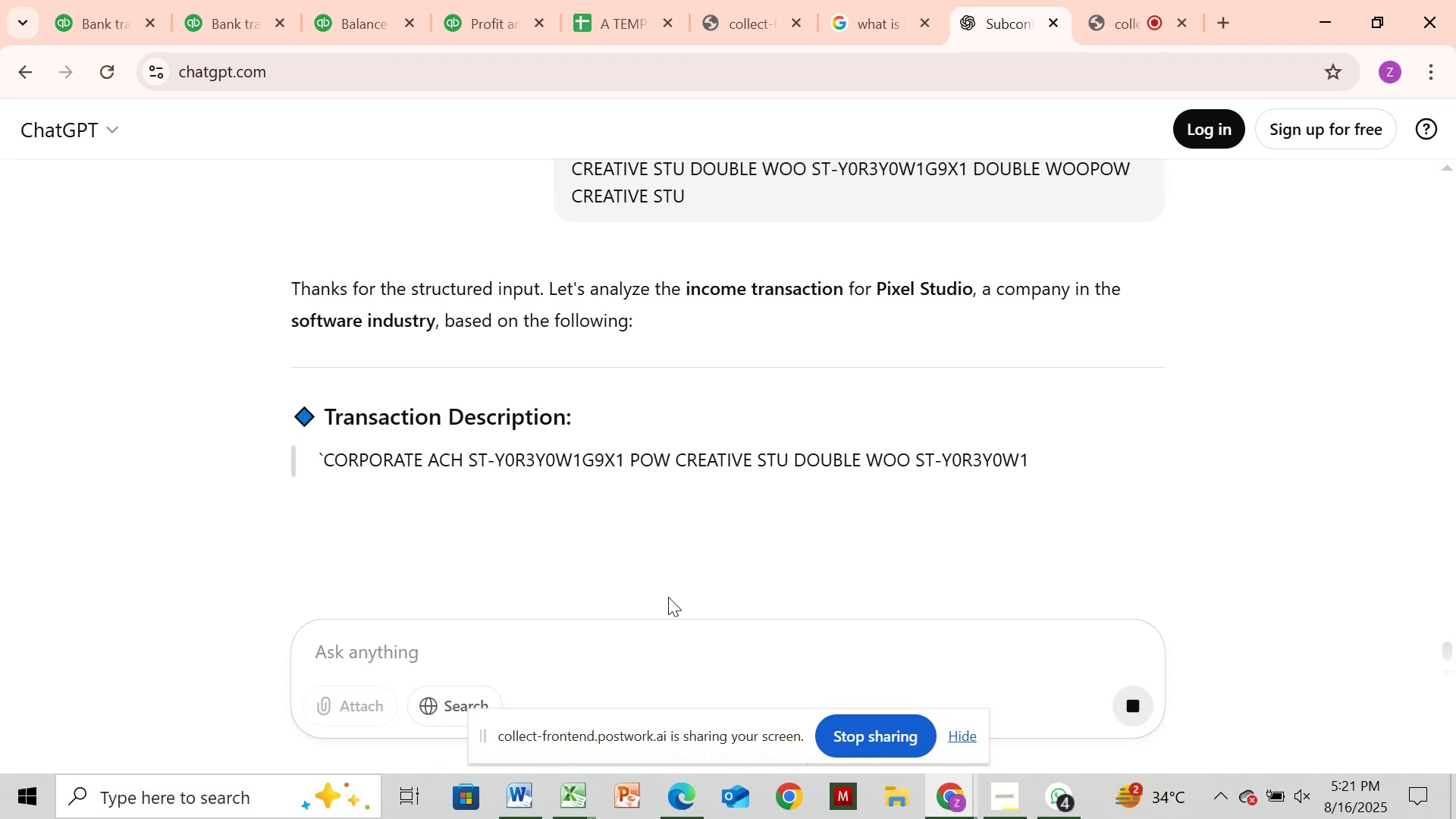 
scroll: coordinate [518, 416], scroll_direction: down, amount: 4.0
 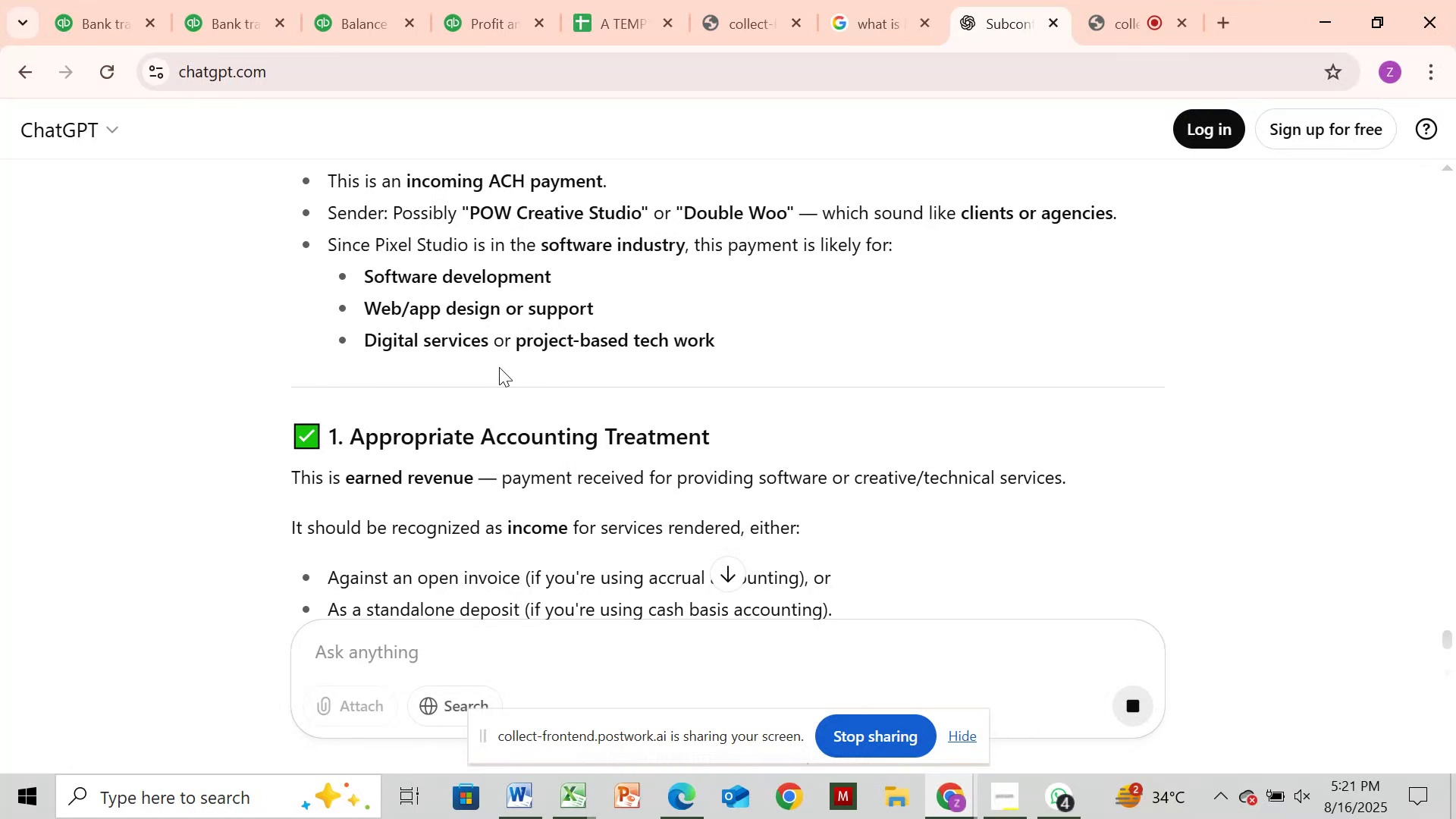 
wait(12.59)
 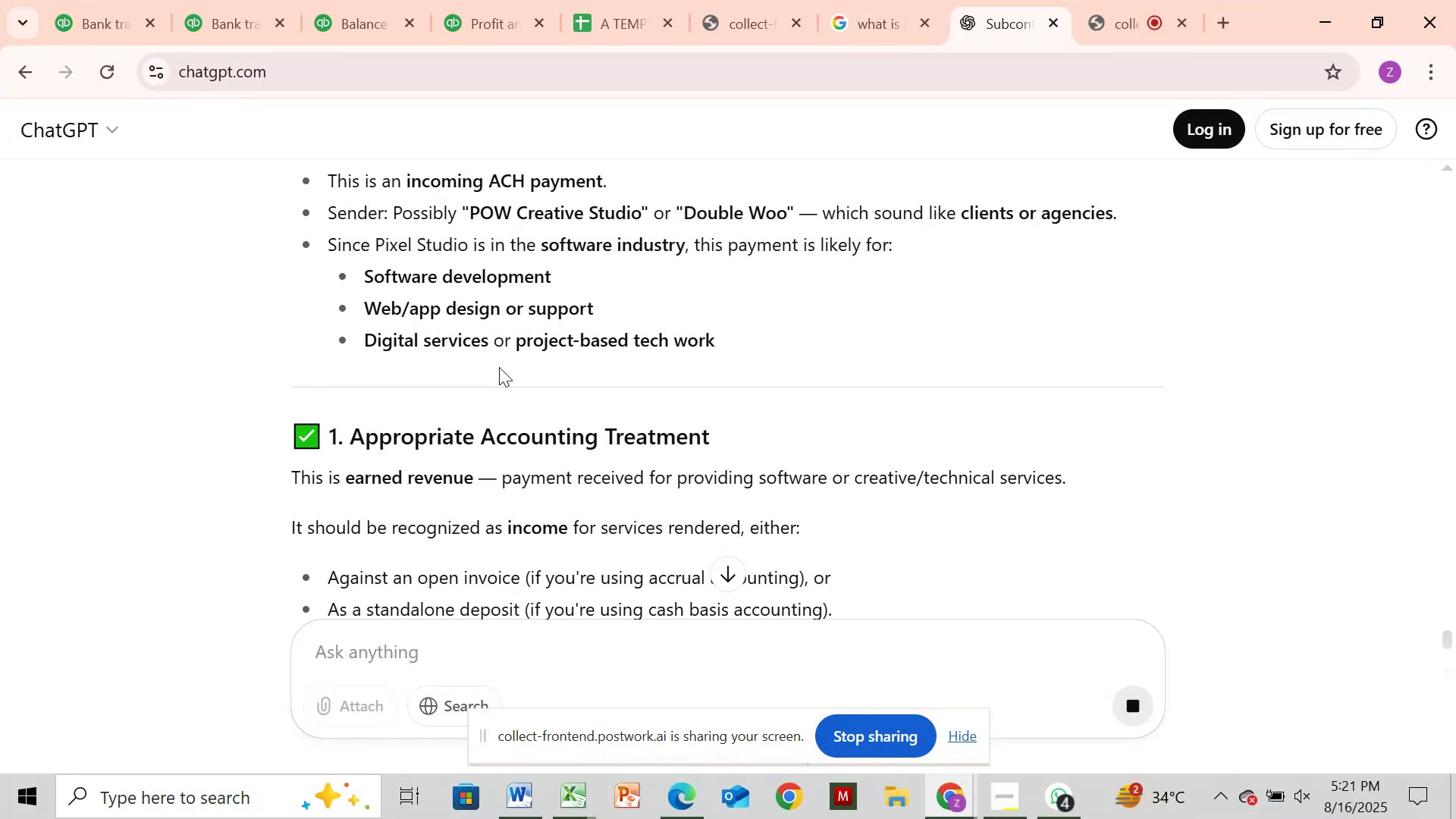 
scroll: coordinate [773, 818], scroll_direction: down, amount: 1.0
 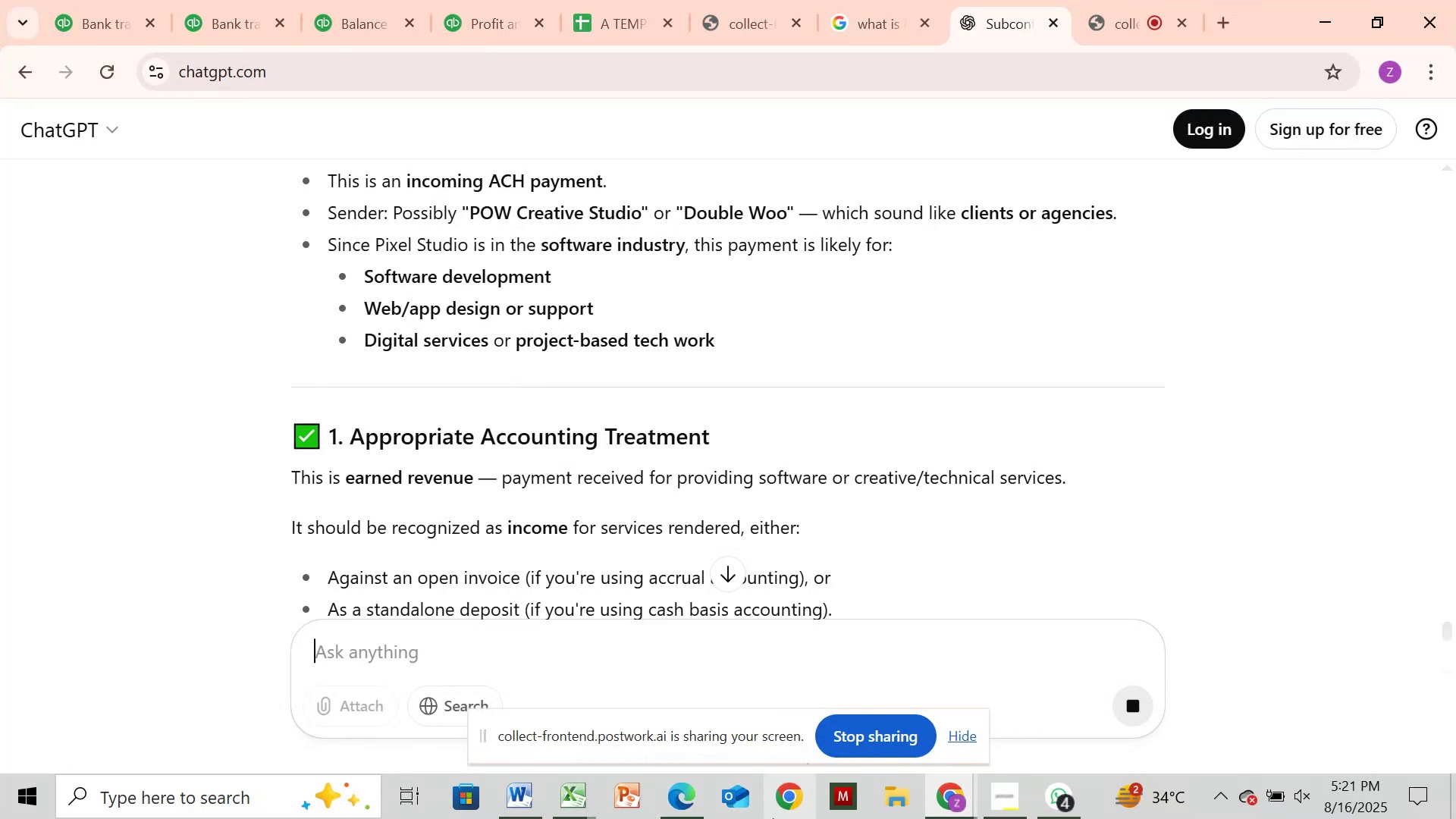 
scroll: coordinate [775, 818], scroll_direction: up, amount: 1.0
 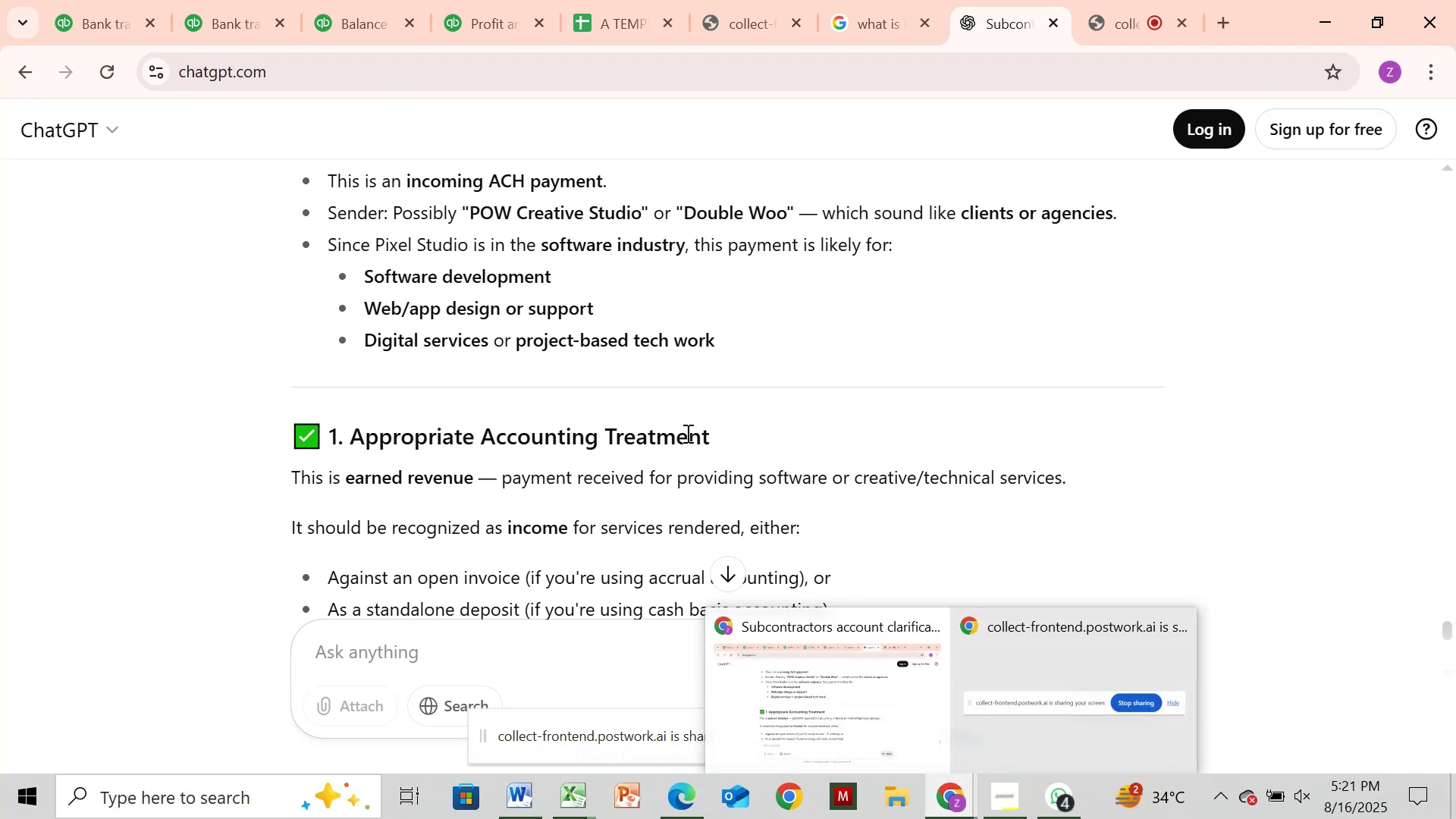 
scroll: coordinate [686, 433], scroll_direction: down, amount: 1.0
 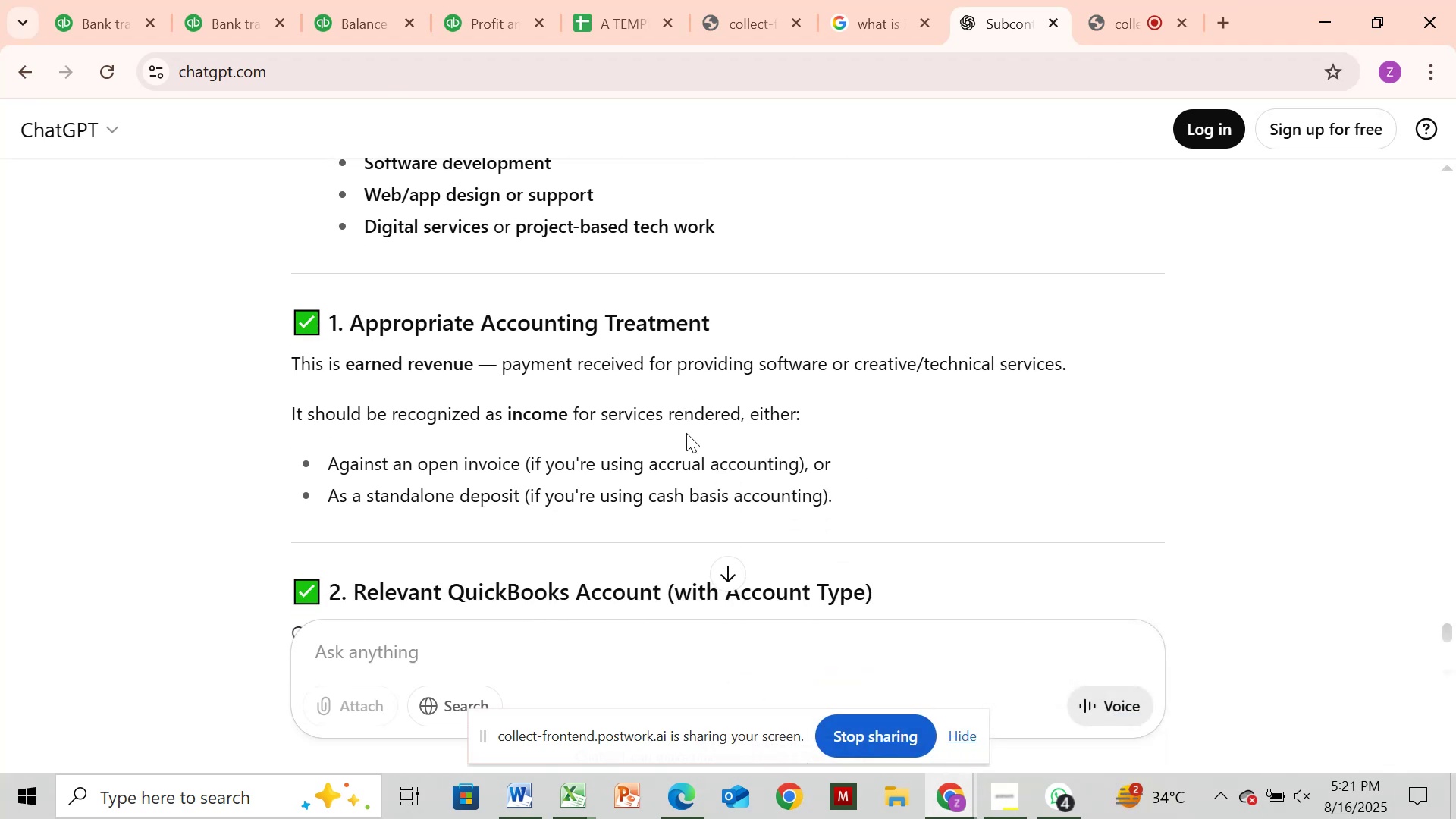 
scroll: coordinate [662, 429], scroll_direction: up, amount: 6.0
 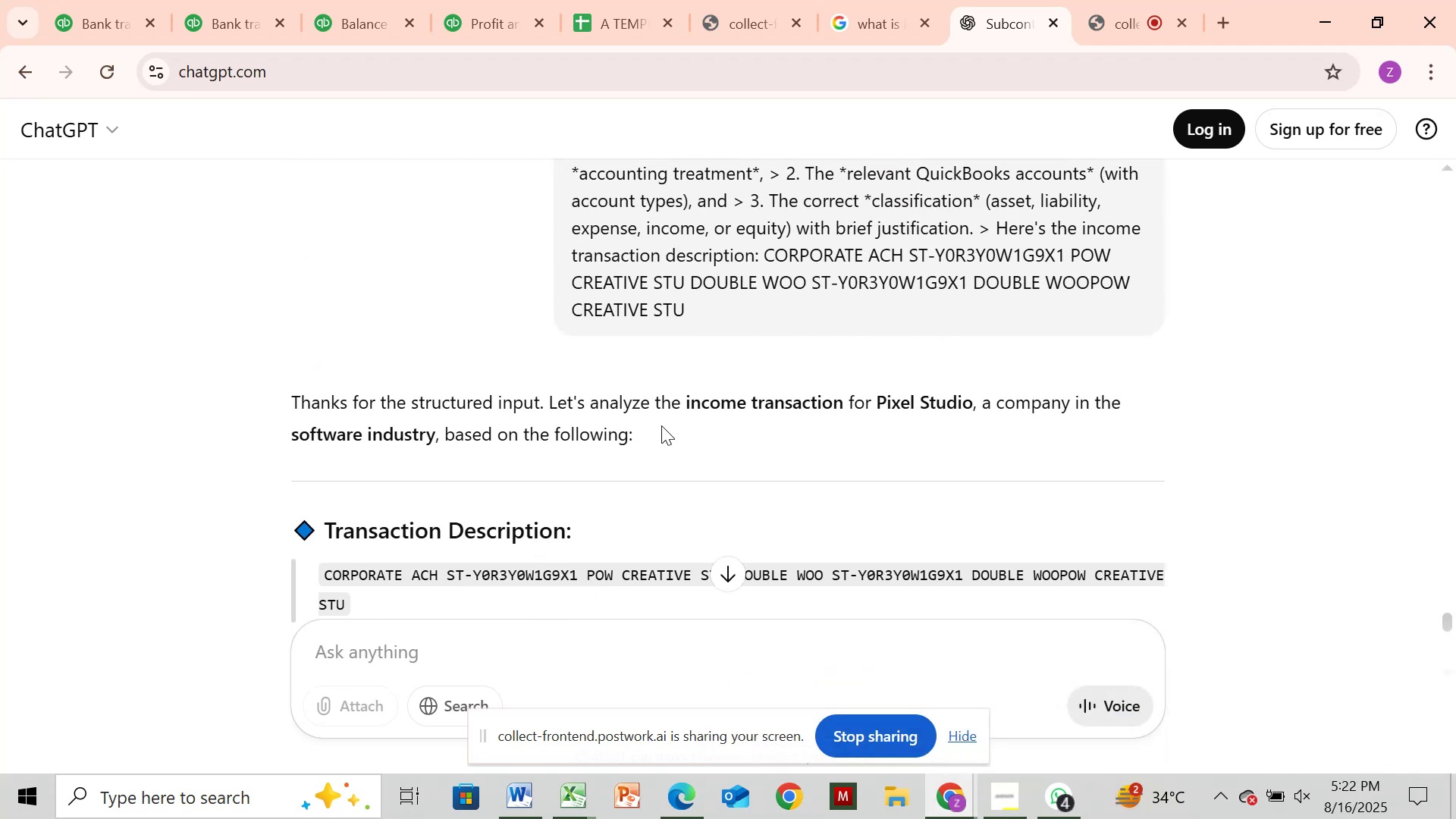 
left_click([686, 433])
 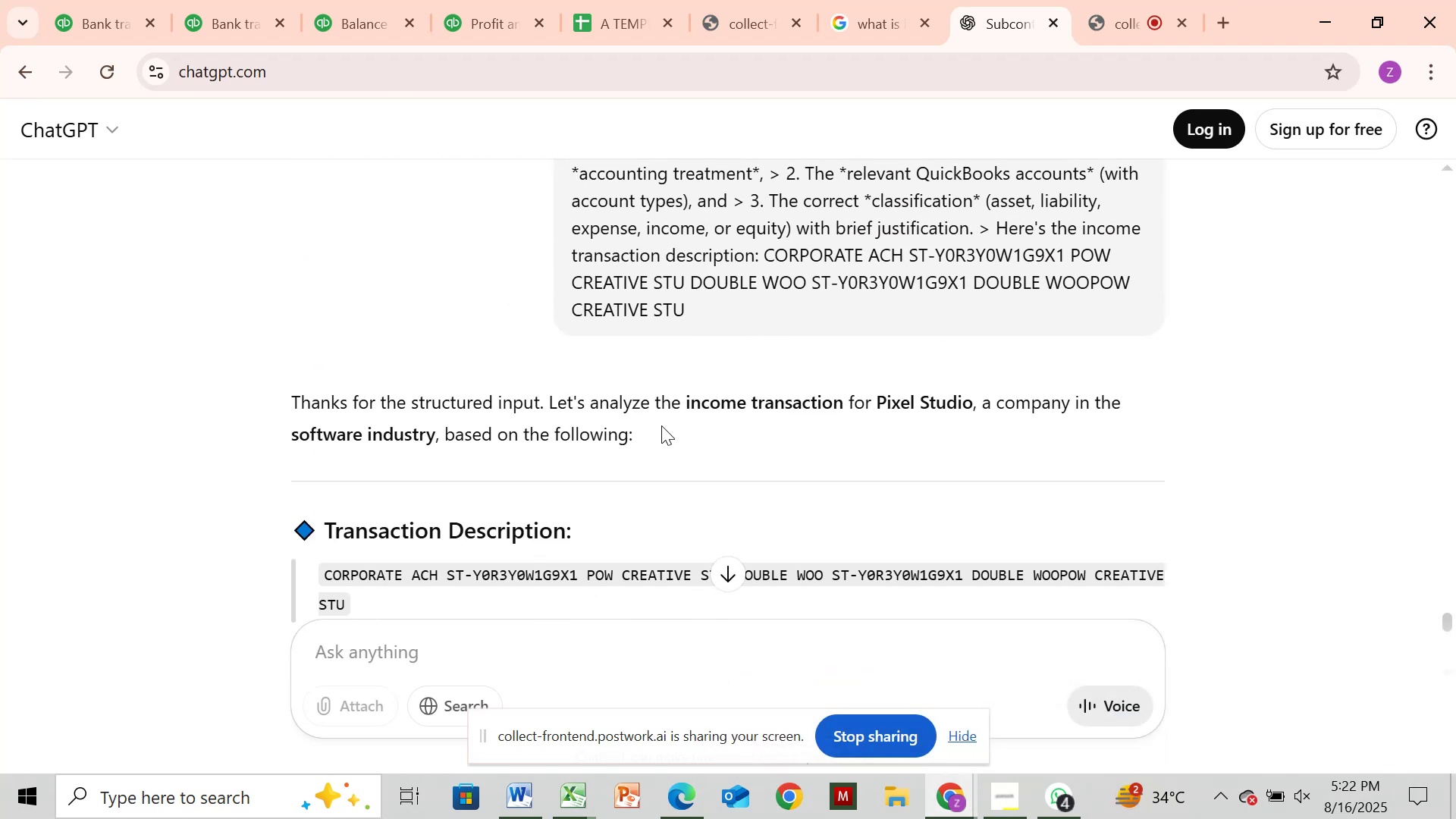 
scroll: coordinate [661, 425], scroll_direction: down, amount: 2.0
 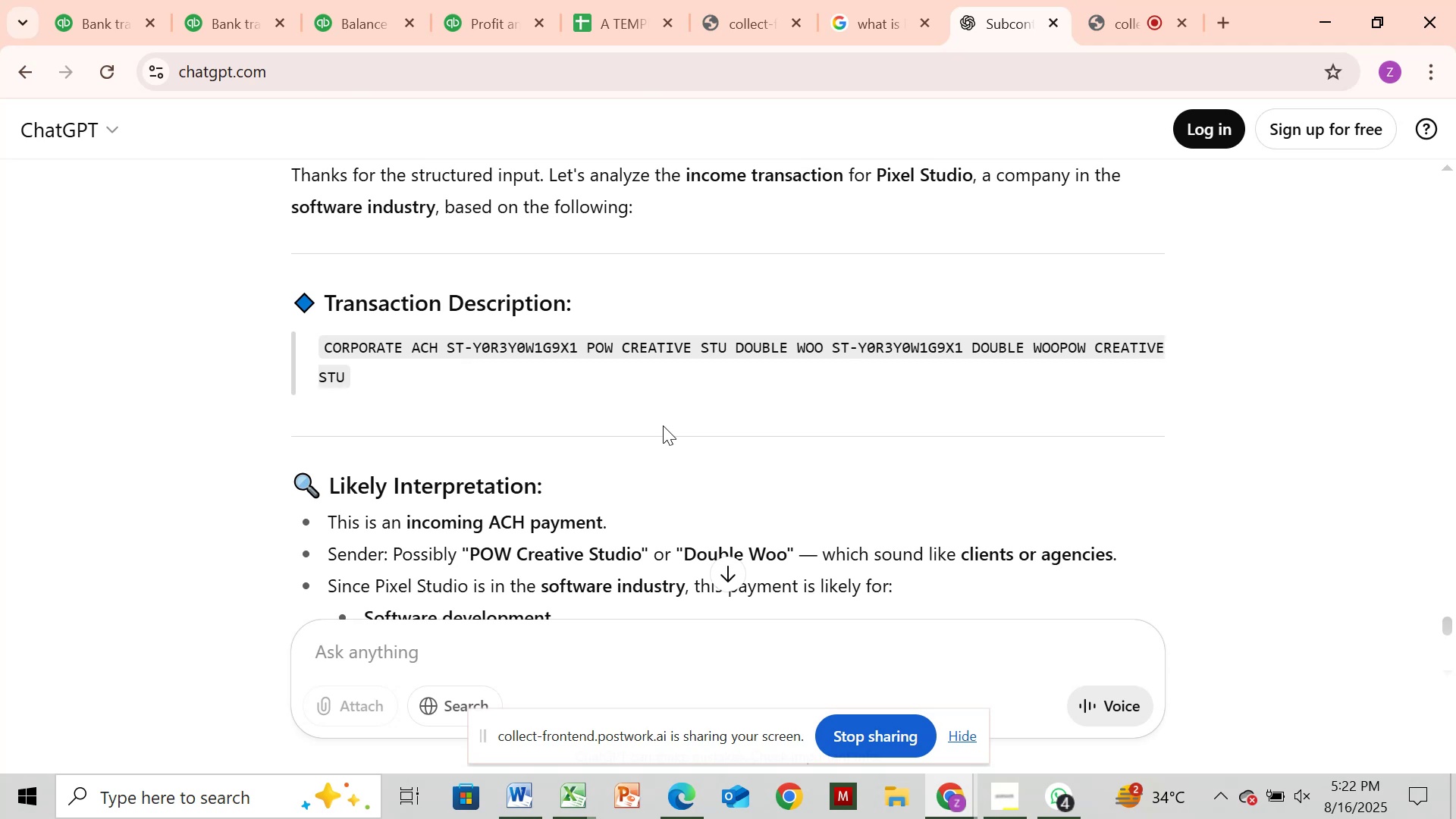 
wait(11.59)
 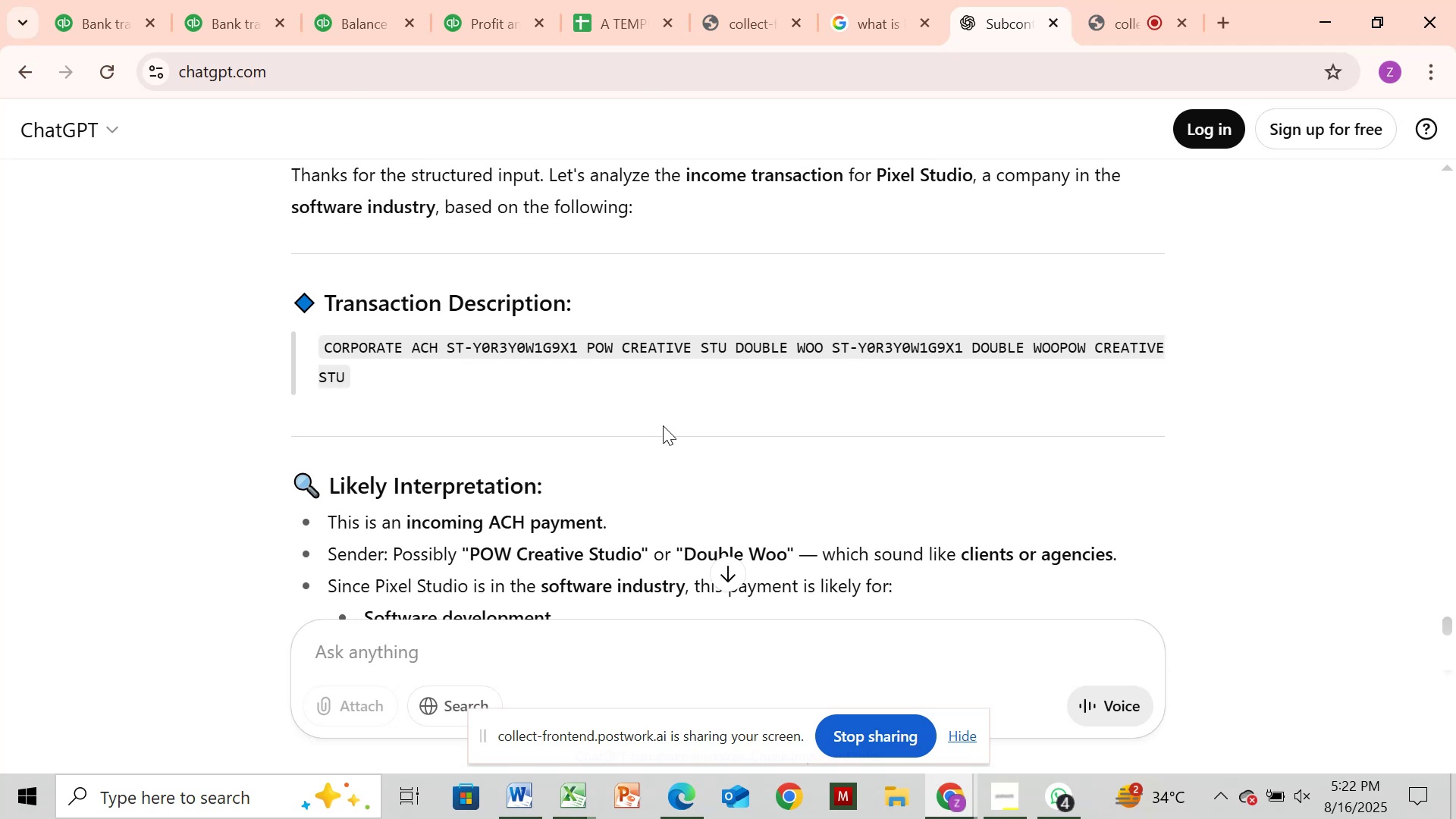 
scroll: coordinate [683, 417], scroll_direction: down, amount: 4.0
 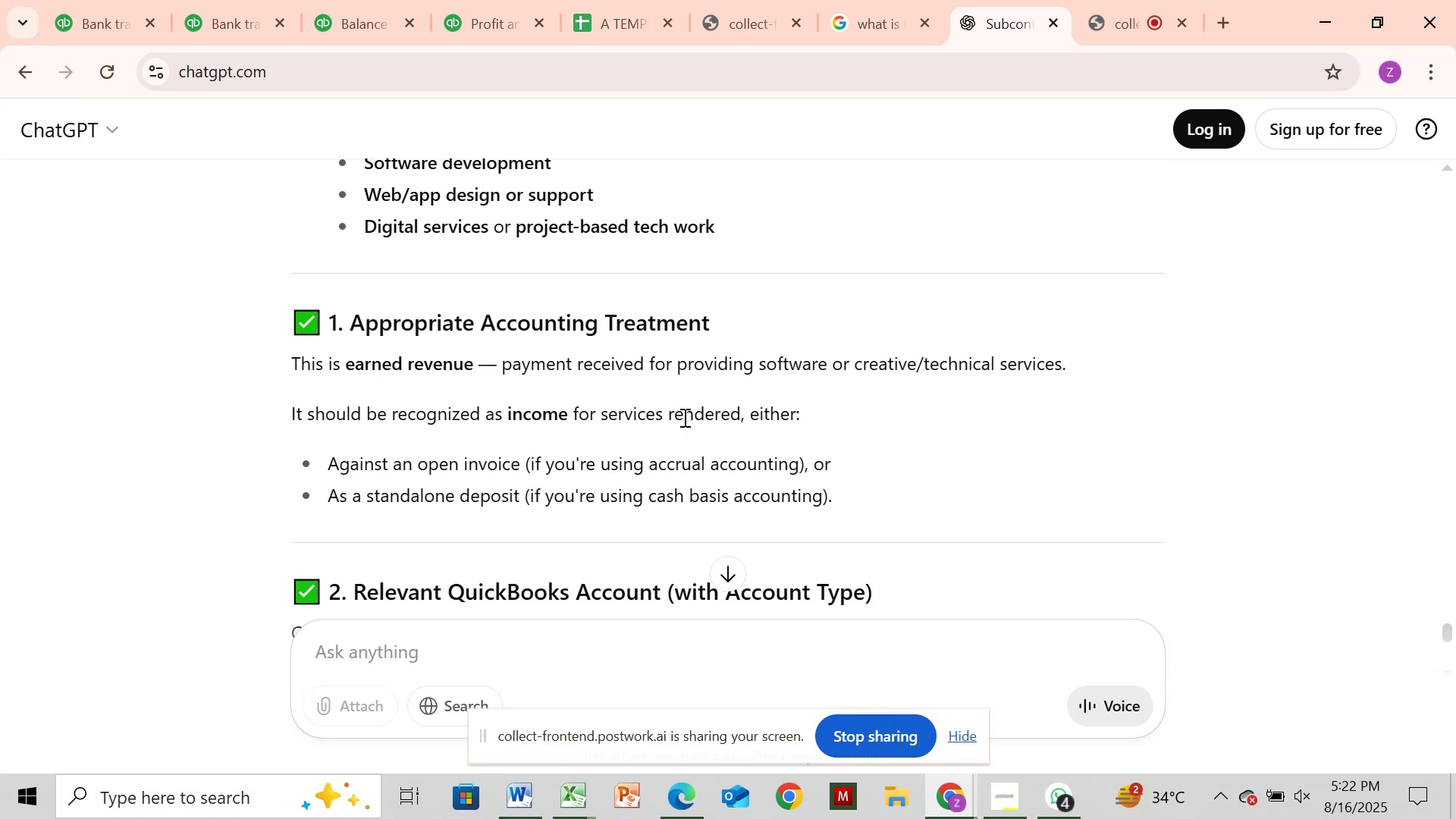 
wait(10.99)
 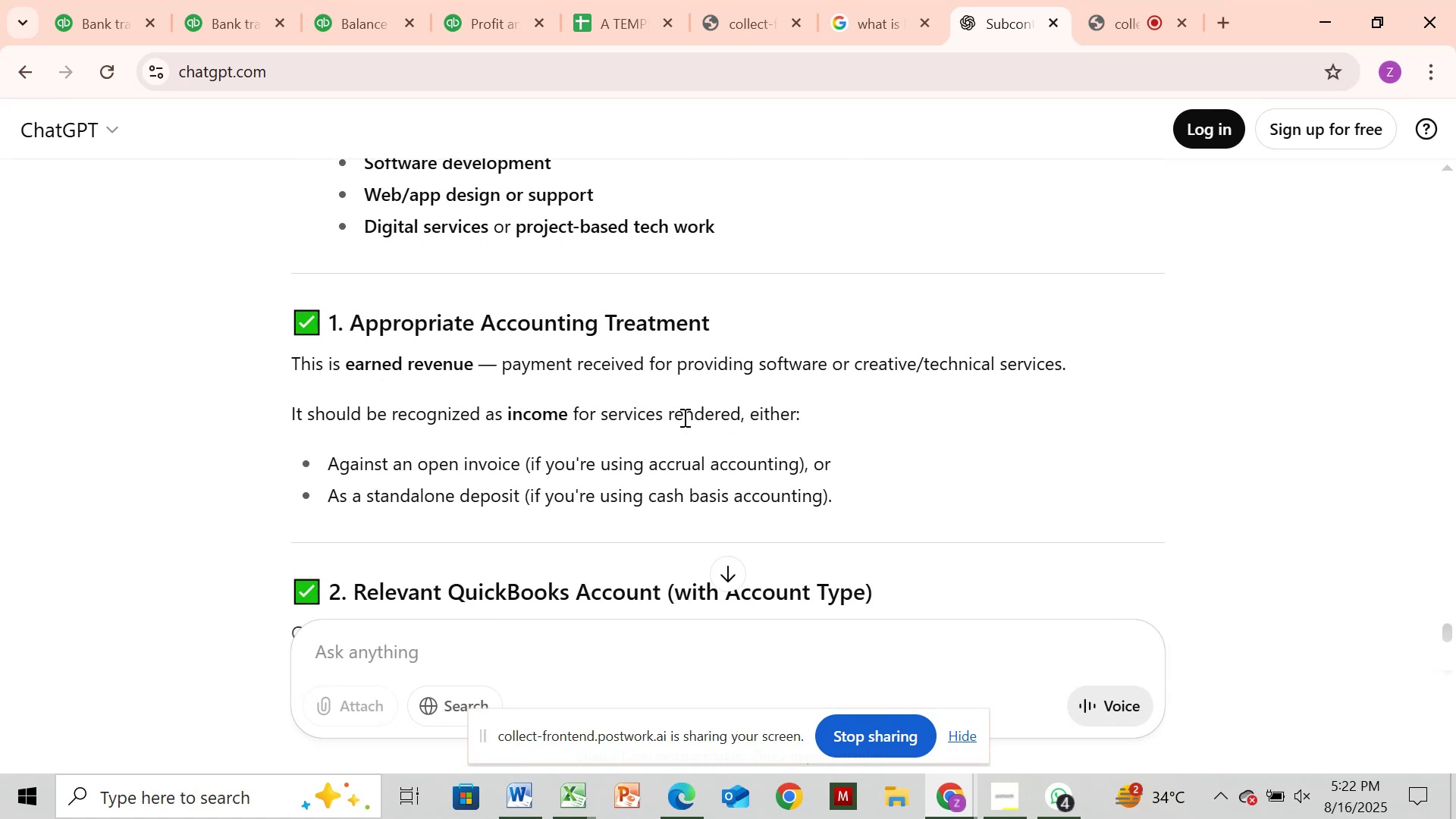 
scroll: coordinate [683, 417], scroll_direction: down, amount: 2.0
 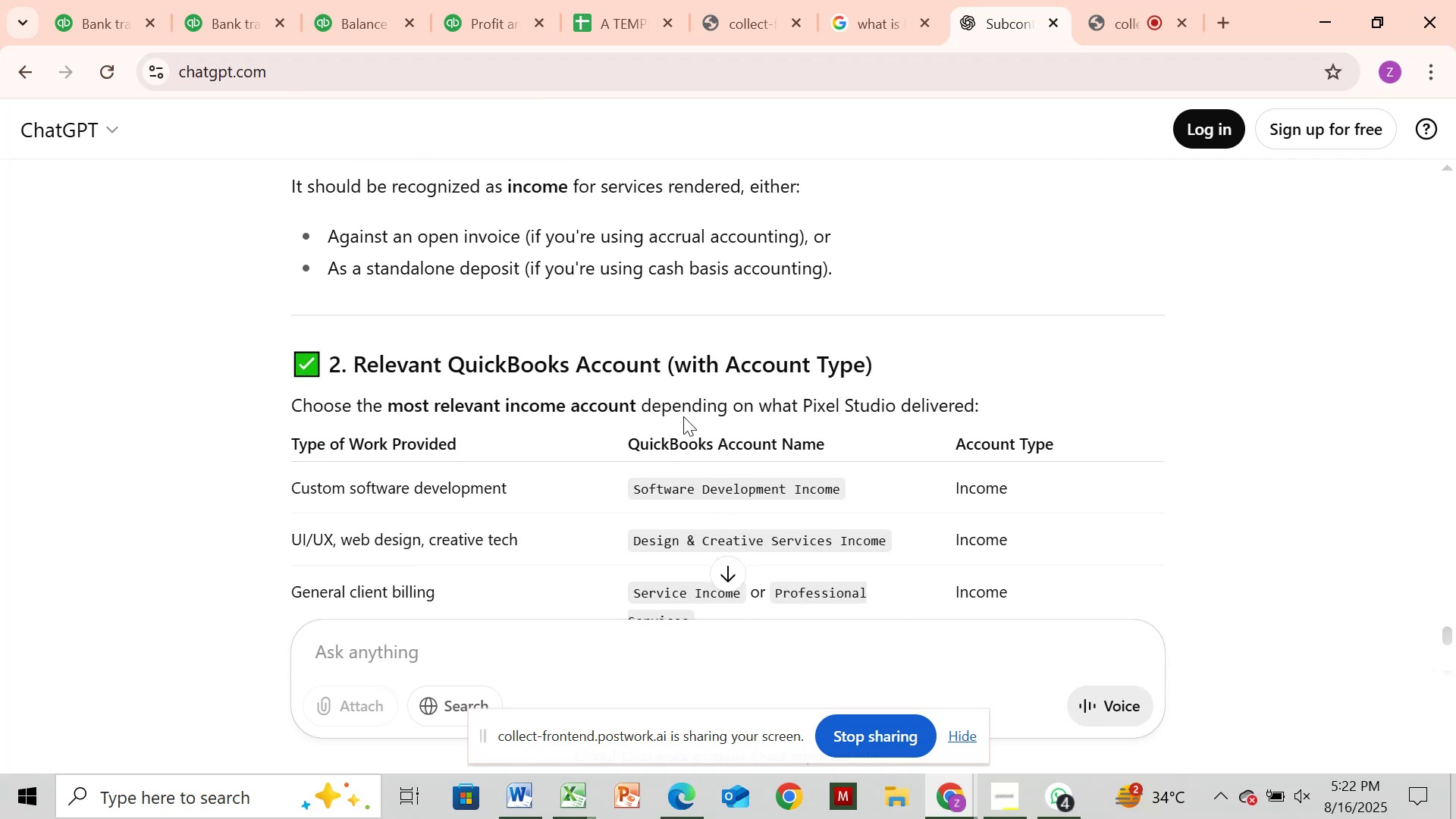 
wait(6.06)
 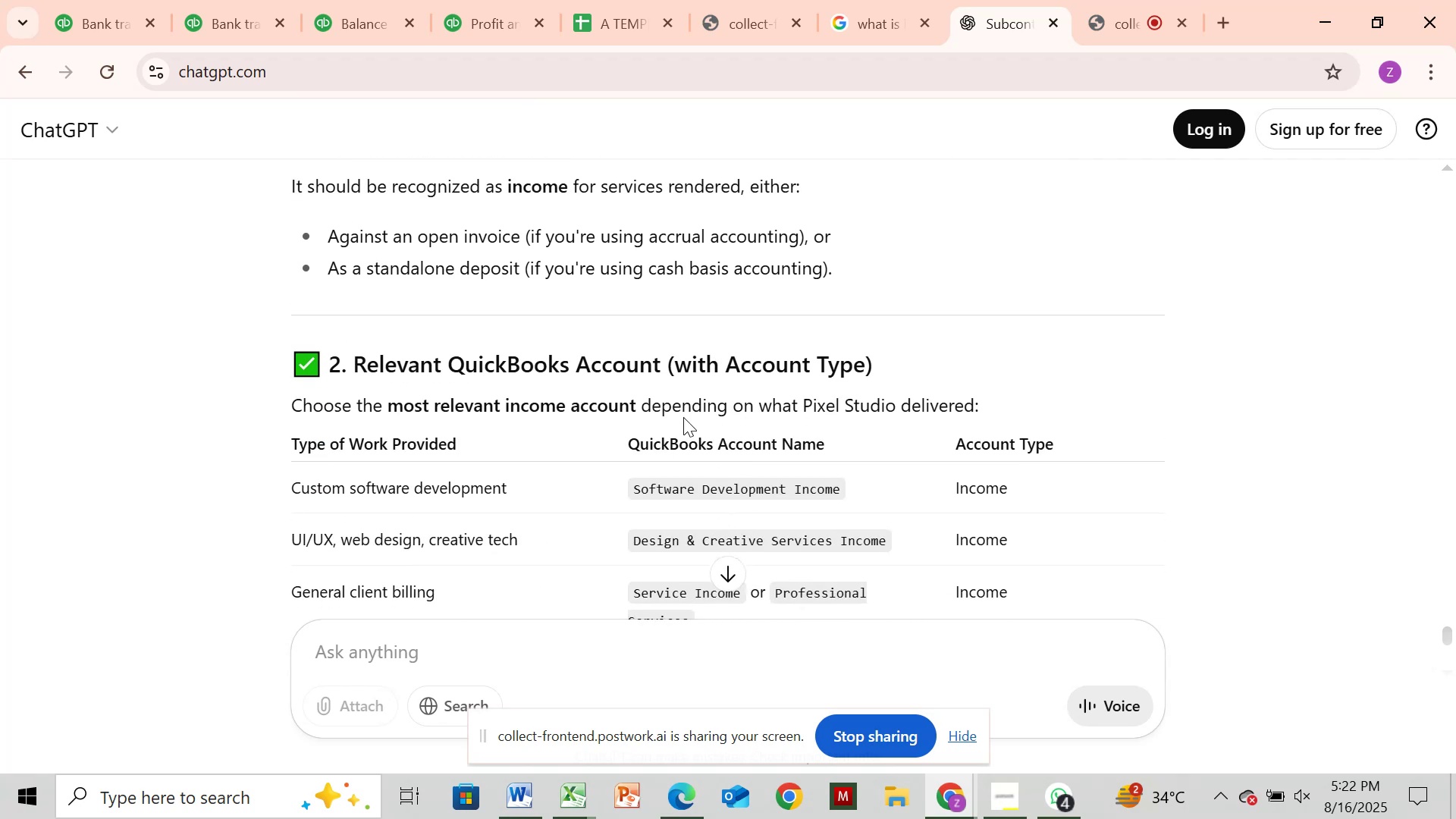 
scroll: coordinate [683, 416], scroll_direction: up, amount: 1.0
 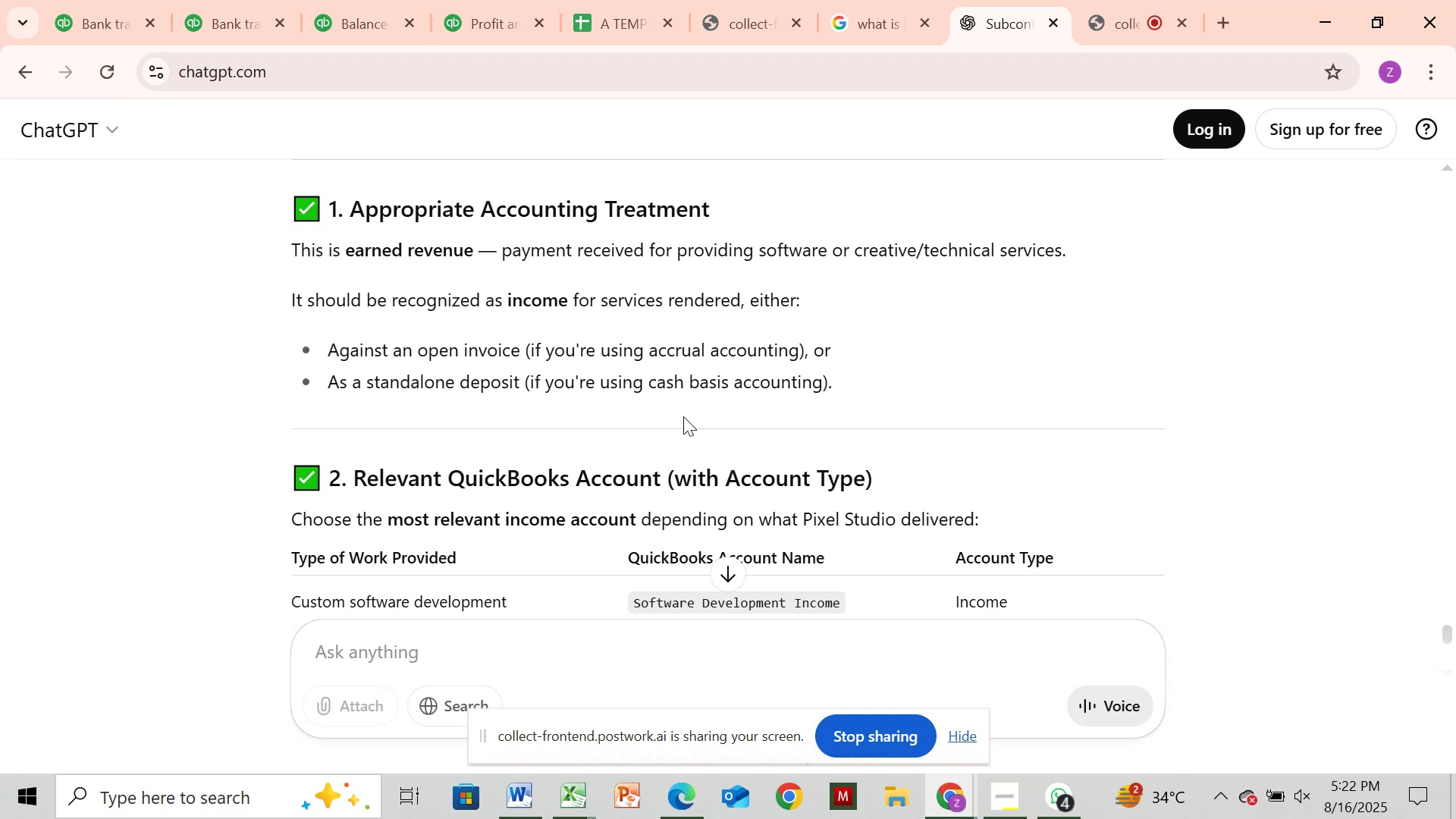 
scroll: coordinate [682, 416], scroll_direction: down, amount: 3.0
 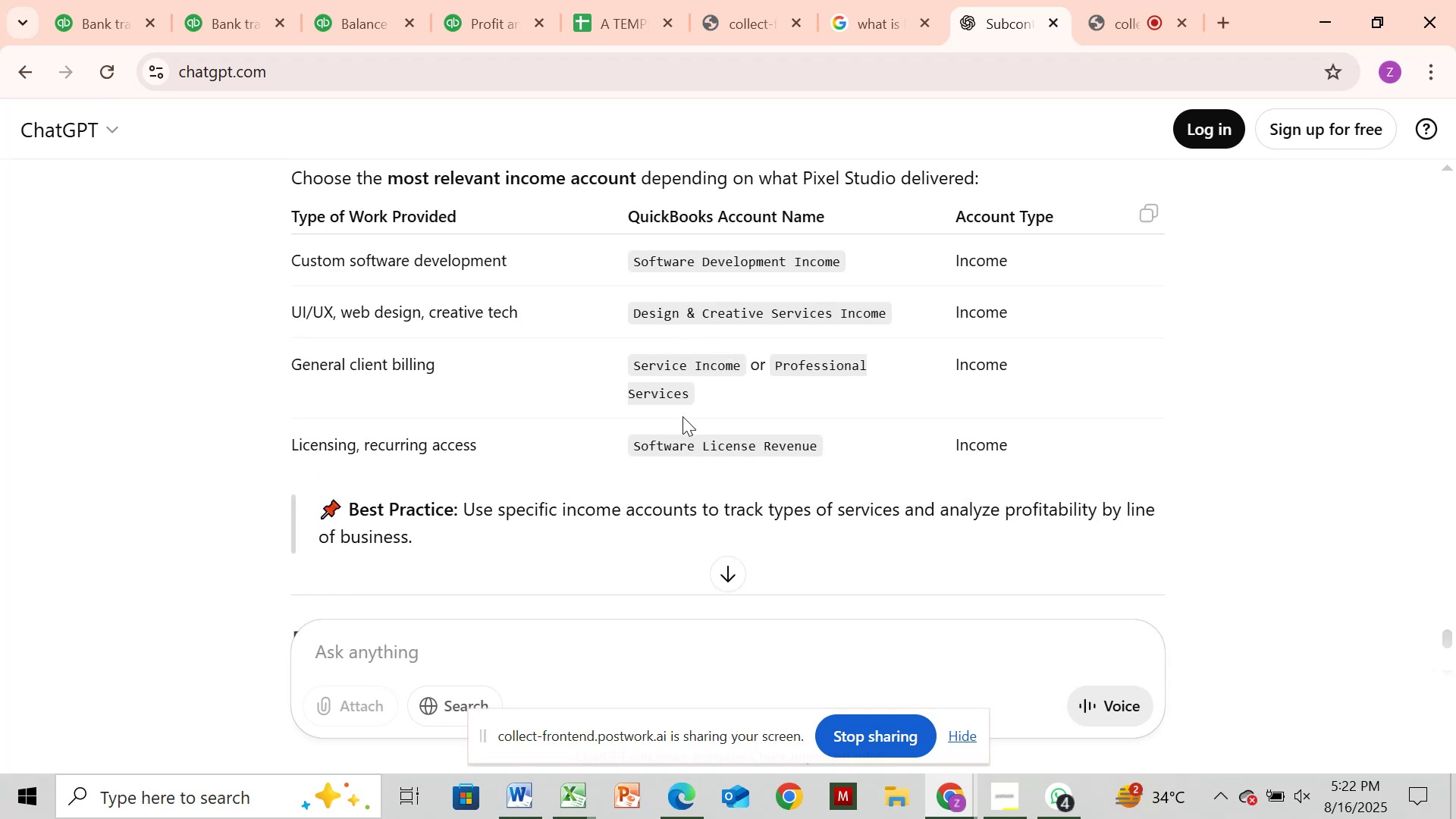 
left_click([682, 416])
 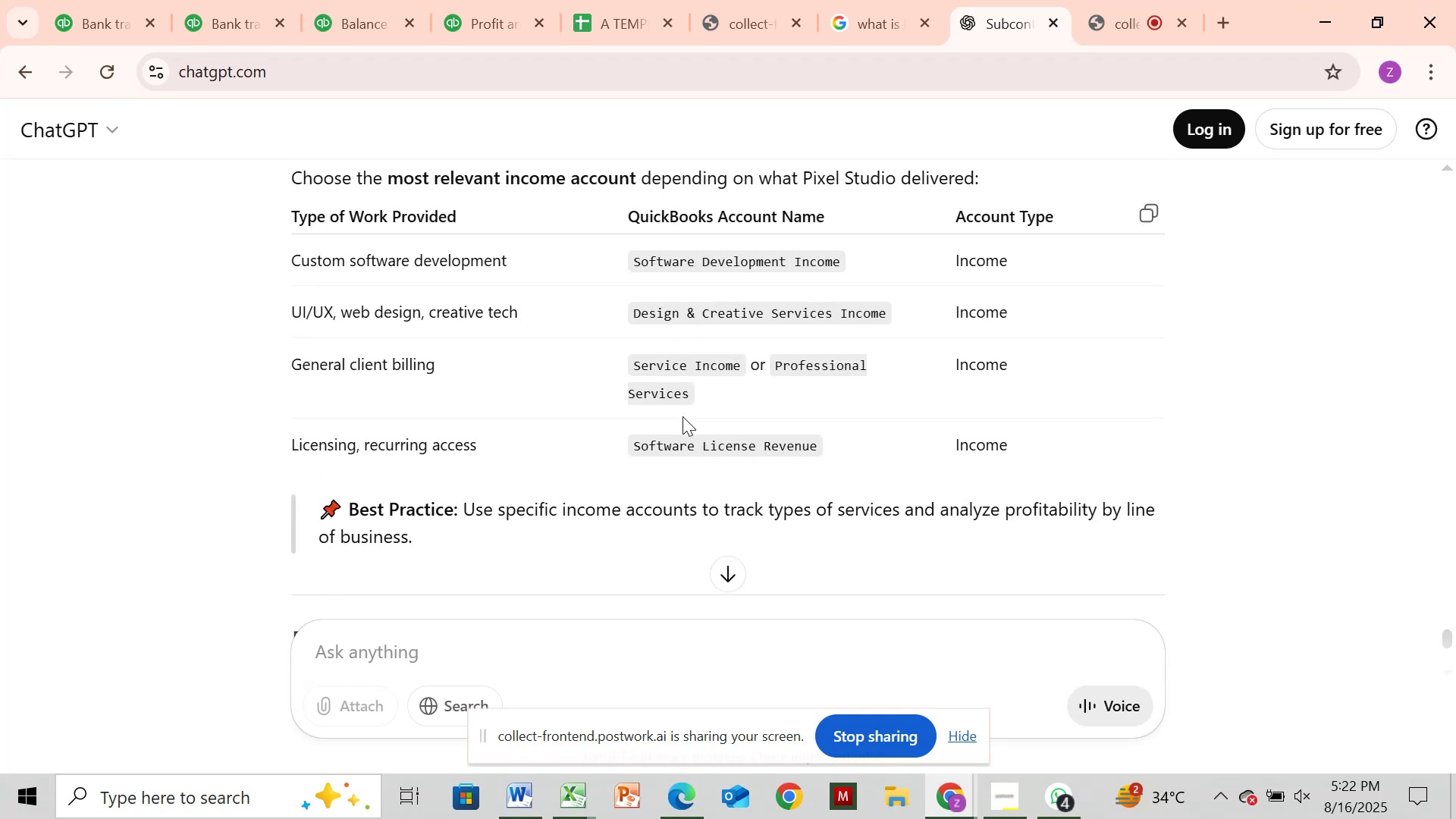 
wait(12.61)
 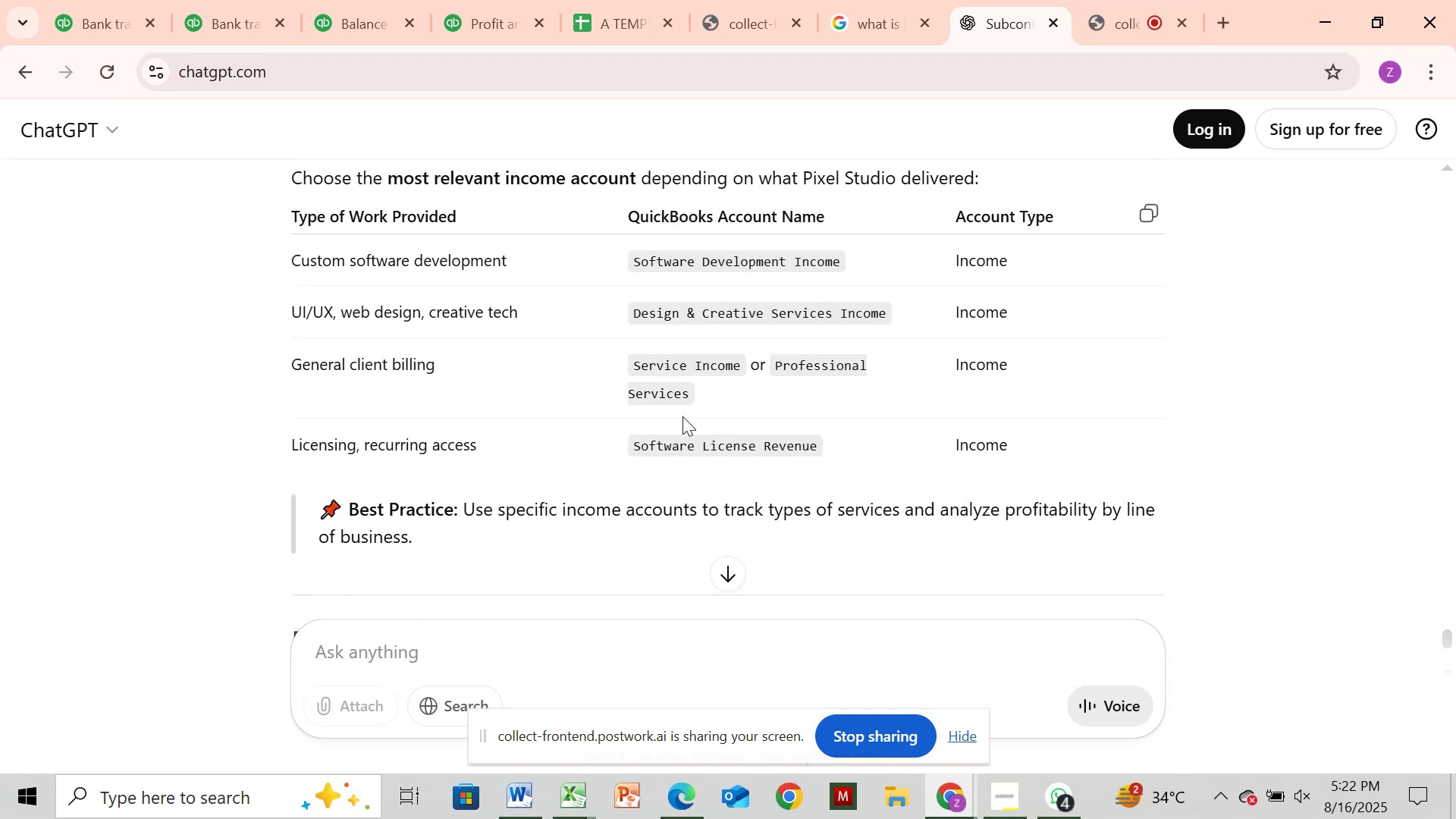 
left_click_drag(start_coordinate=[226, 12], to_coordinate=[231, 14])
 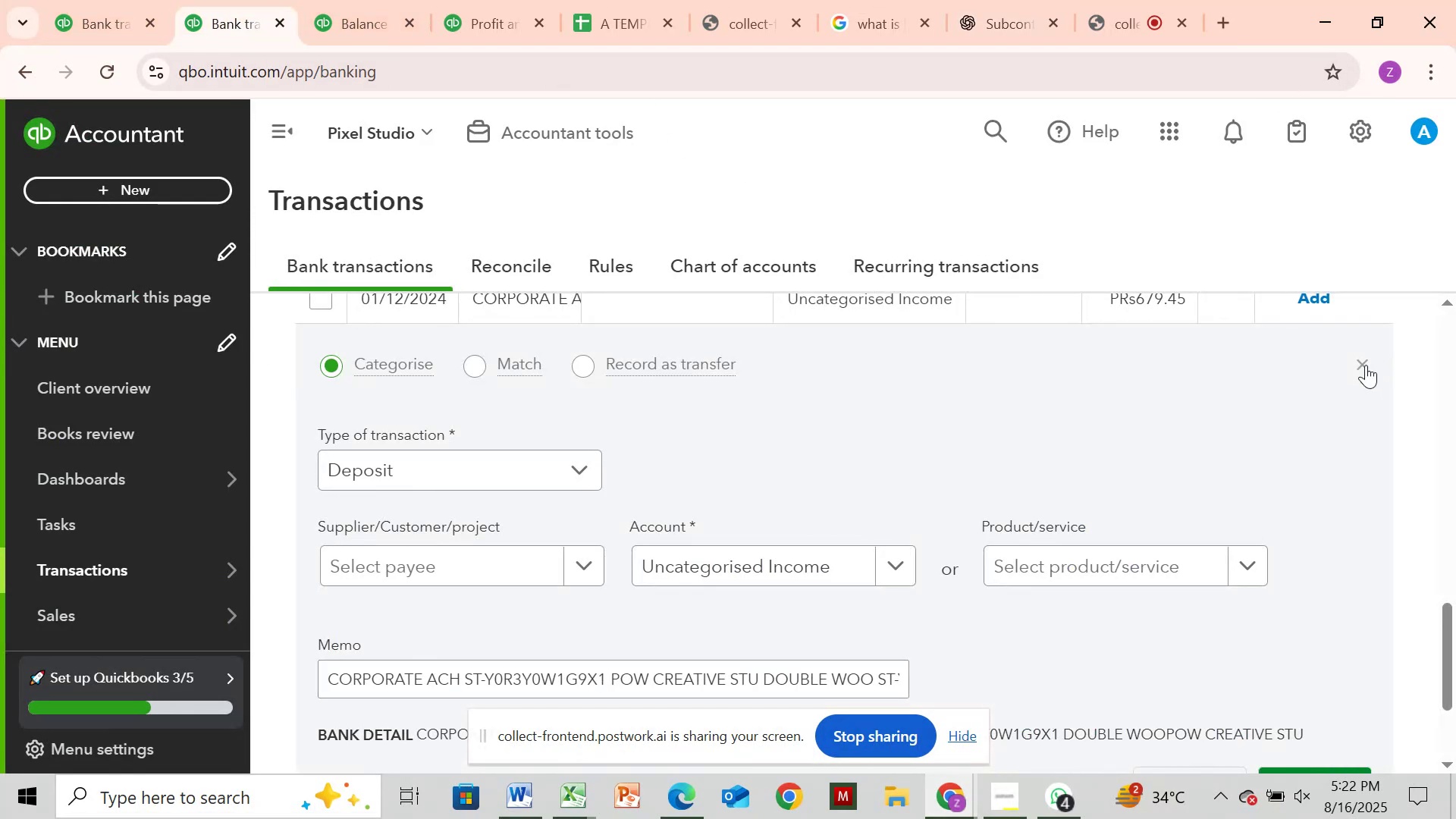 
left_click([1357, 366])
 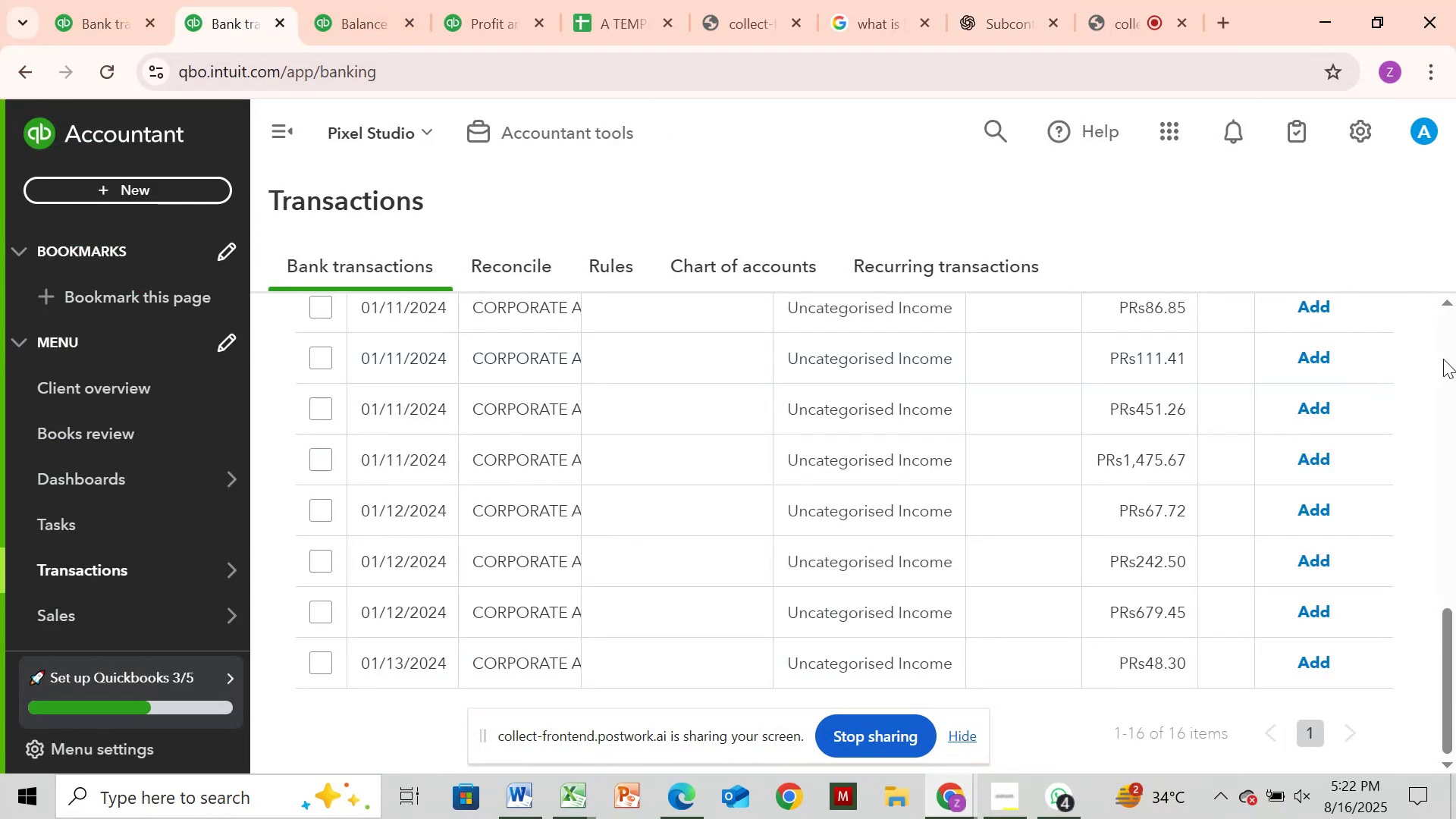 
left_click_drag(start_coordinate=[1455, 348], to_coordinate=[1453, 344])
 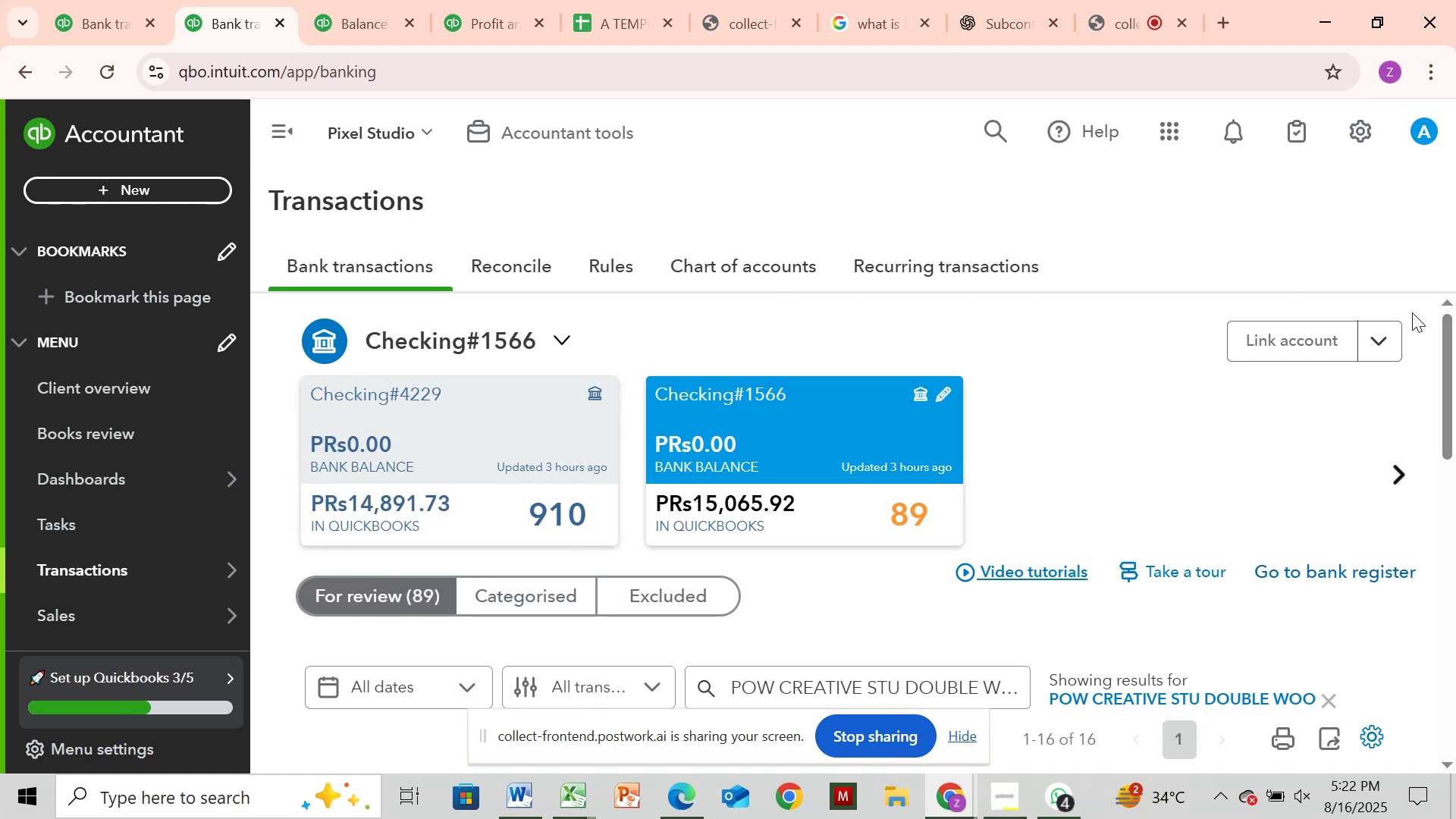 
left_click_drag(start_coordinate=[1454, 330], to_coordinate=[1455, 447])
 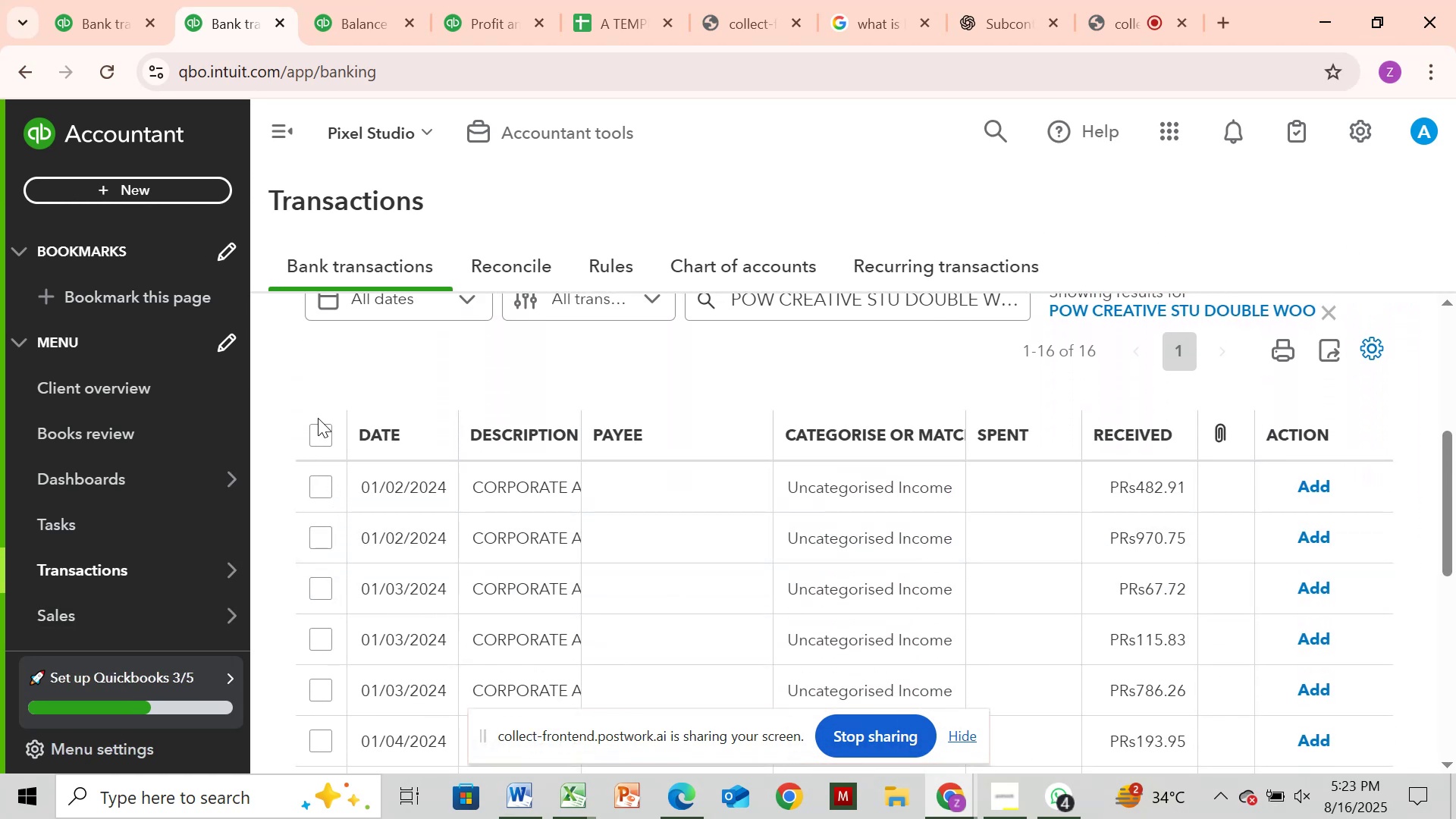 
left_click([320, 422])
 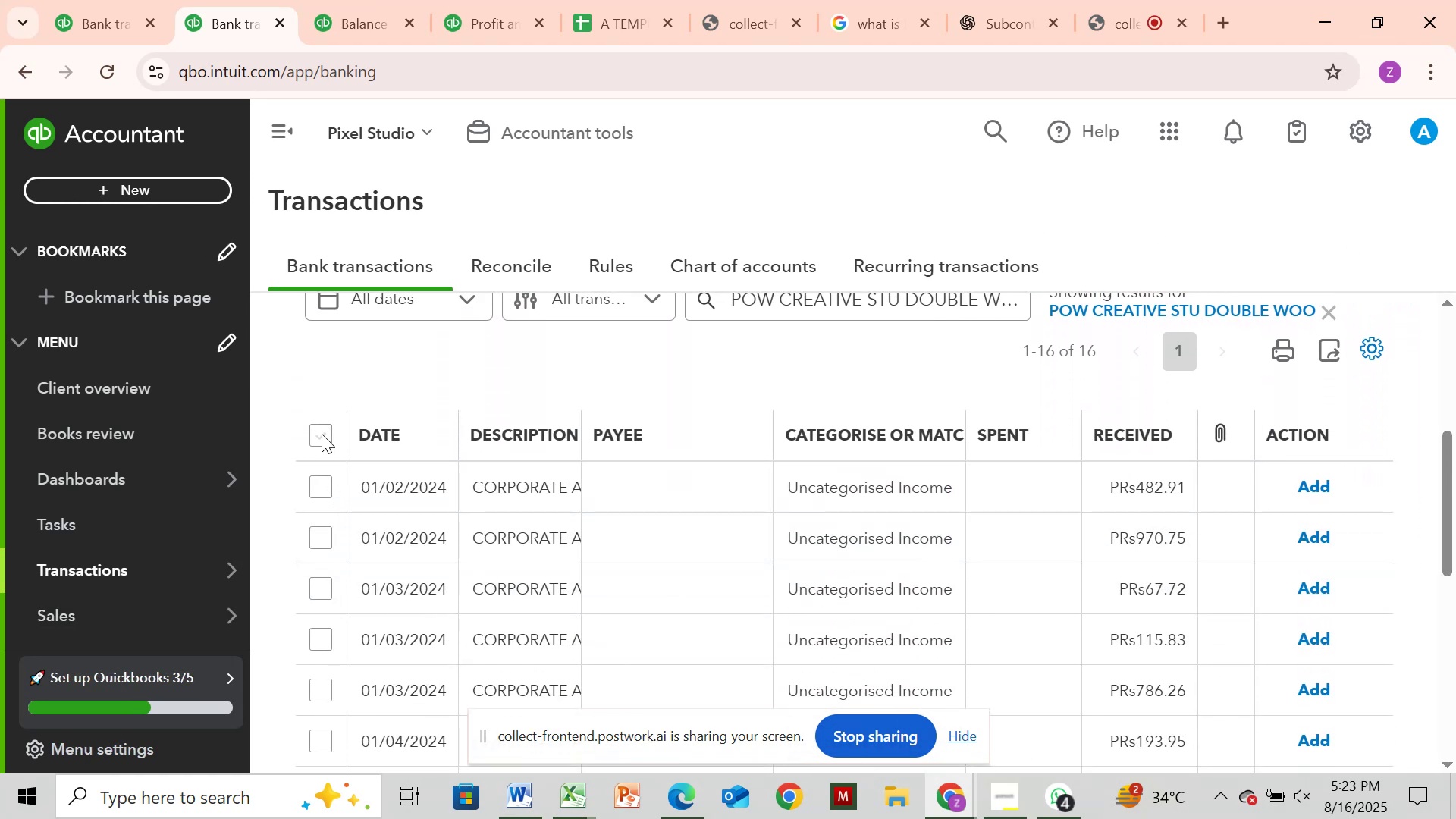 
left_click([322, 435])
 